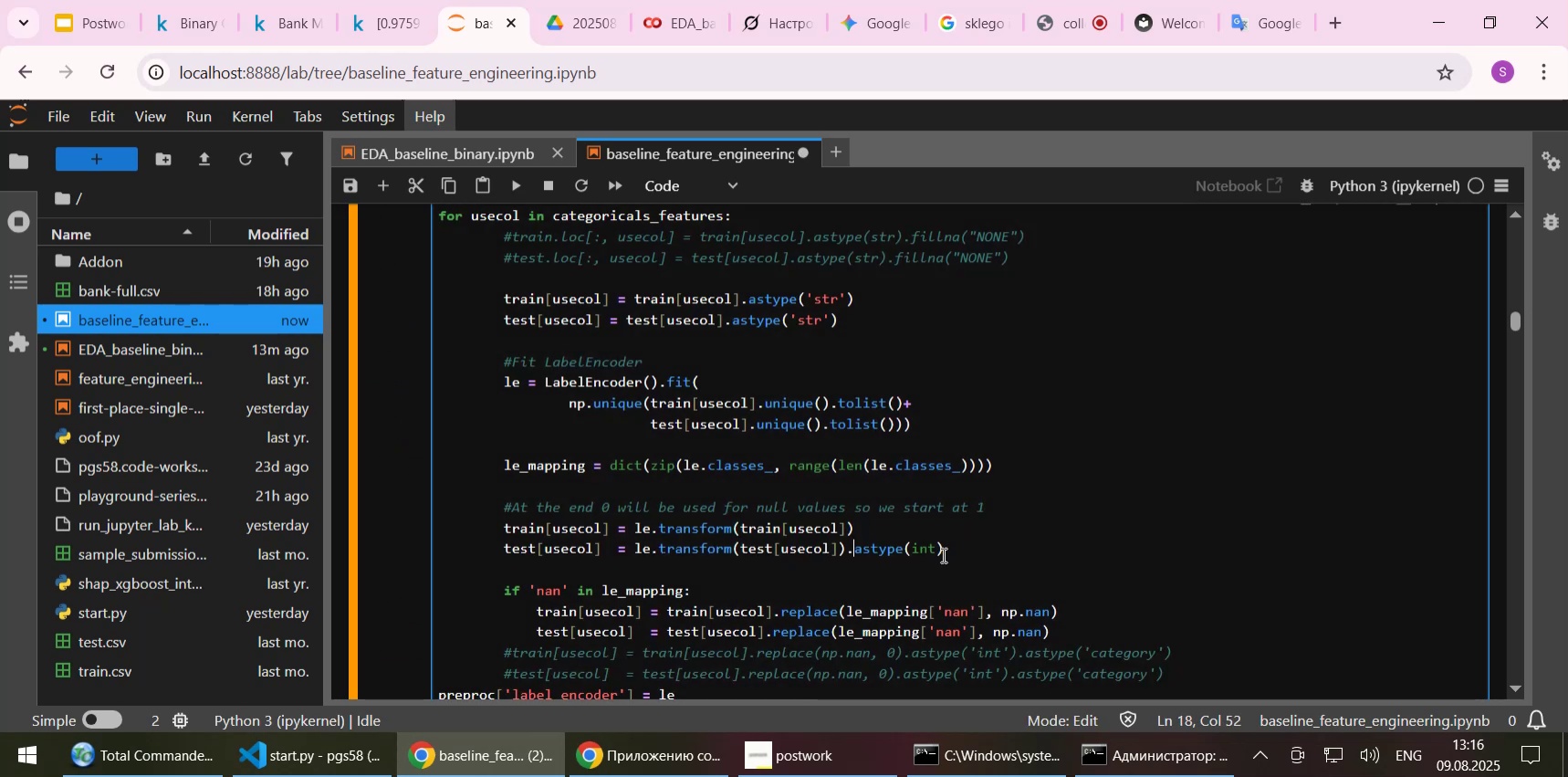 
key(ArrowLeft)
 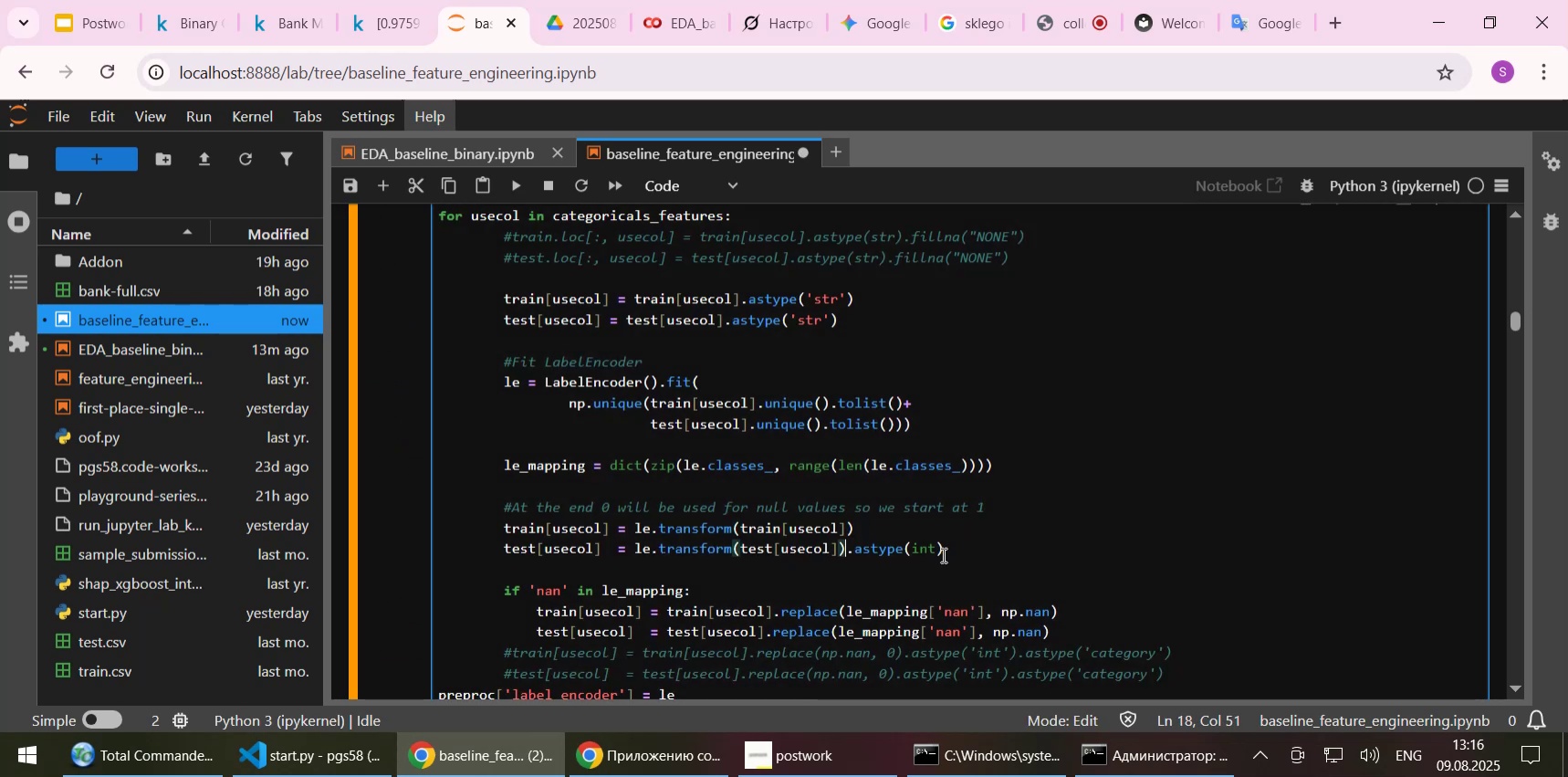 
key(Shift+ShiftLeft)
 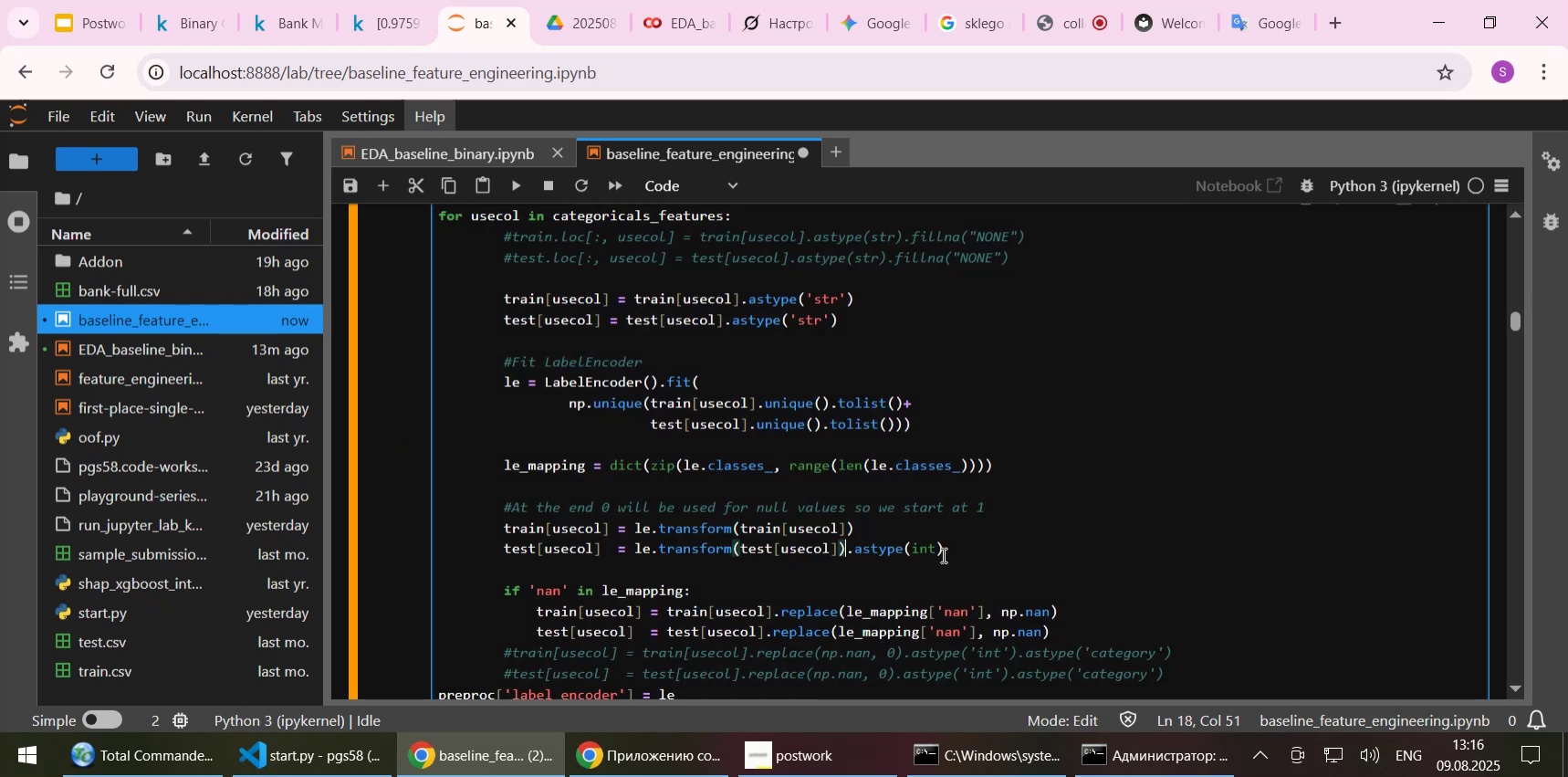 
key(Shift+End)
 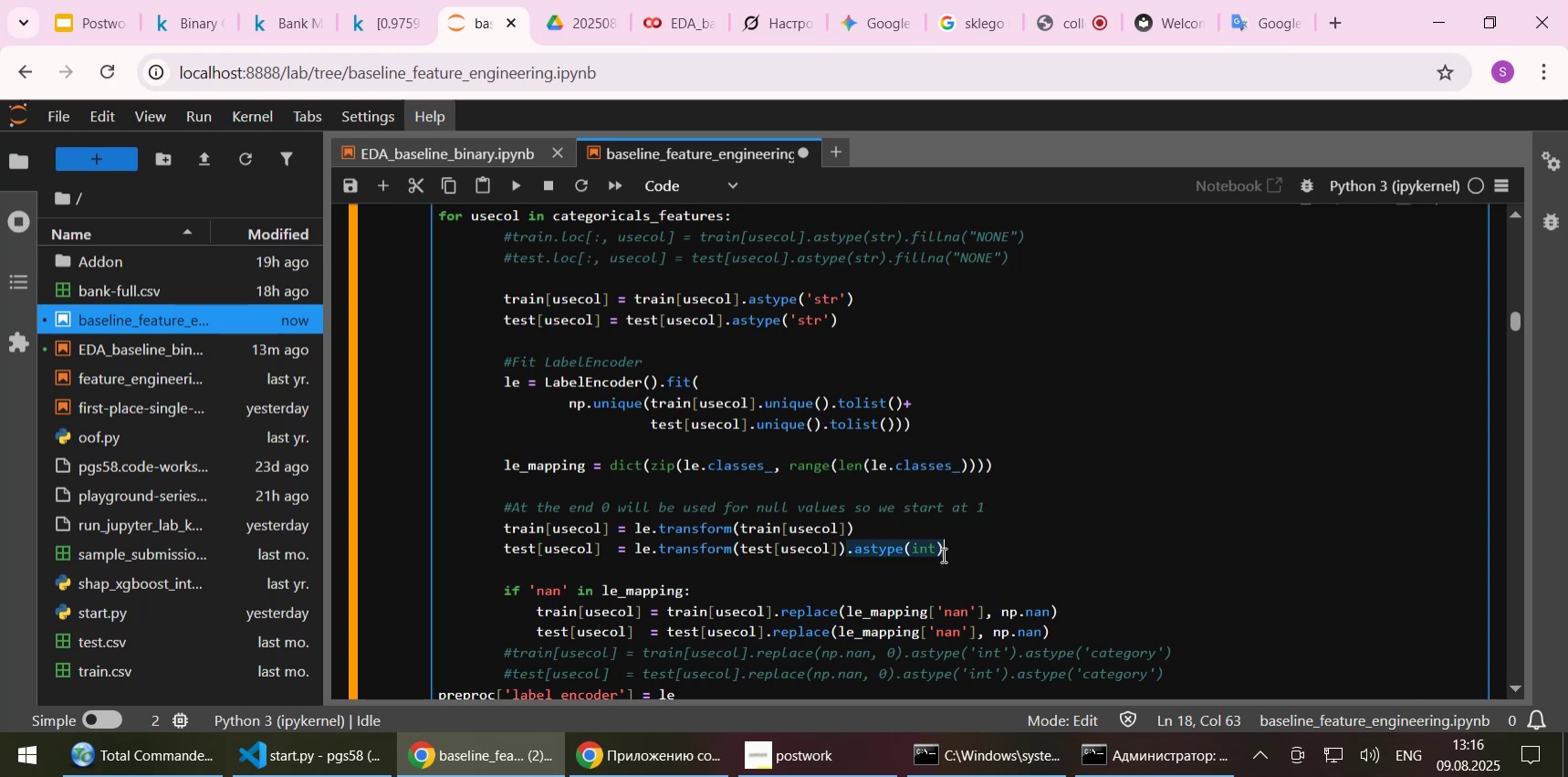 
key(Delete)
 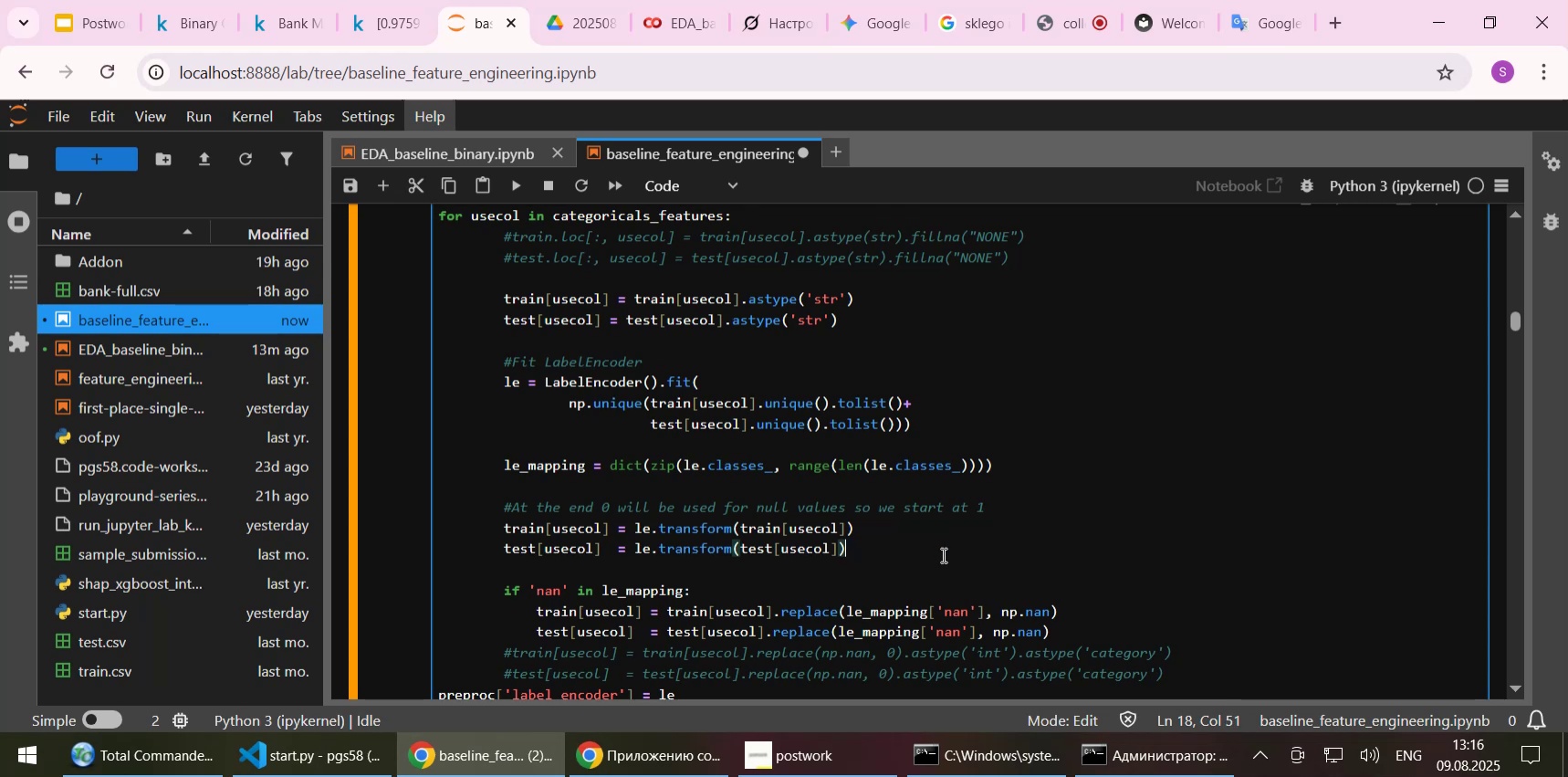 
key(Control+S)
 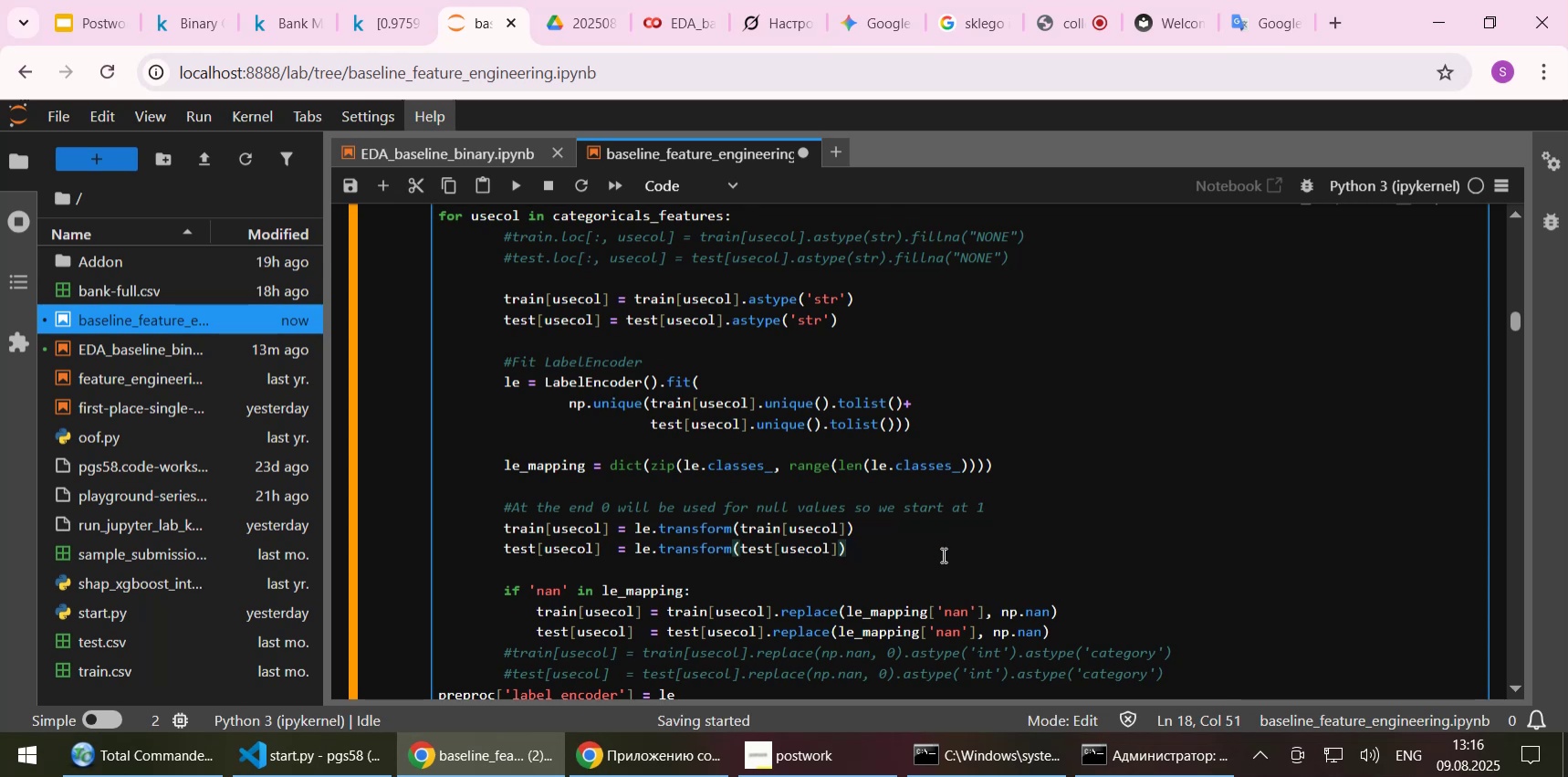 
key(Shift+ShiftLeft)
 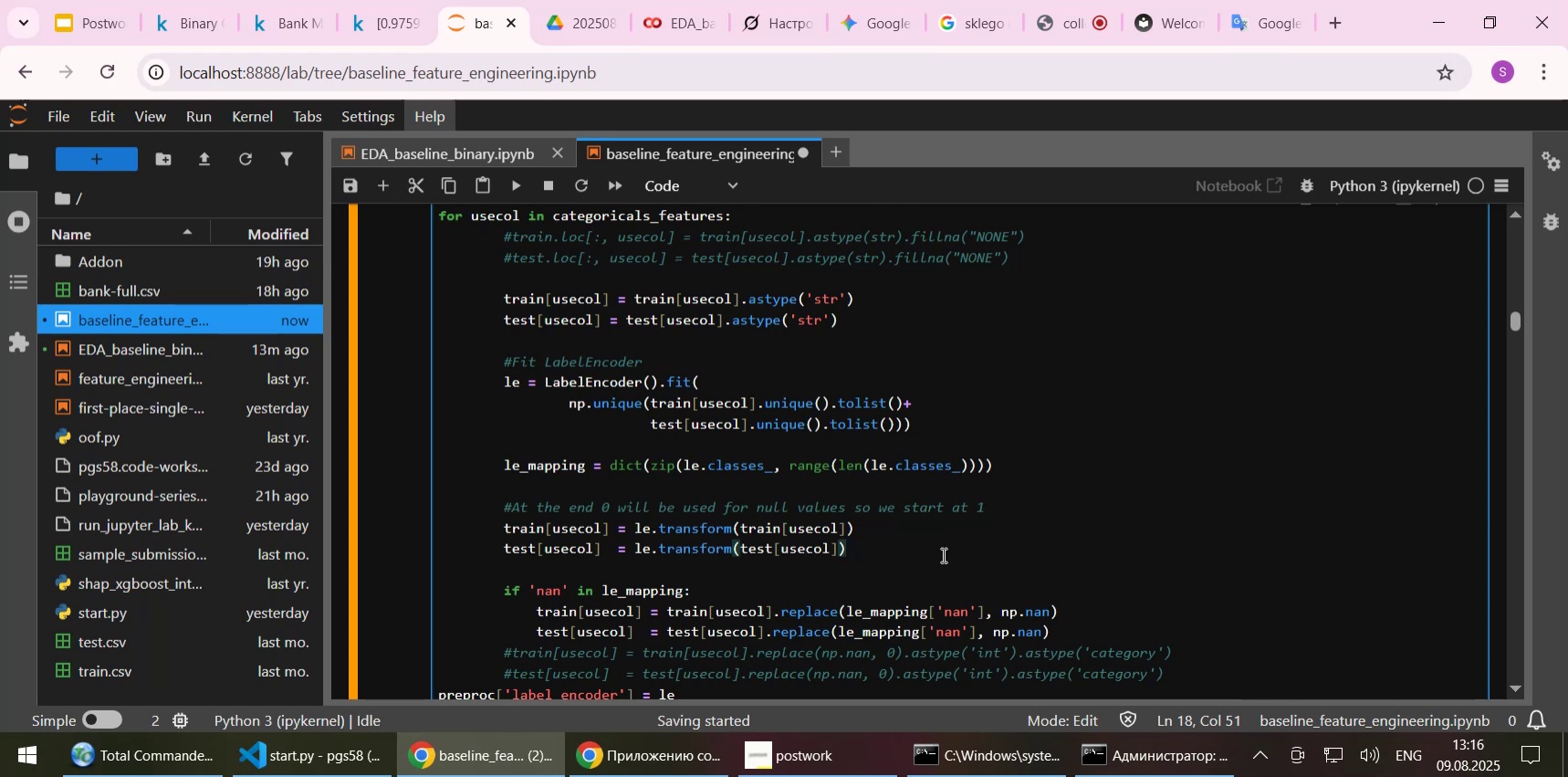 
key(Shift+Enter)
 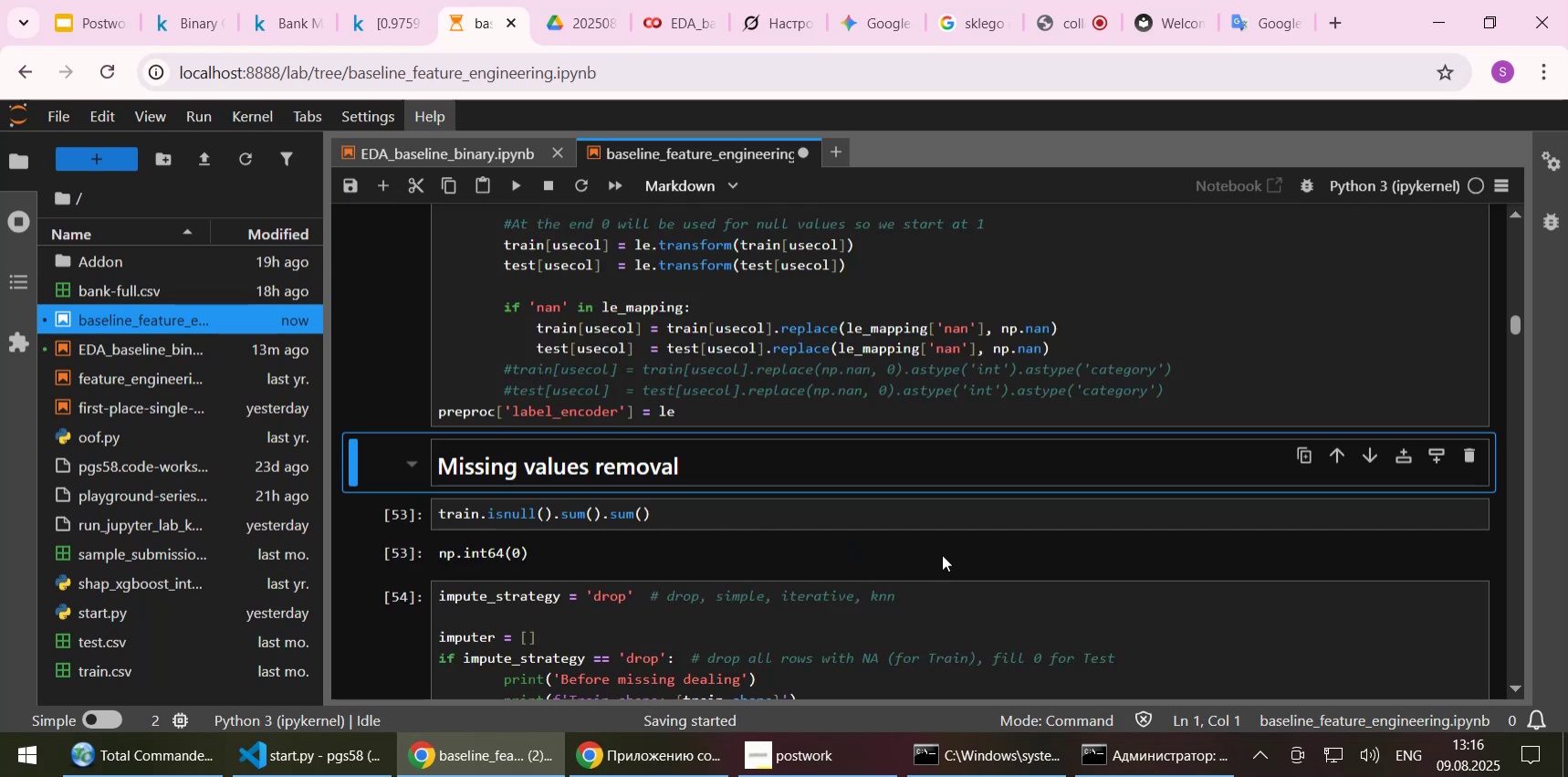 
key(Shift+Enter)
 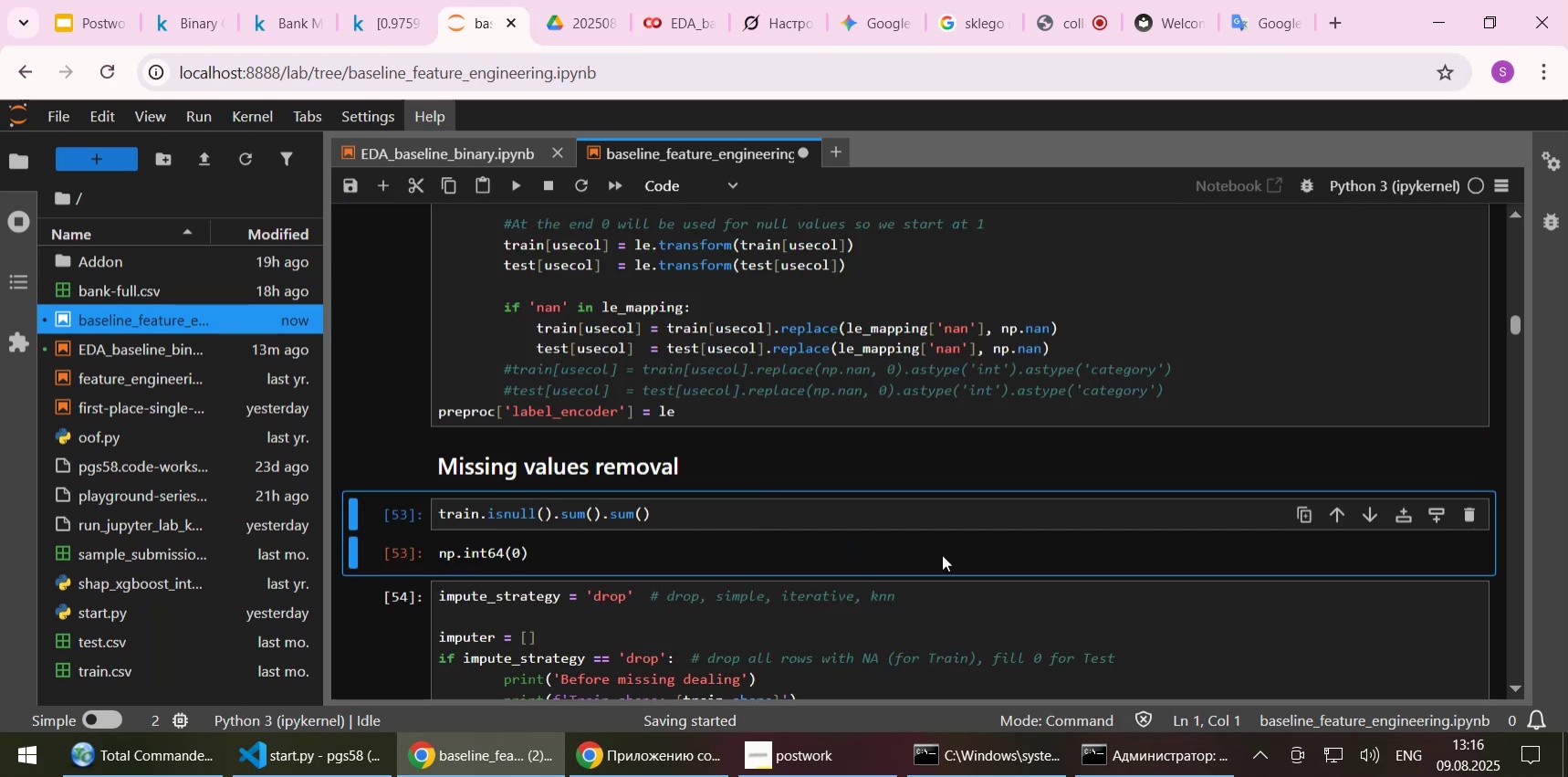 
key(Shift+Enter)
 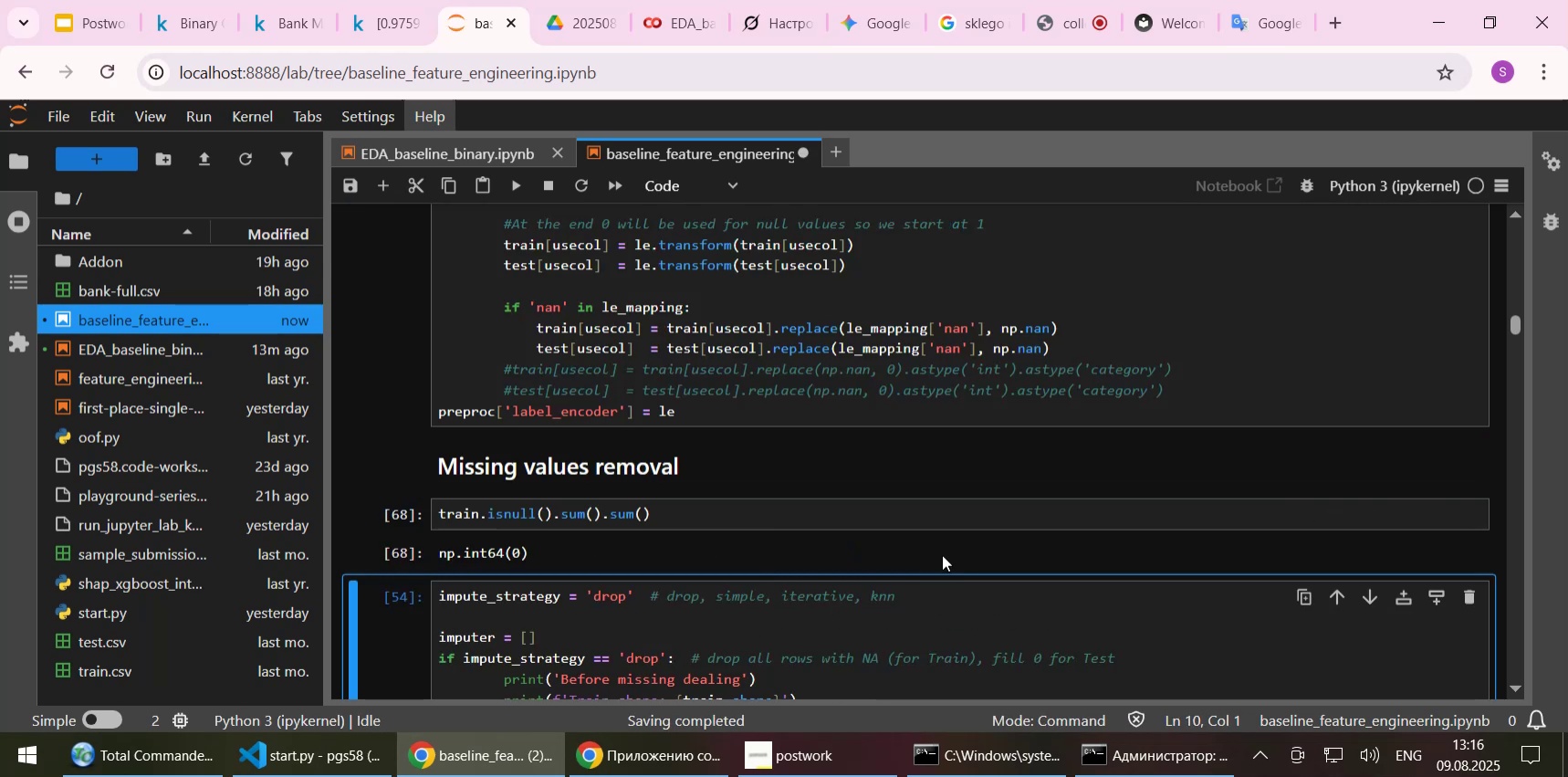 
key(Shift+Enter)
 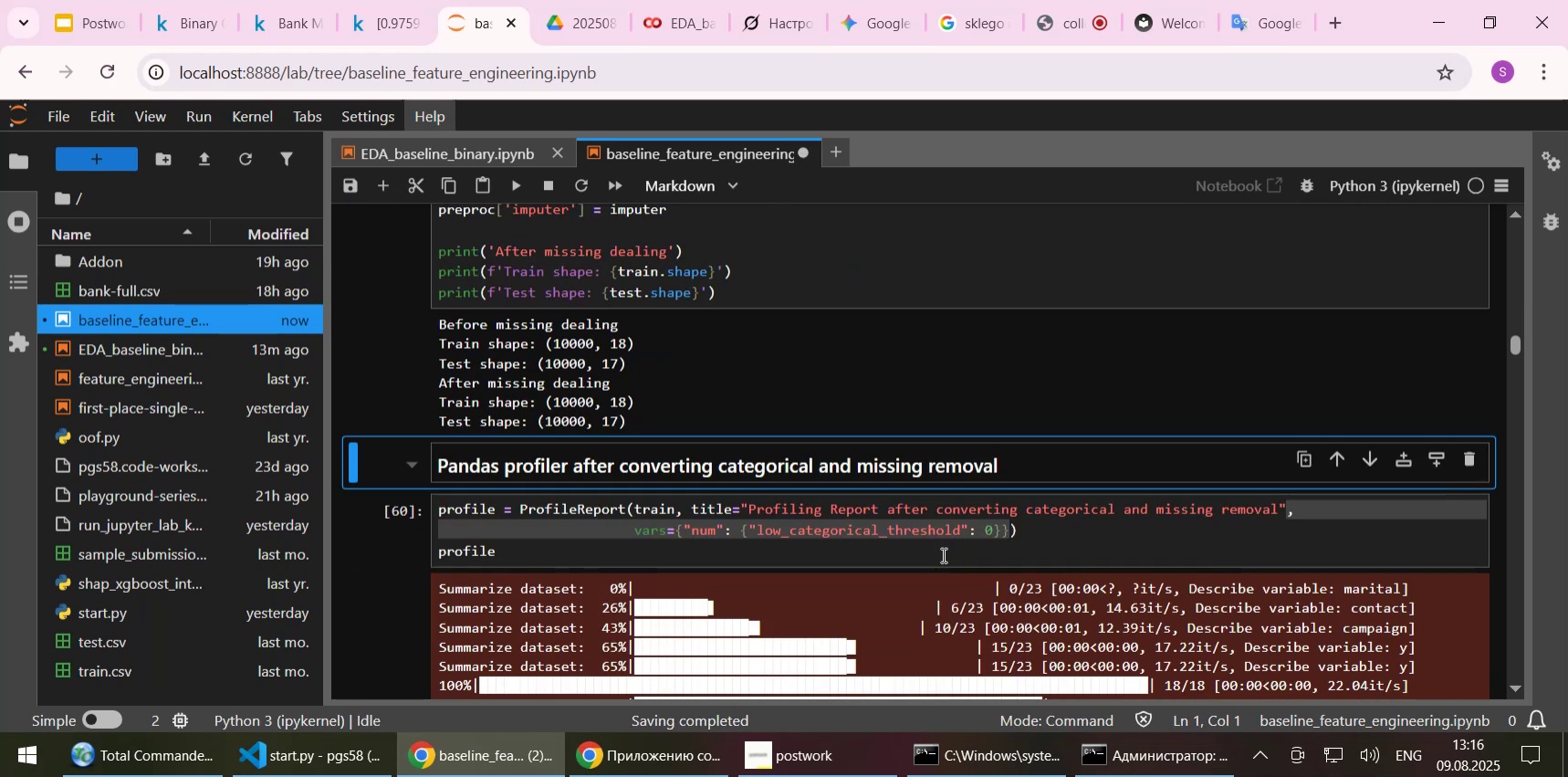 
key(Shift+Enter)
 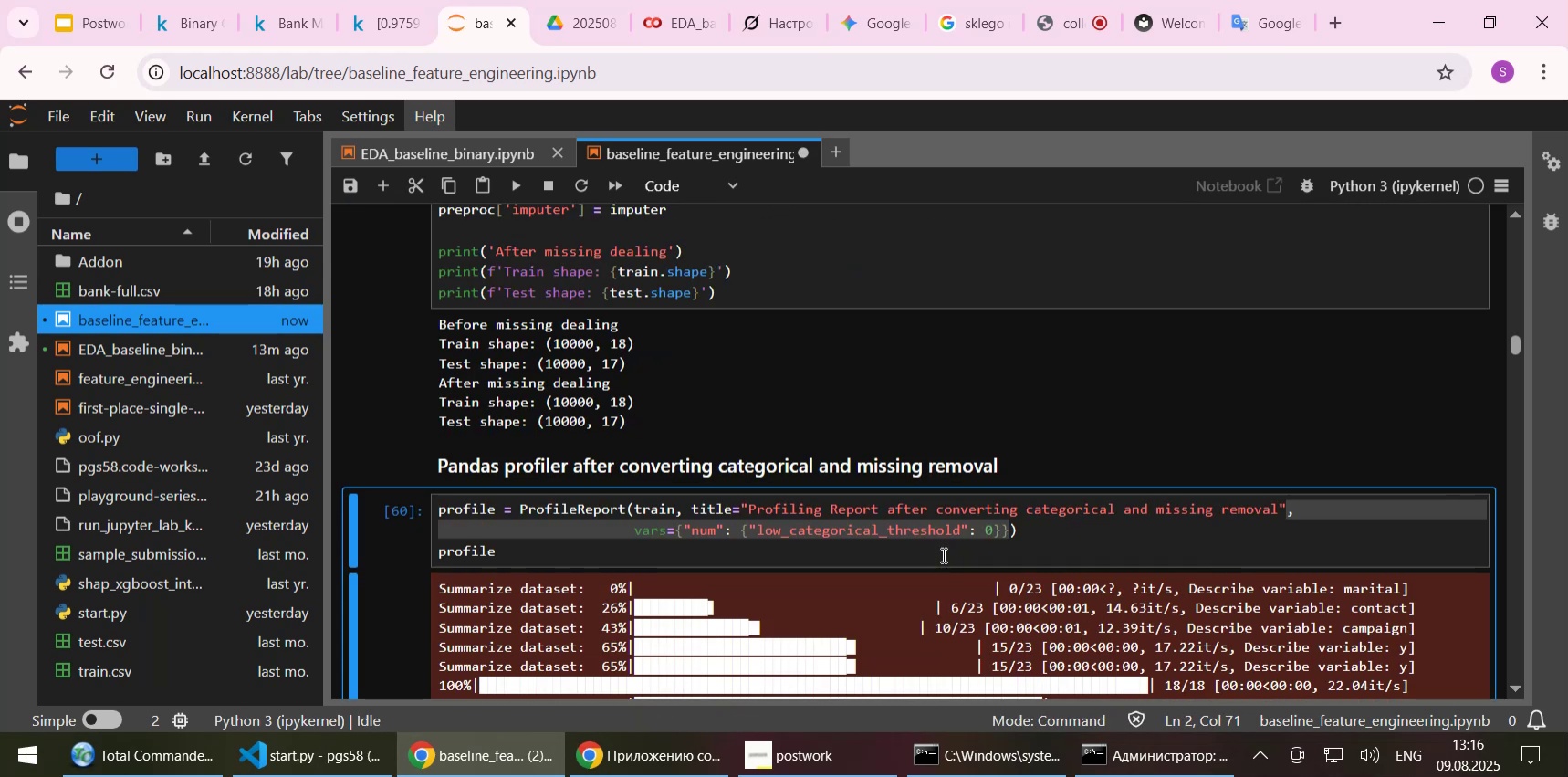 
key(Shift+Enter)
 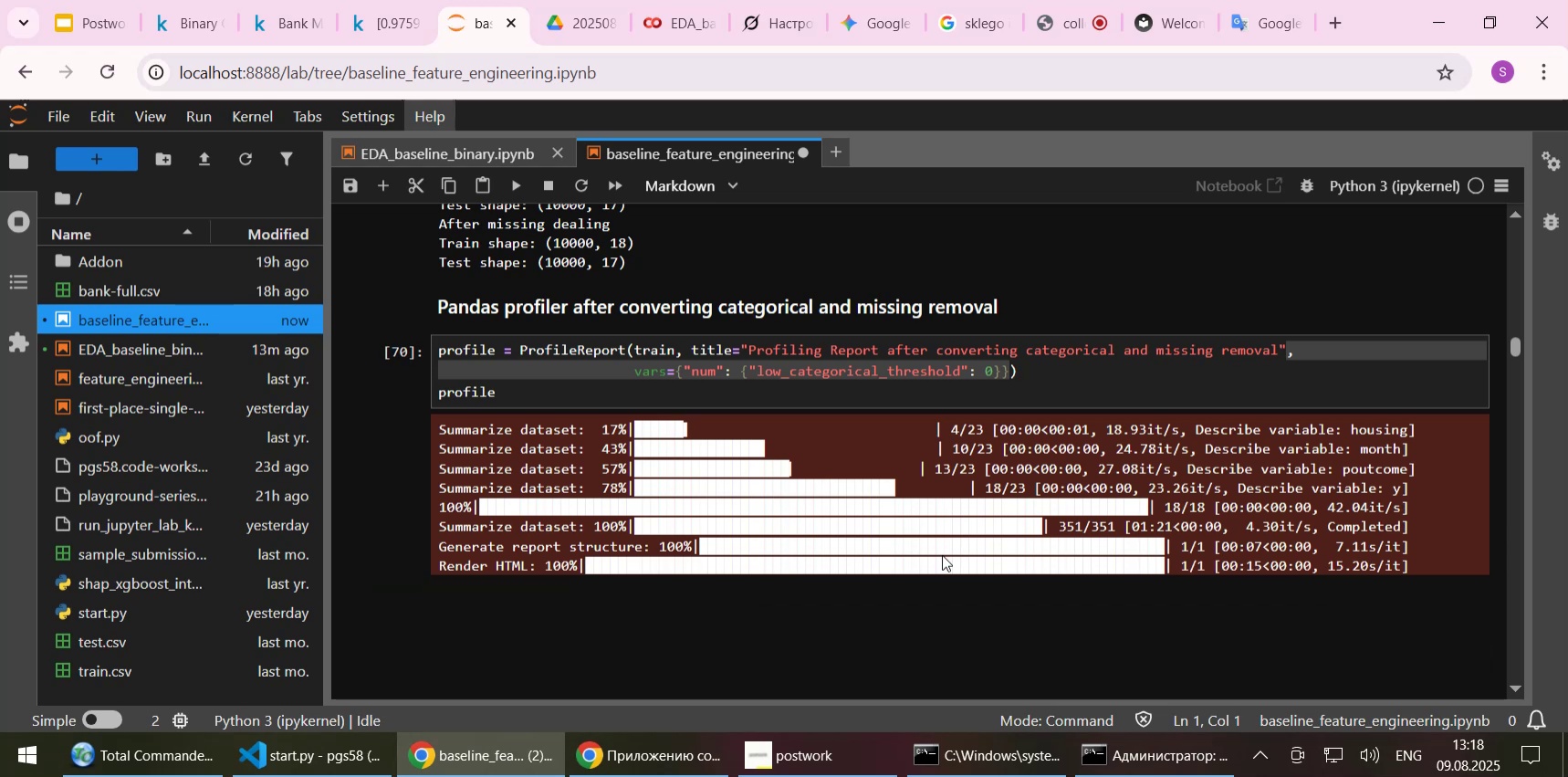 
wait(112.46)
 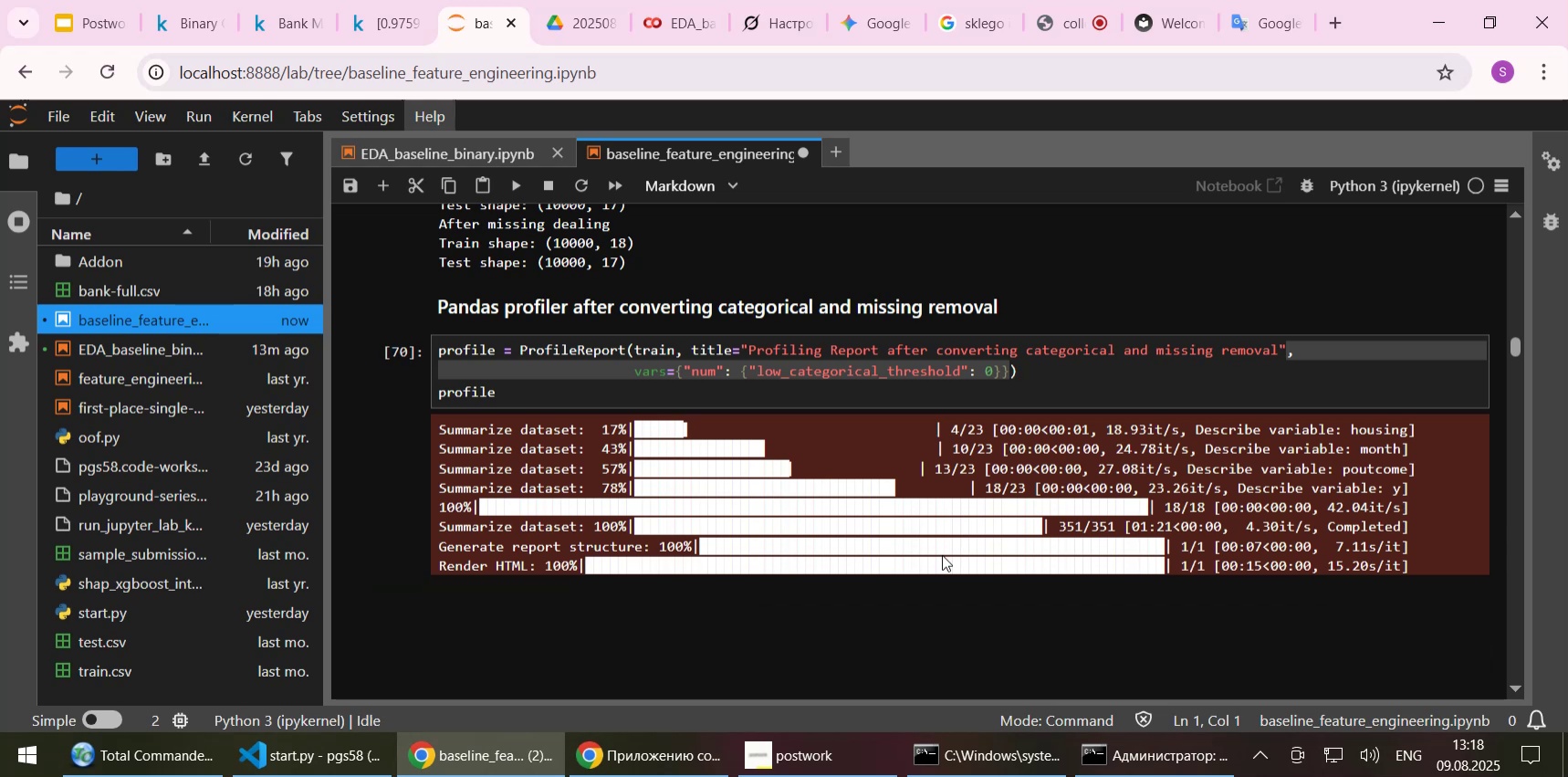 
scroll: coordinate [1308, 344], scroll_direction: down, amount: 2.0
 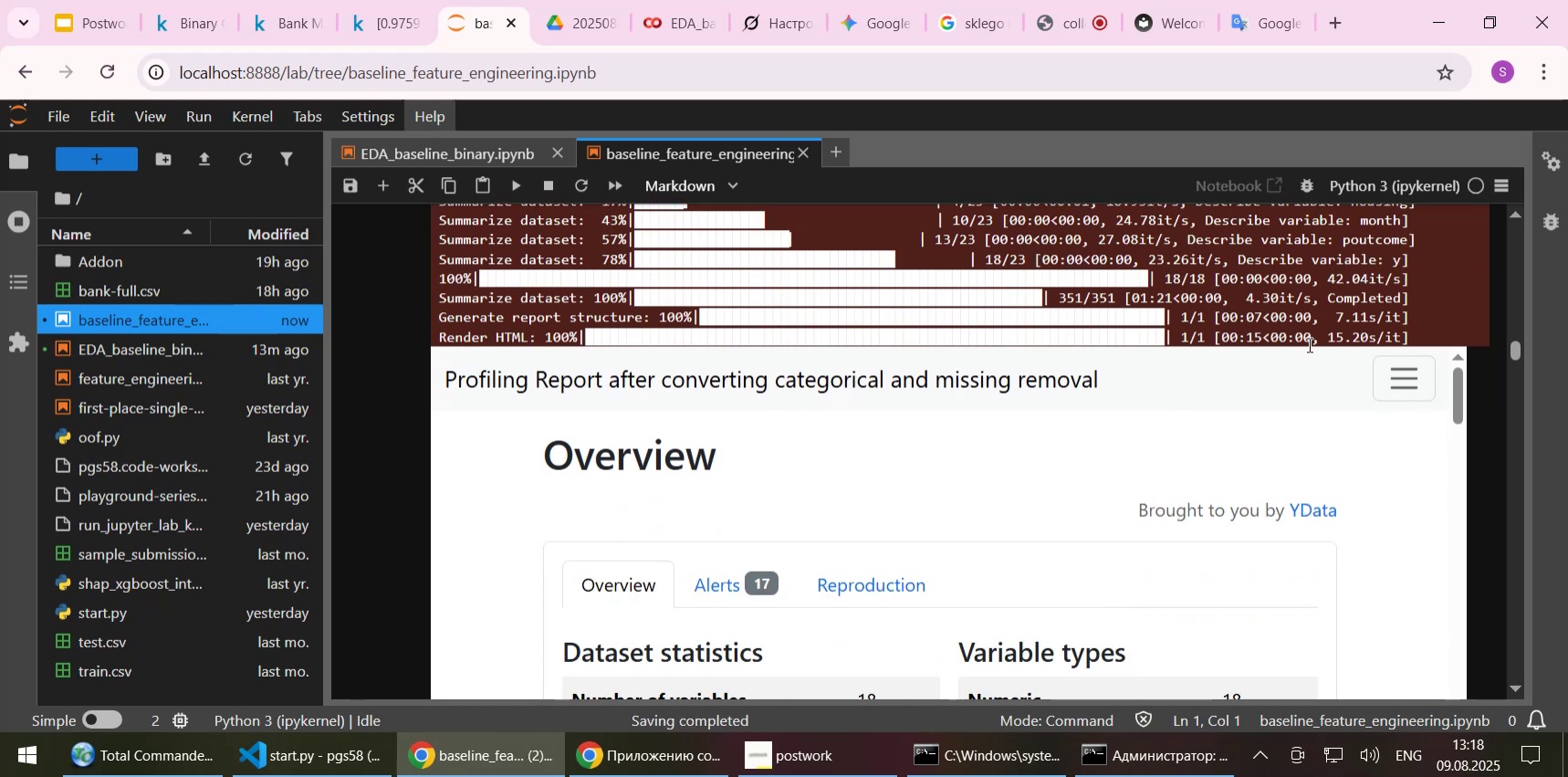 
wait(11.06)
 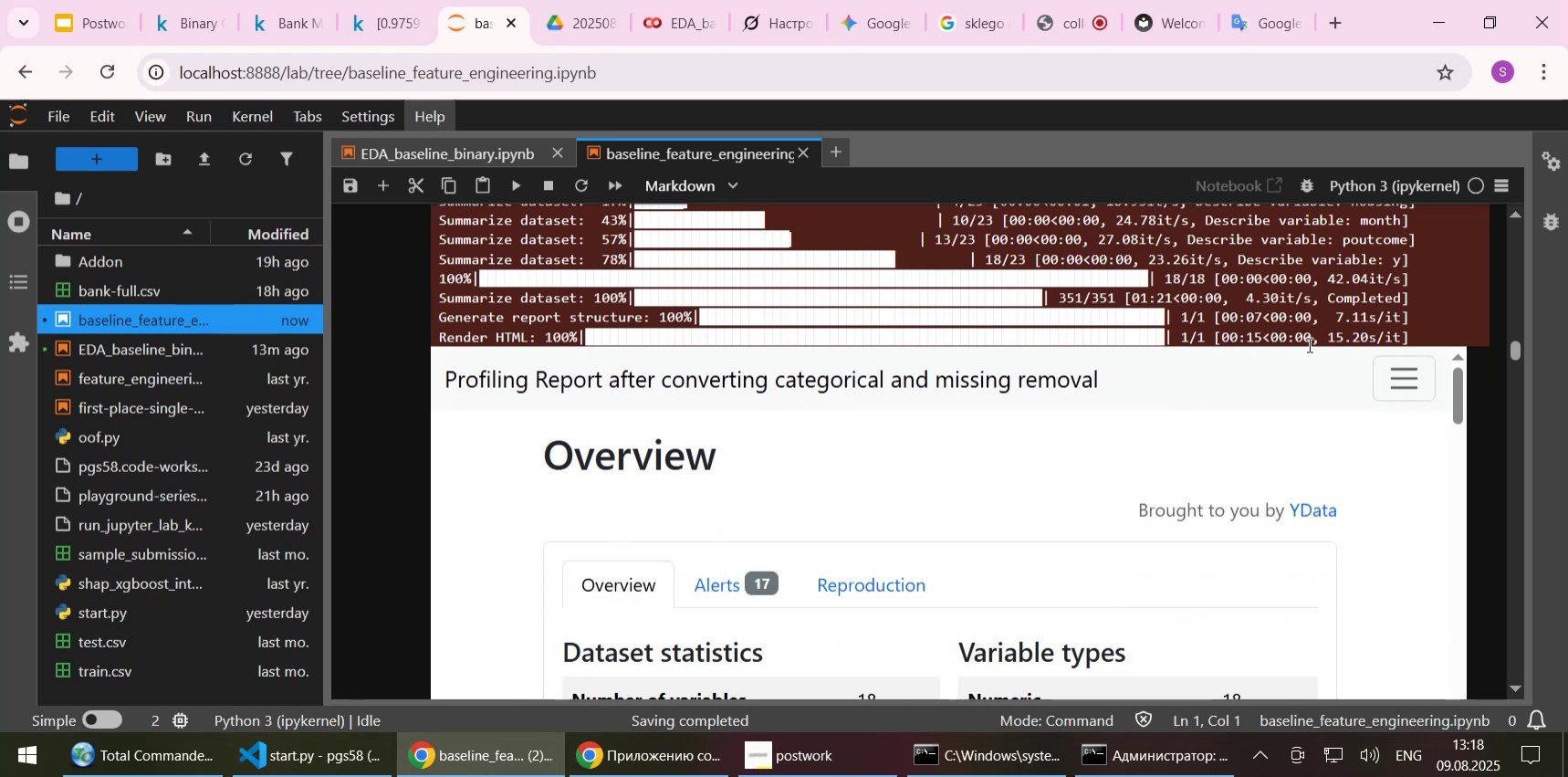 
scroll: coordinate [750, 420], scroll_direction: down, amount: 1.0
 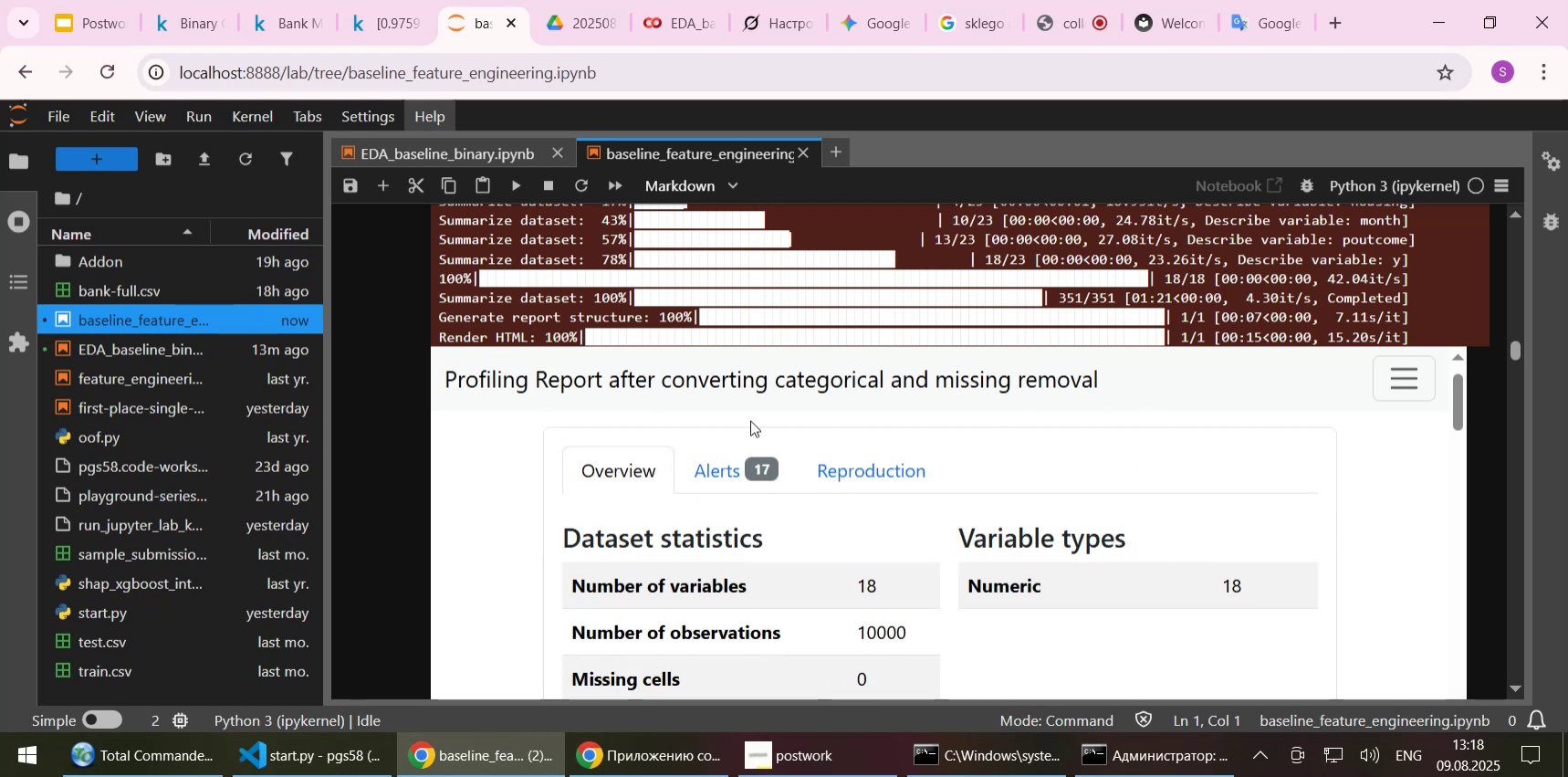 
scroll: coordinate [1455, 294], scroll_direction: up, amount: 4.0
 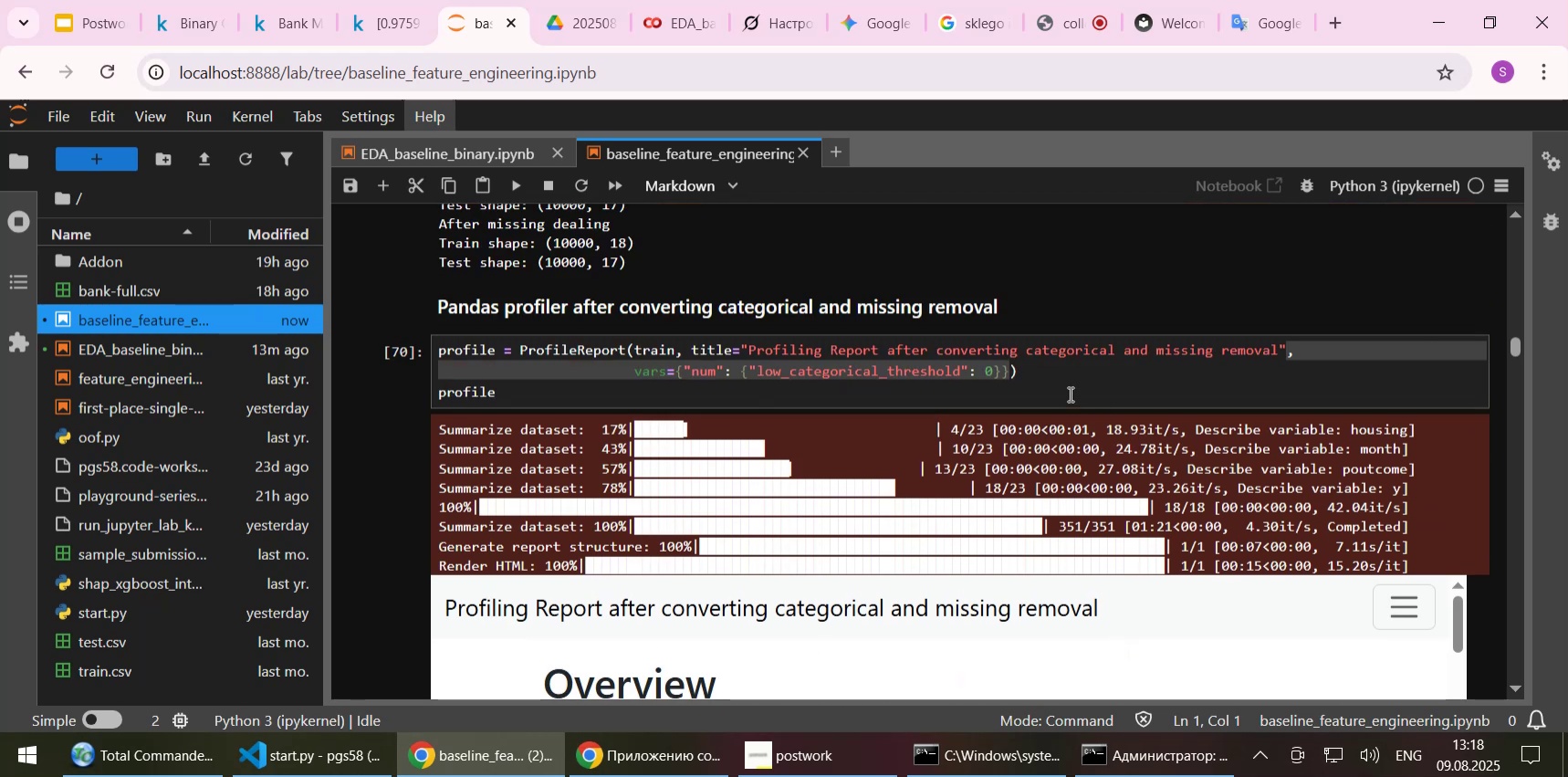 
left_click([1067, 388])
 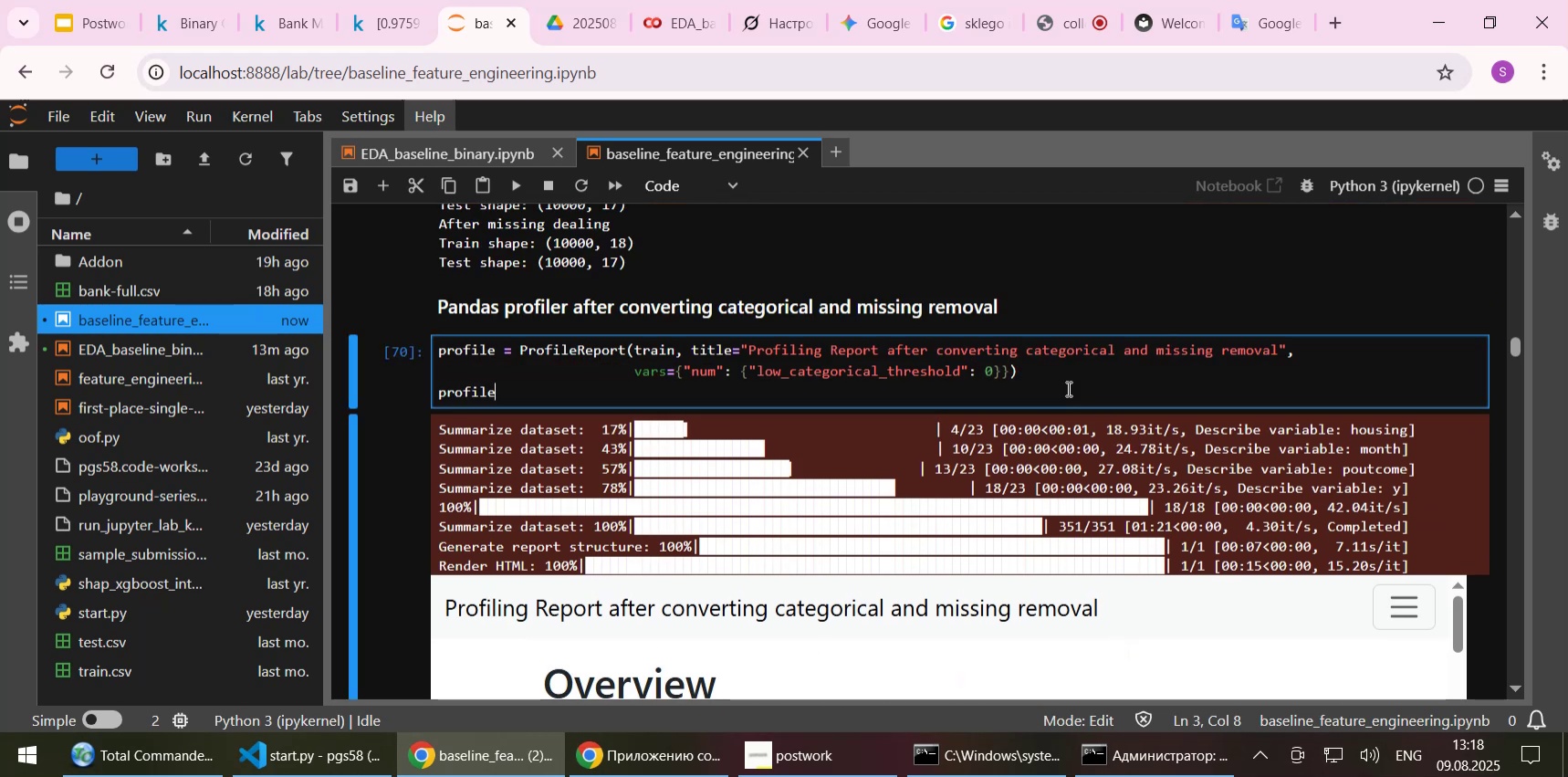 
scroll: coordinate [1067, 388], scroll_direction: up, amount: 1.0
 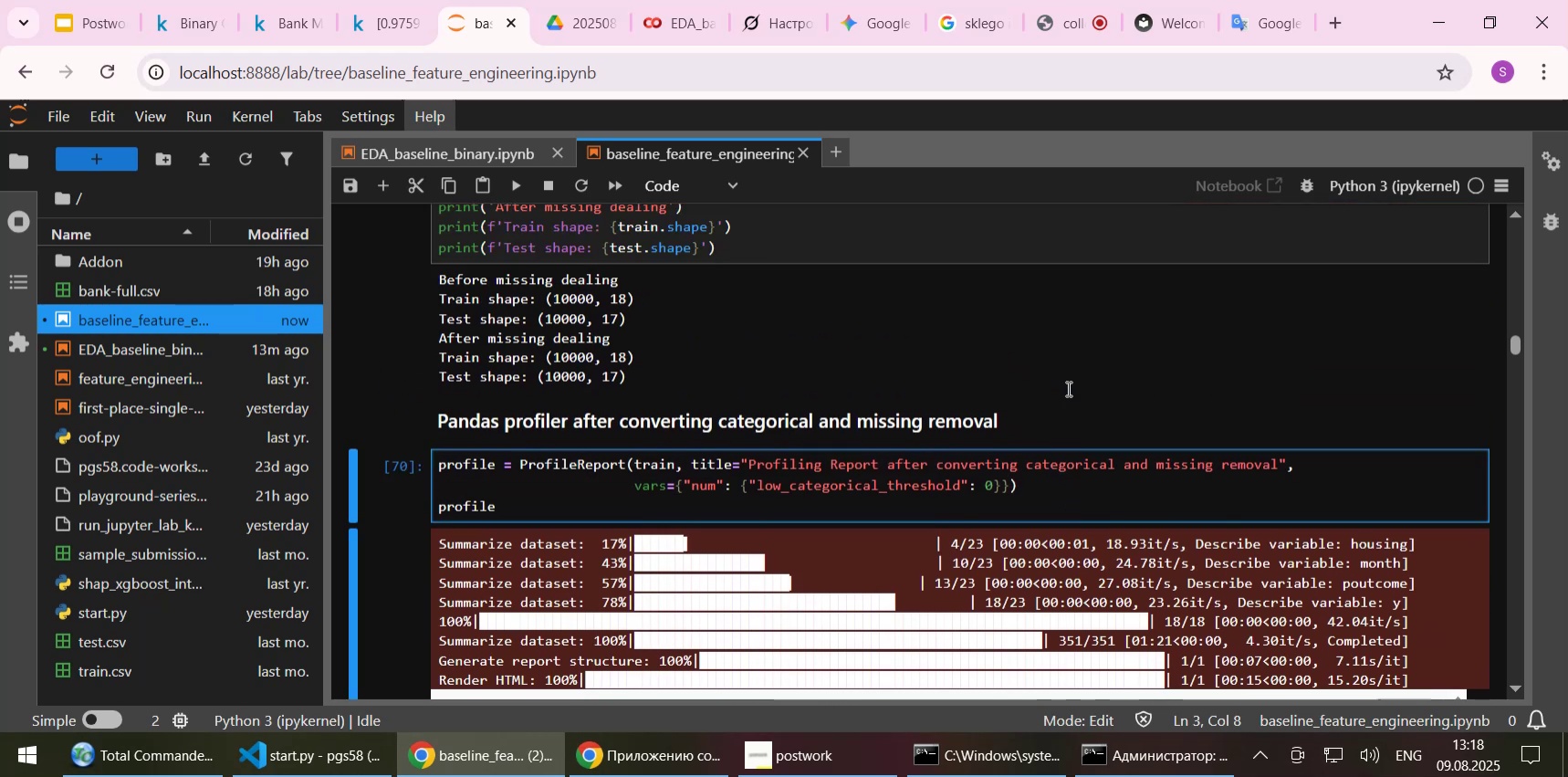 
scroll: coordinate [1064, 394], scroll_direction: down, amount: 3.0
 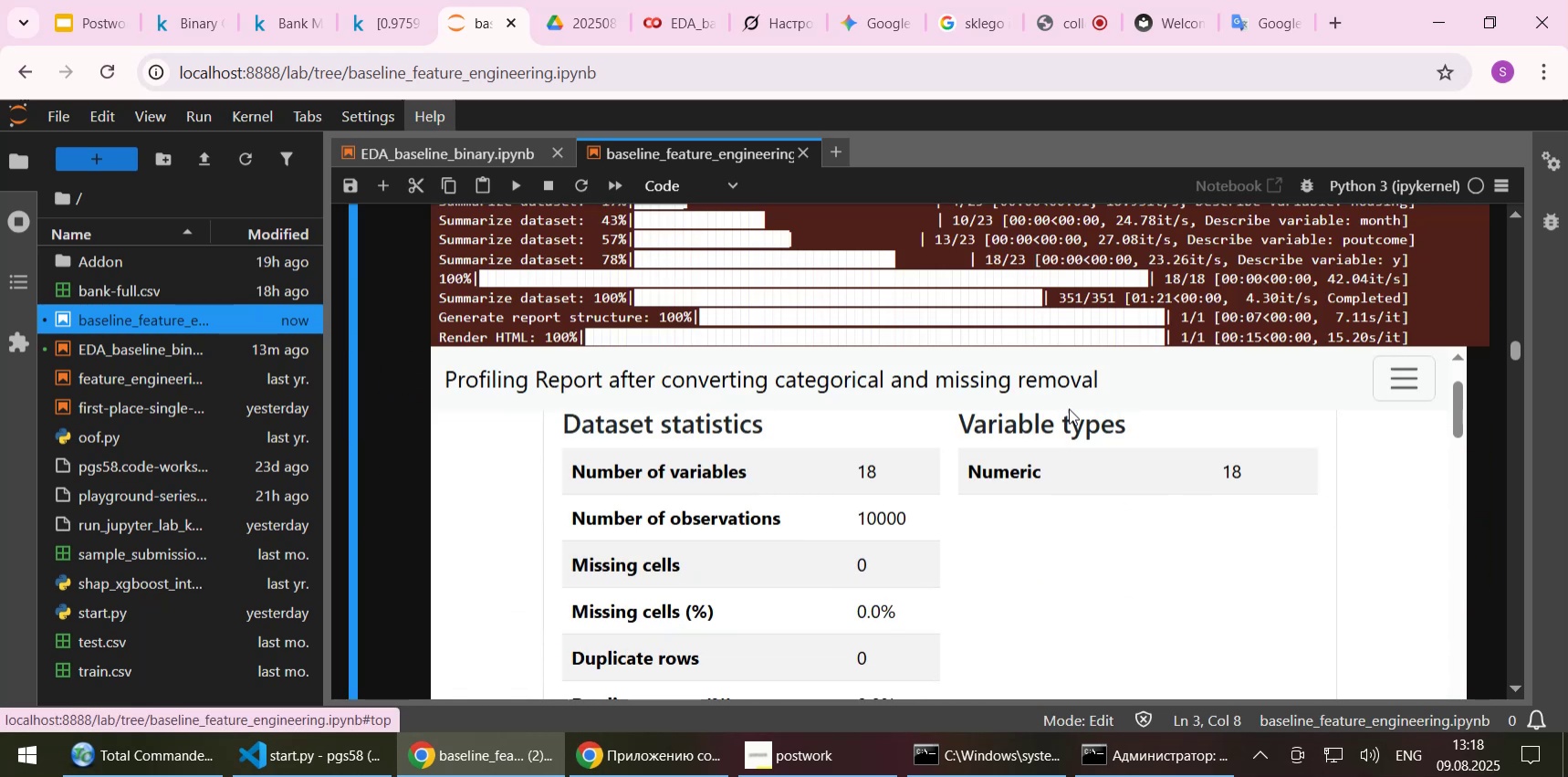 
scroll: coordinate [1076, 420], scroll_direction: up, amount: 2.0
 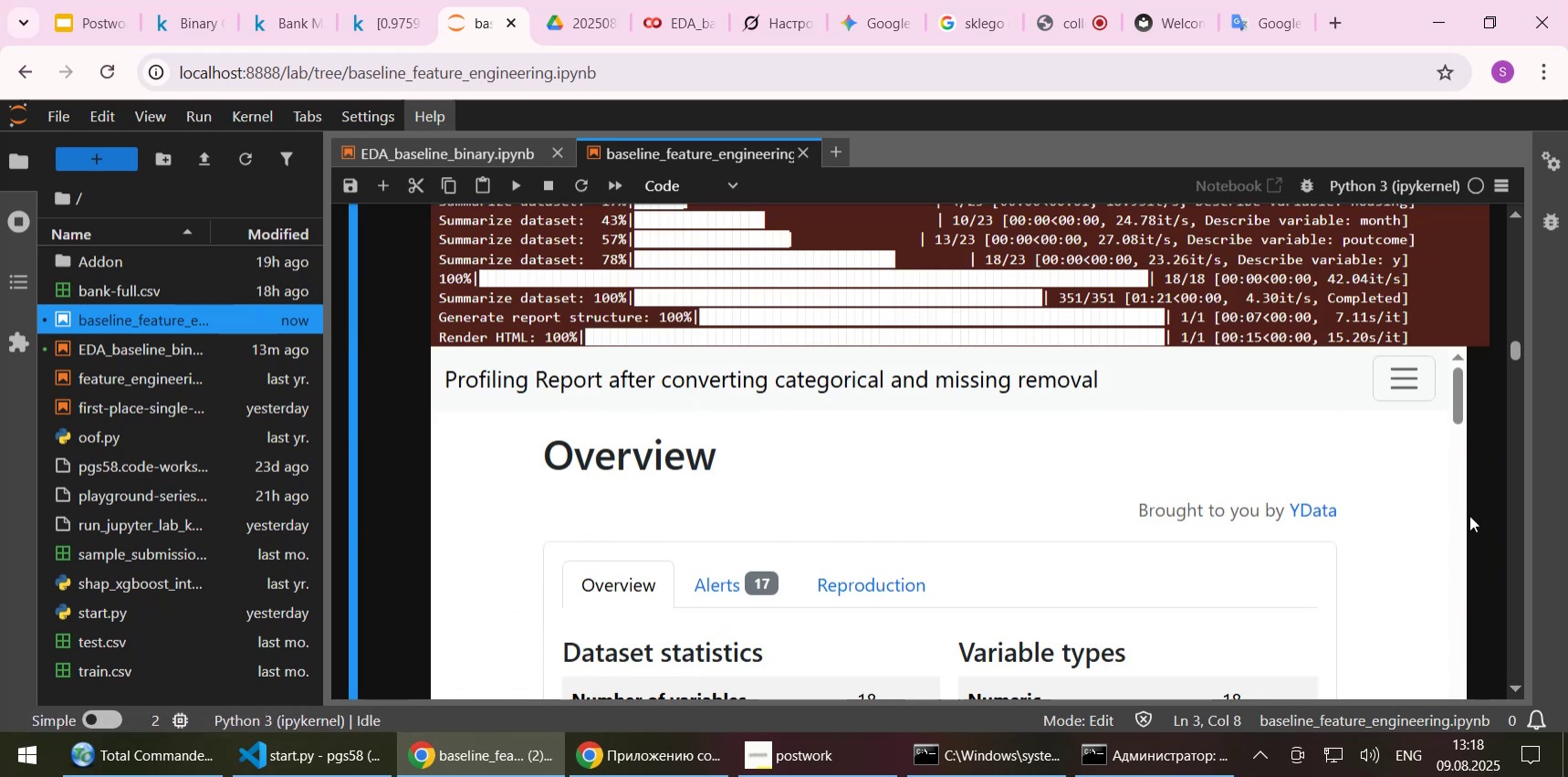 
scroll: coordinate [1497, 502], scroll_direction: down, amount: 4.0
 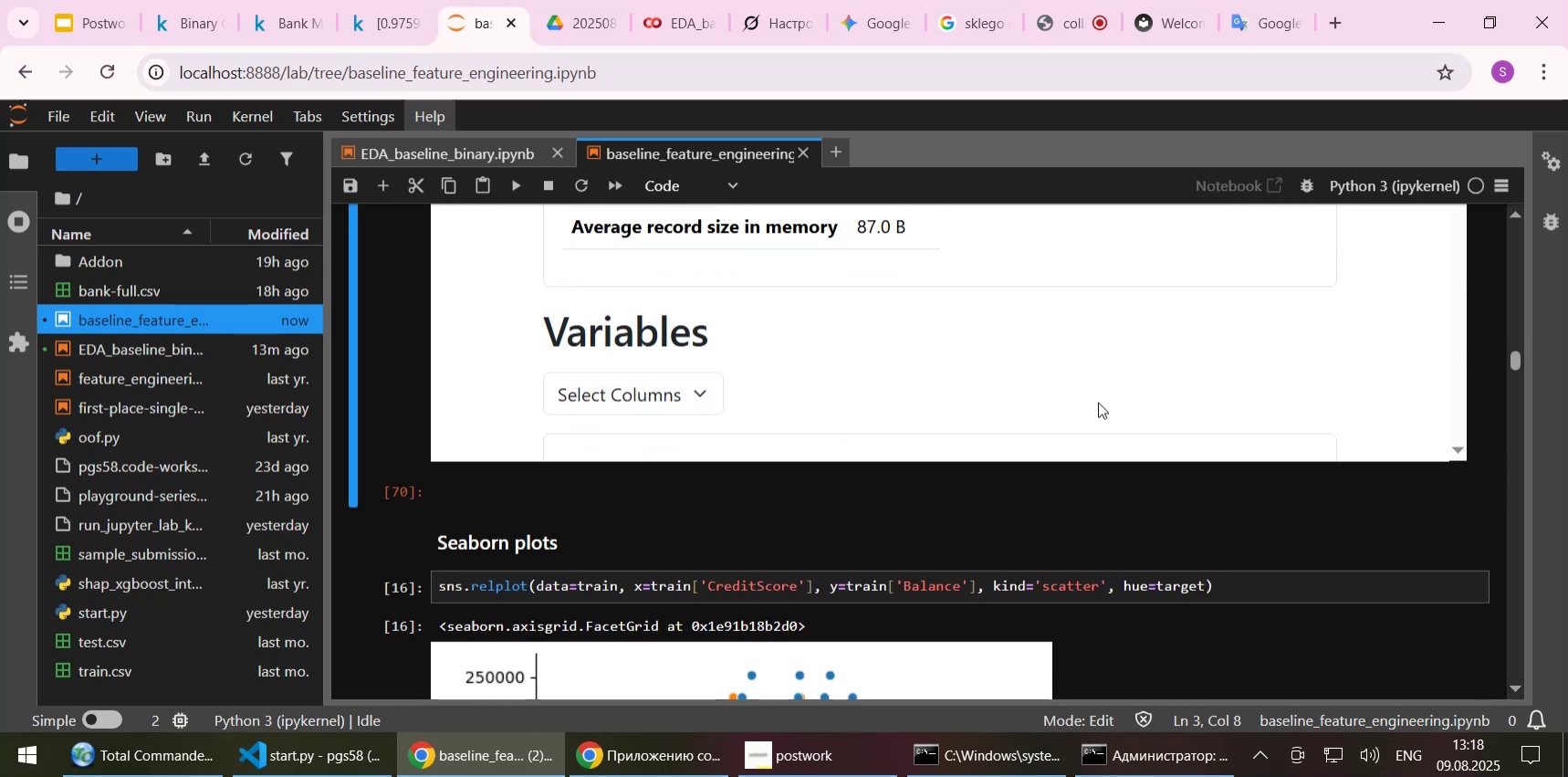 
scroll: coordinate [1175, 388], scroll_direction: up, amount: 3.0
 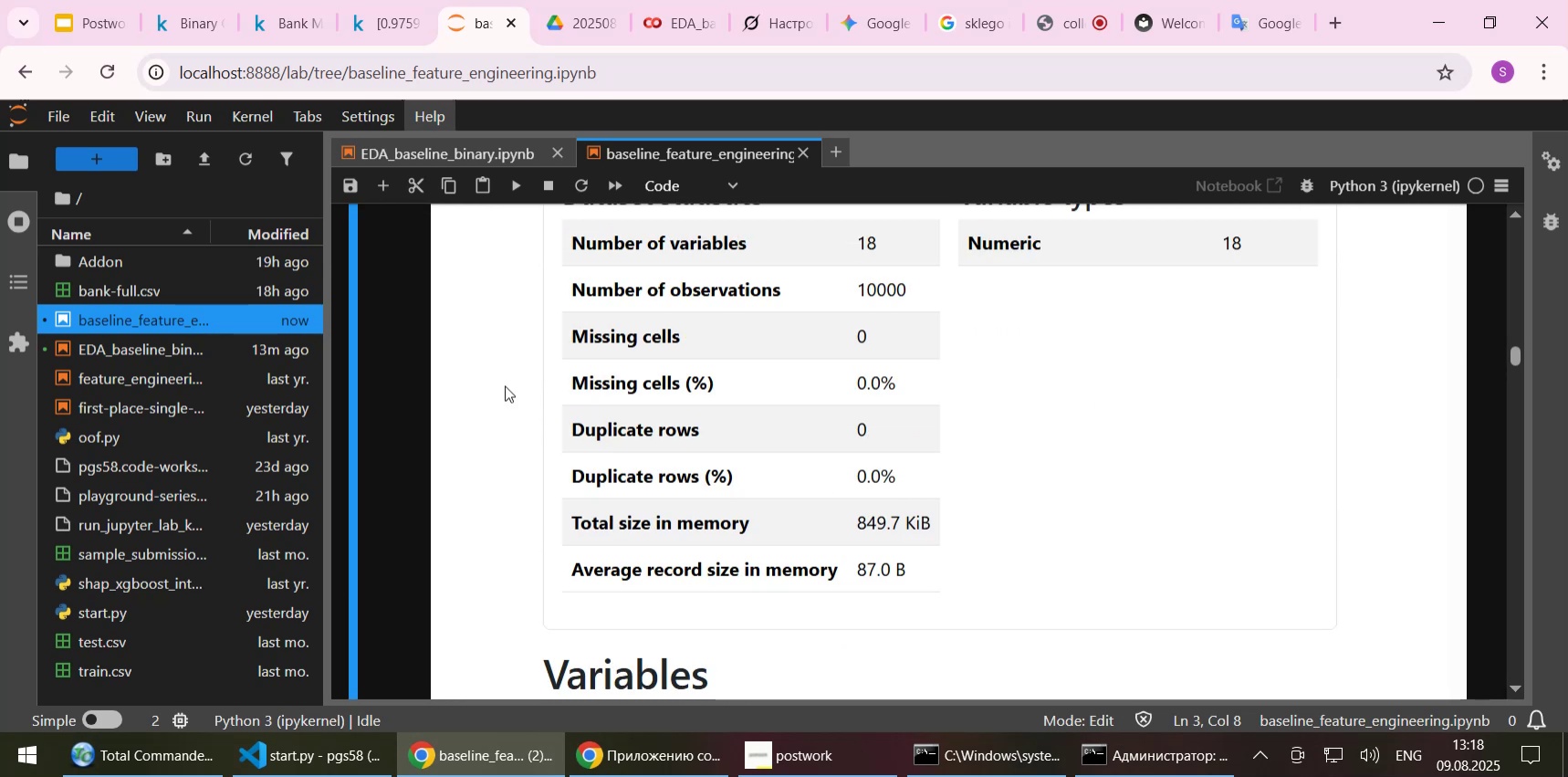 
left_click([392, 282])
 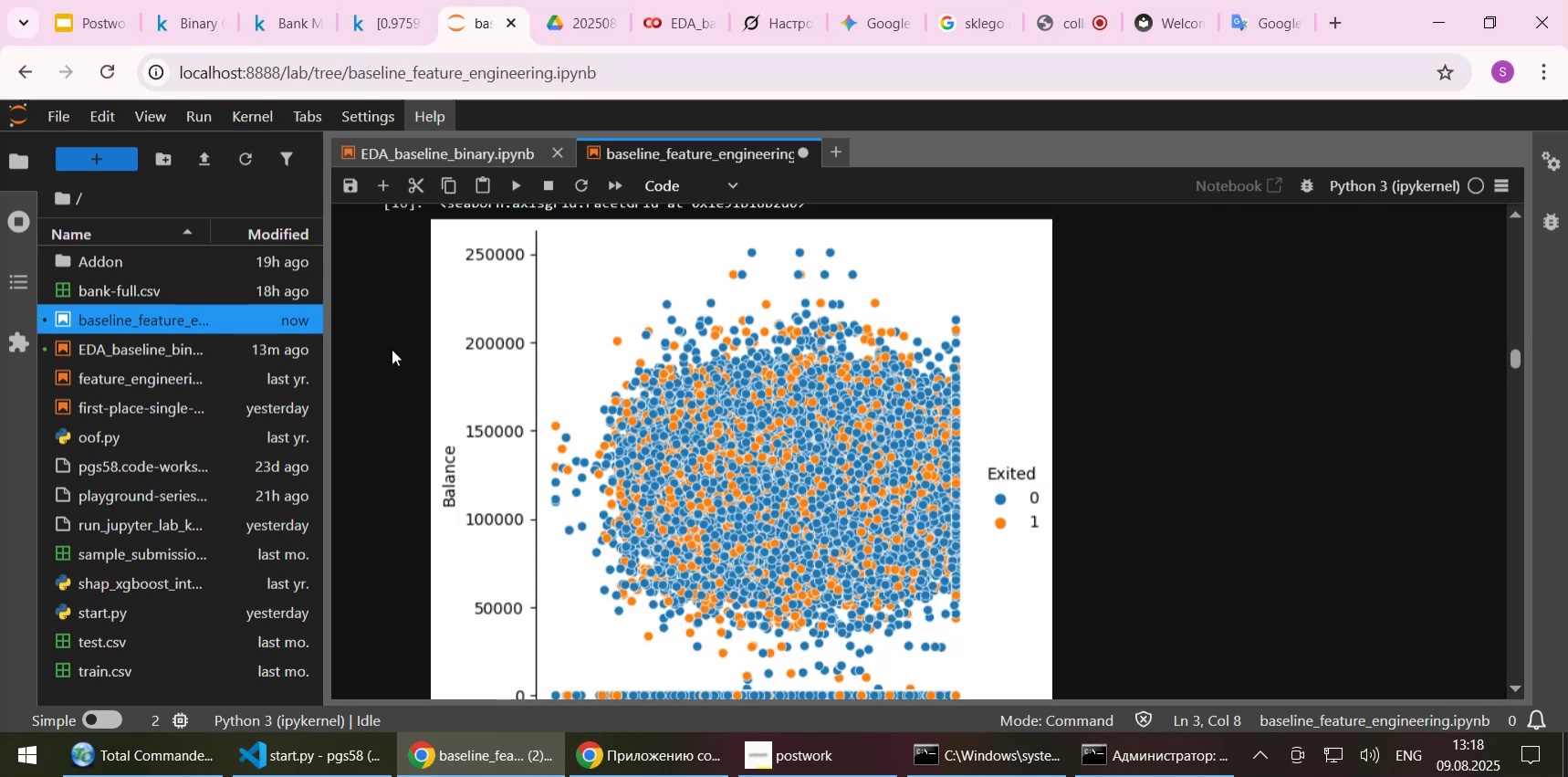 
scroll: coordinate [392, 361], scroll_direction: up, amount: 6.0
 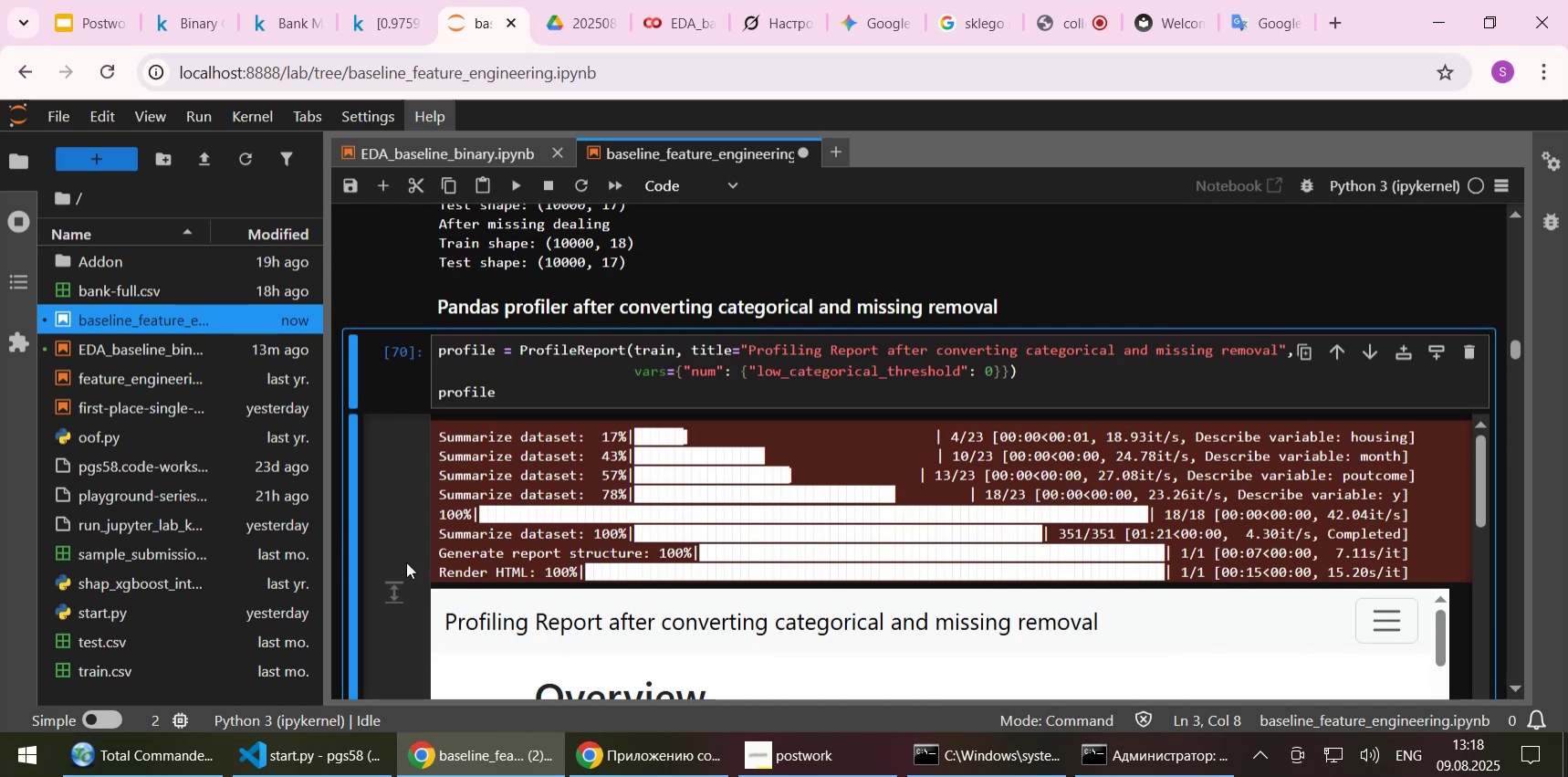 
scroll: coordinate [393, 541], scroll_direction: down, amount: 1.0
 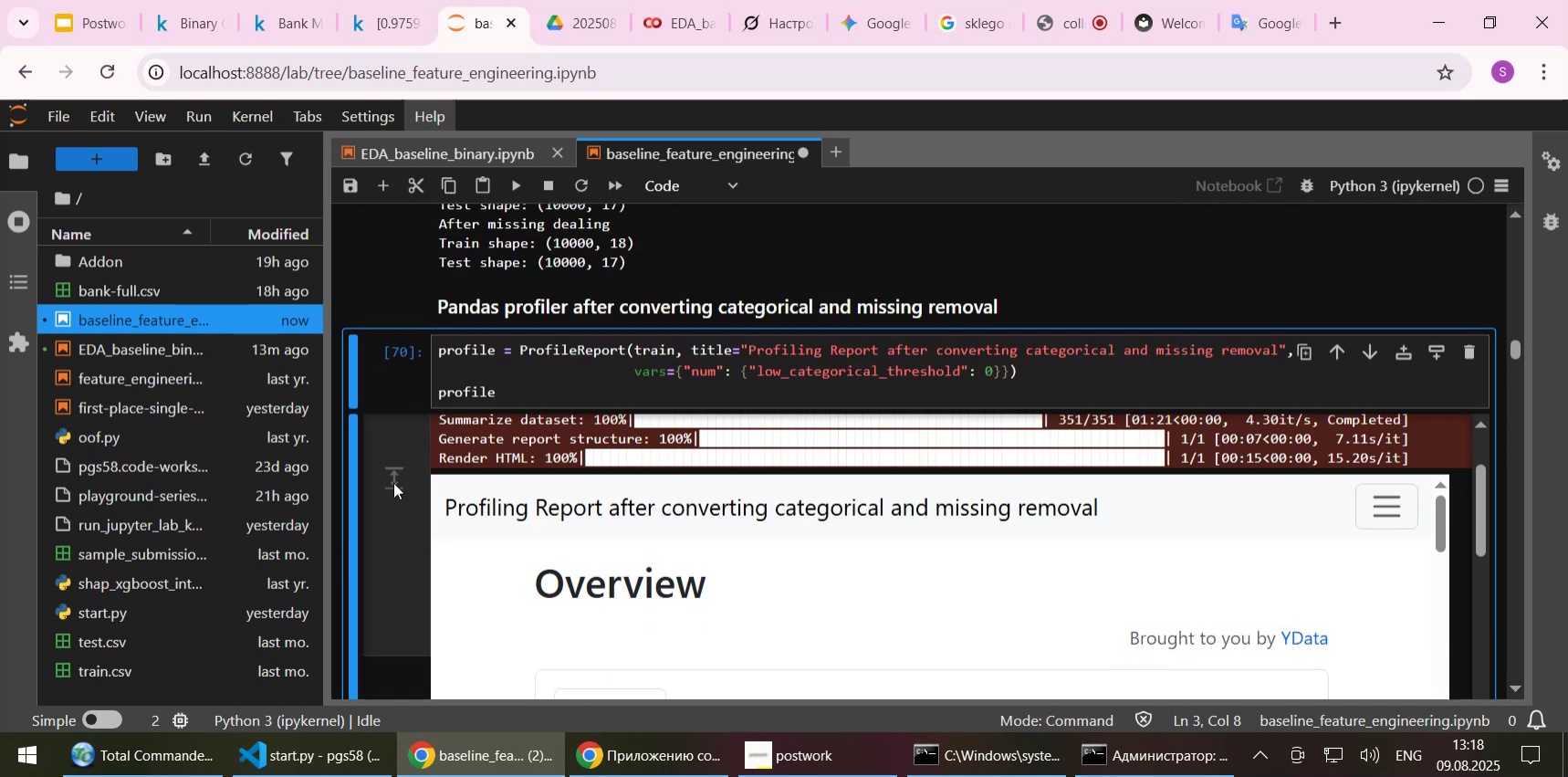 
left_click([393, 476])
 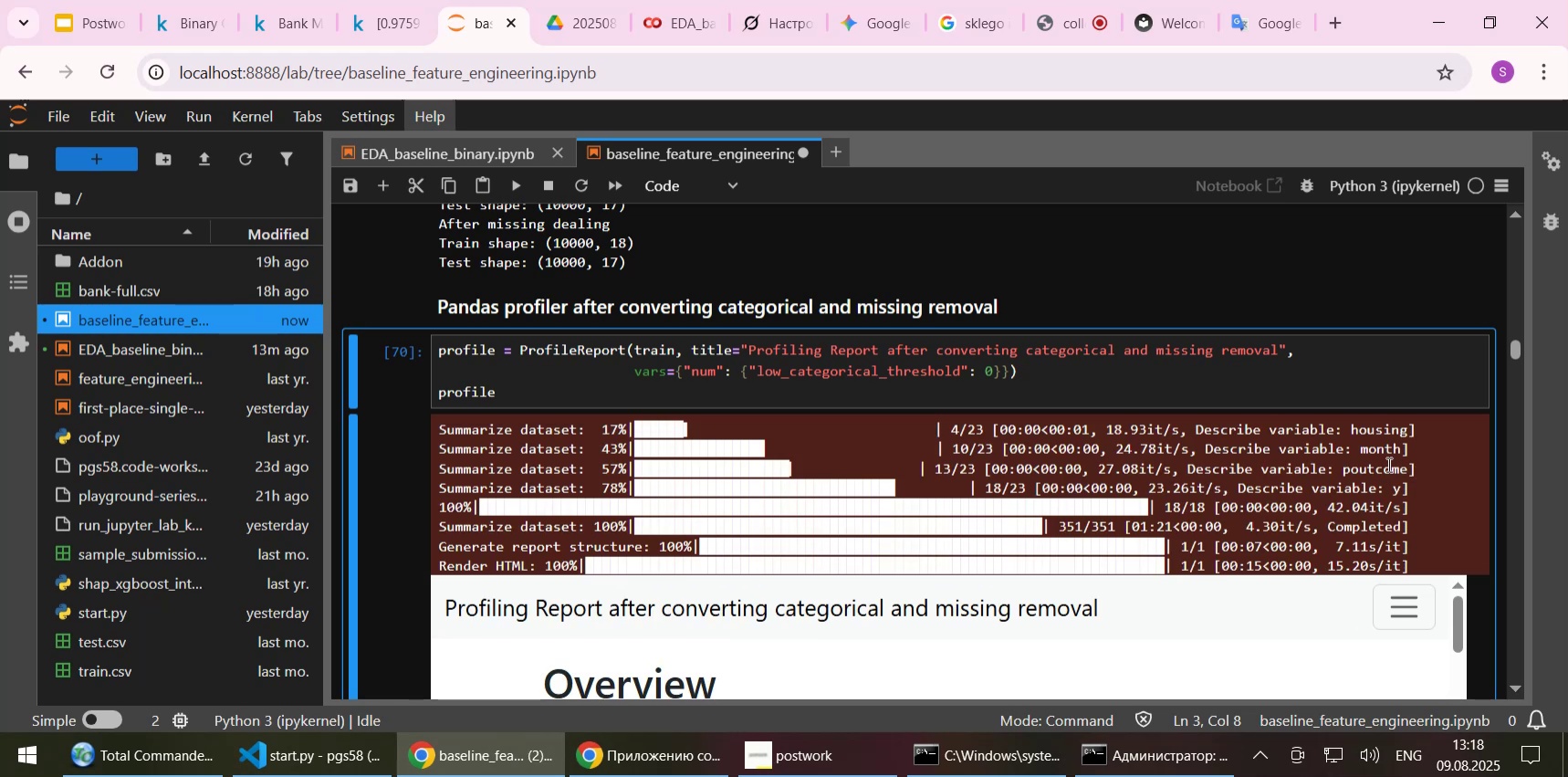 
scroll: coordinate [998, 515], scroll_direction: down, amount: 14.0
 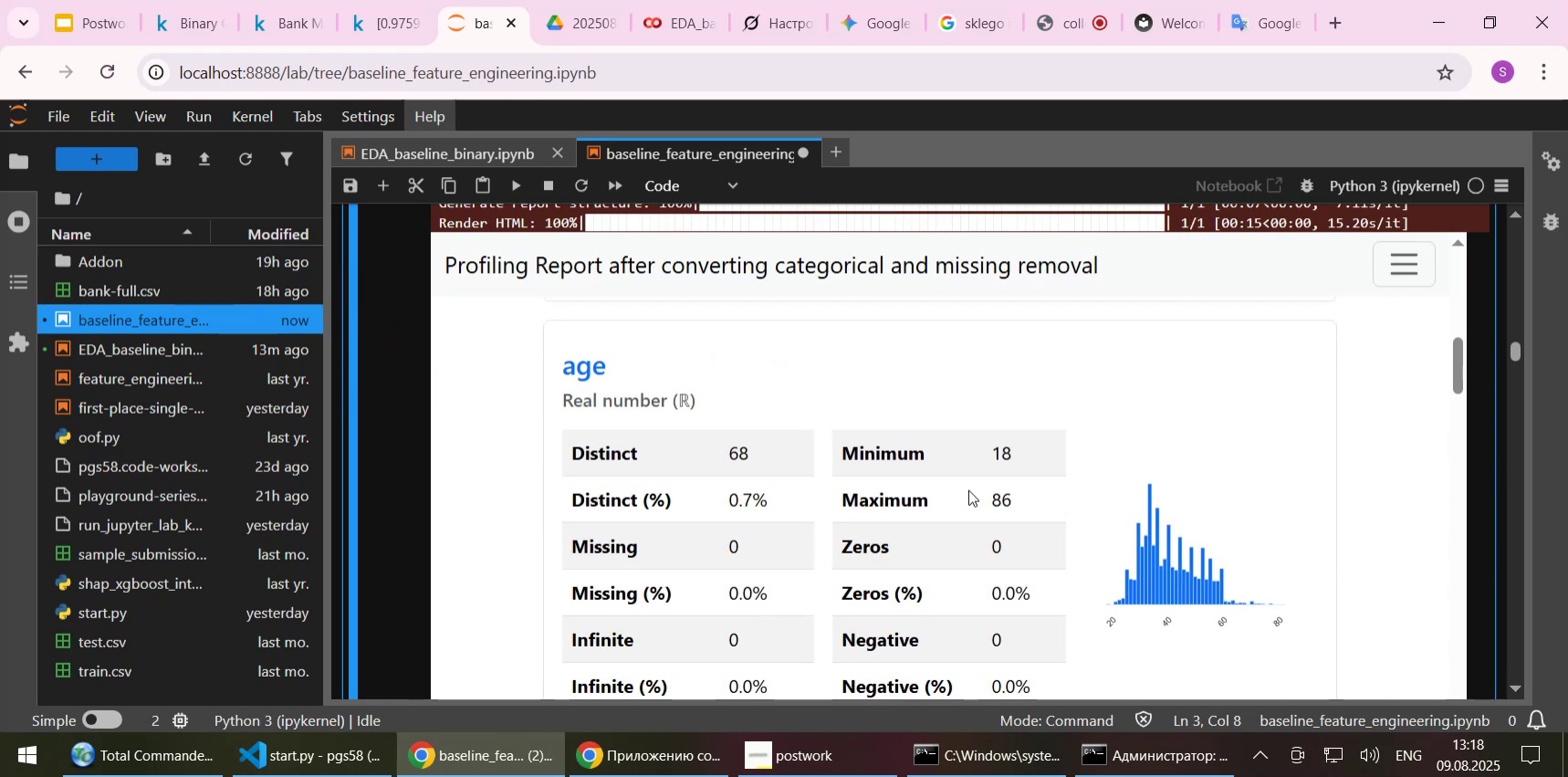 
scroll: coordinate [1004, 392], scroll_direction: down, amount: 9.0
 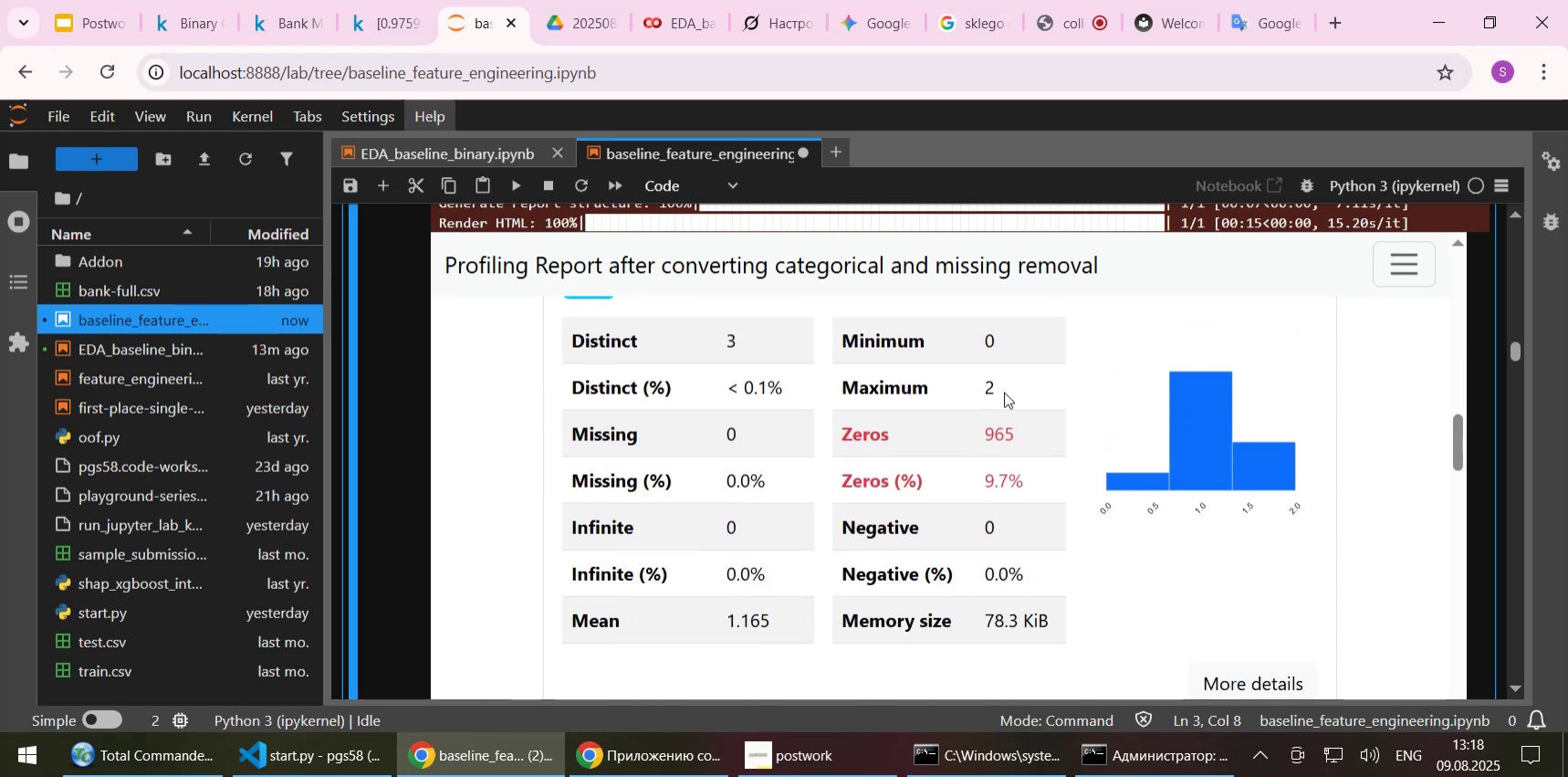 
scroll: coordinate [1004, 392], scroll_direction: up, amount: 1.0
 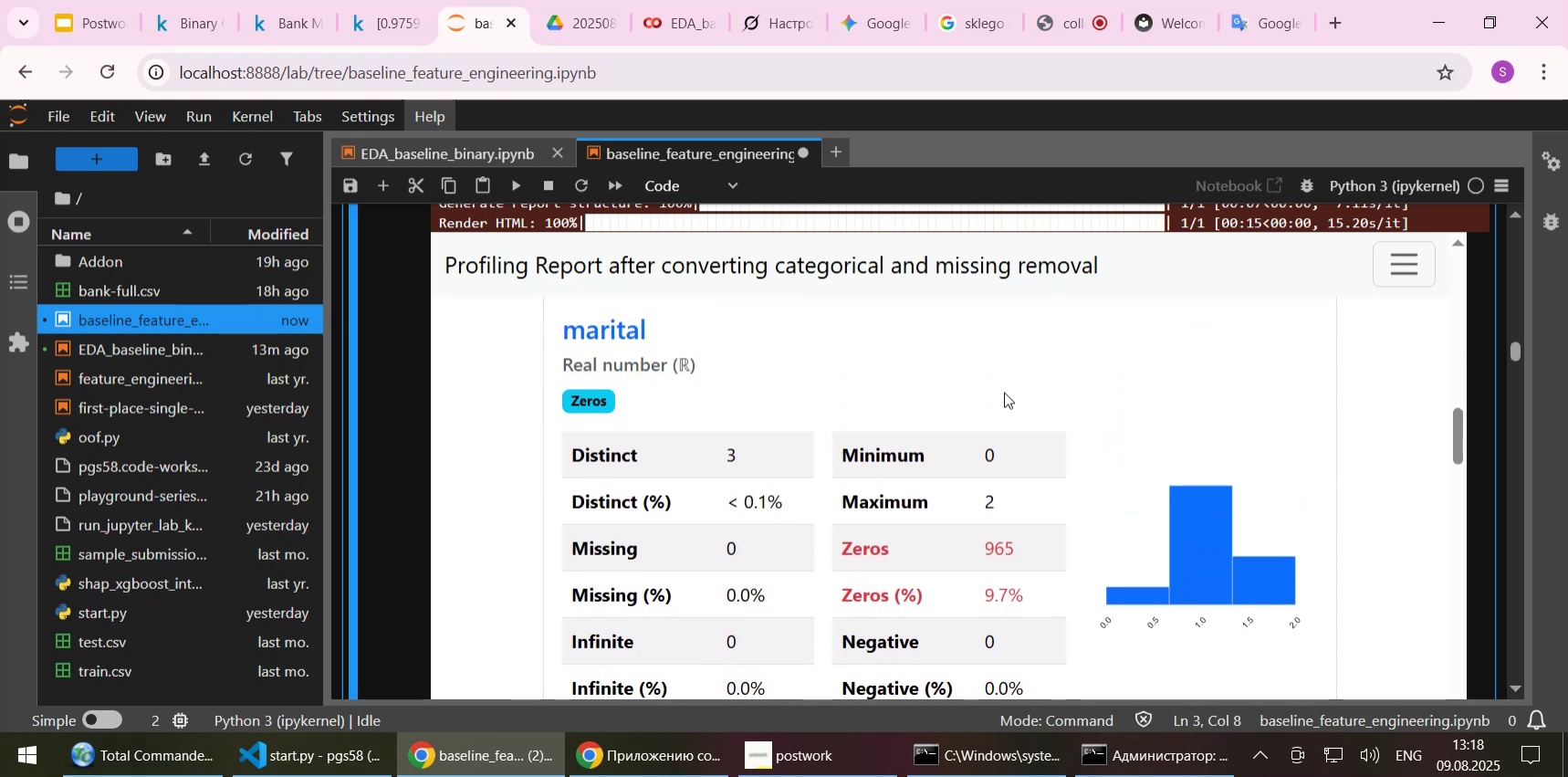 
scroll: coordinate [1004, 392], scroll_direction: down, amount: 2.0
 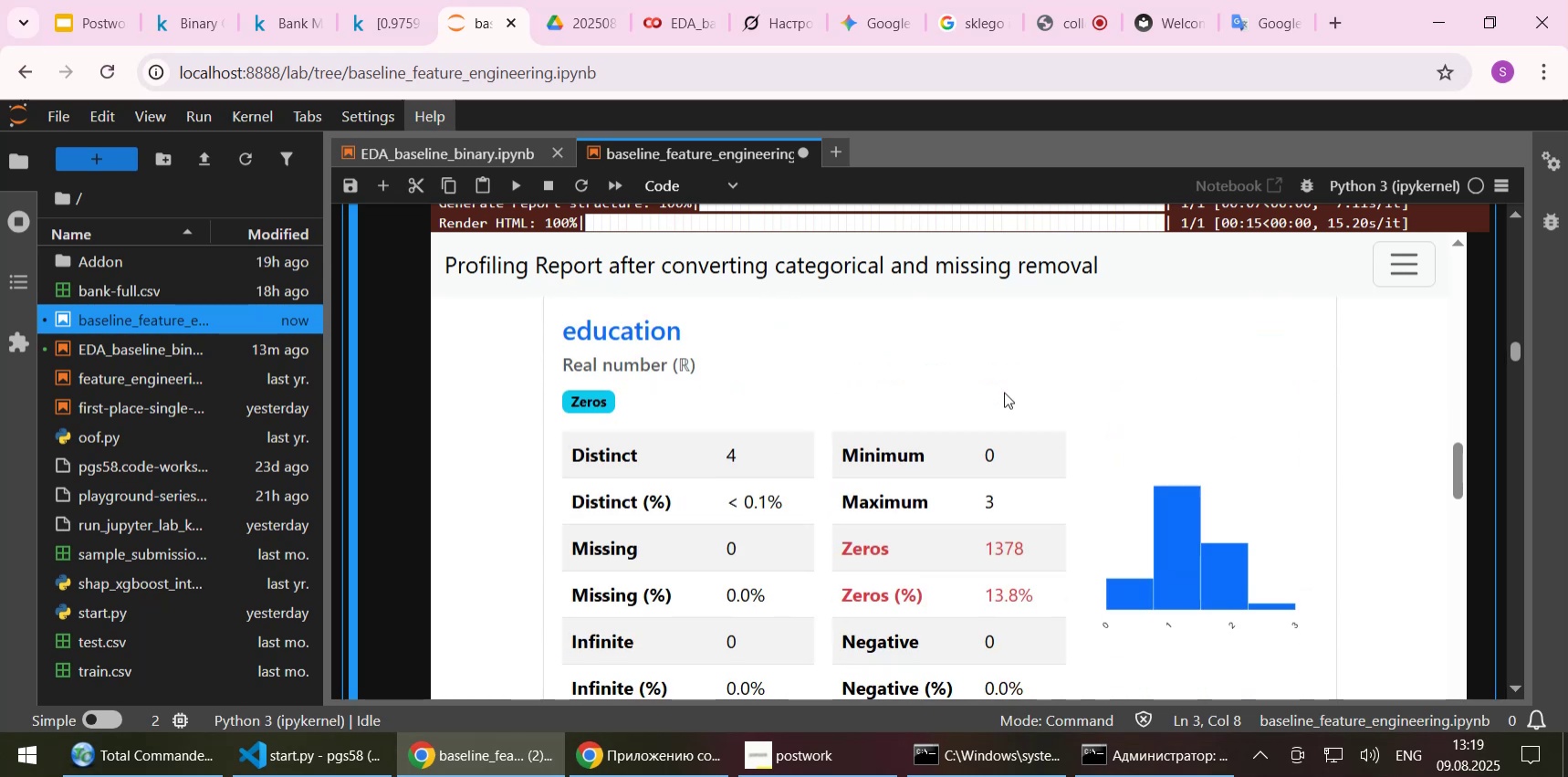 
scroll: coordinate [1003, 385], scroll_direction: up, amount: 1.0
 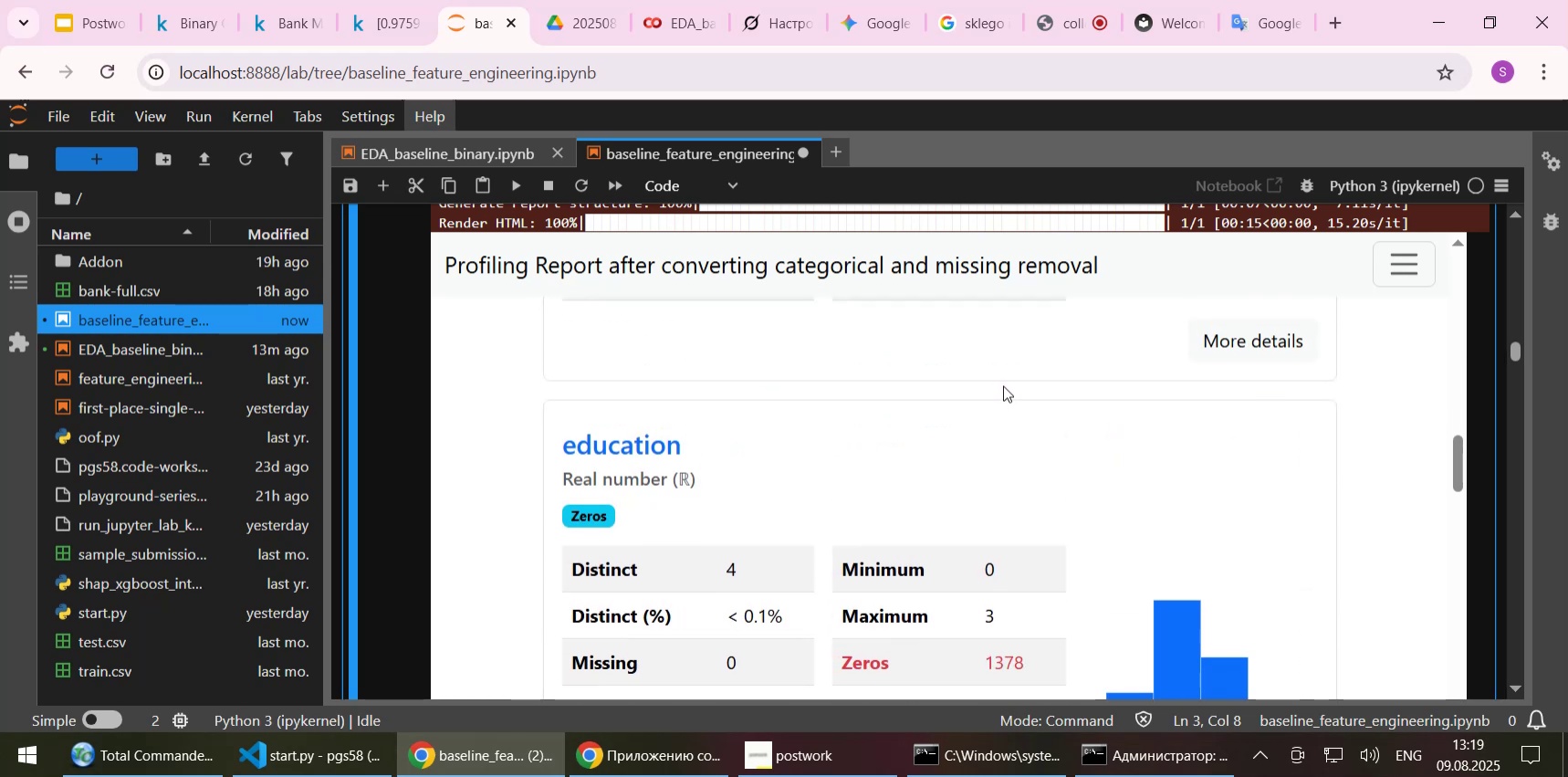 
scroll: coordinate [1003, 385], scroll_direction: down, amount: 2.0
 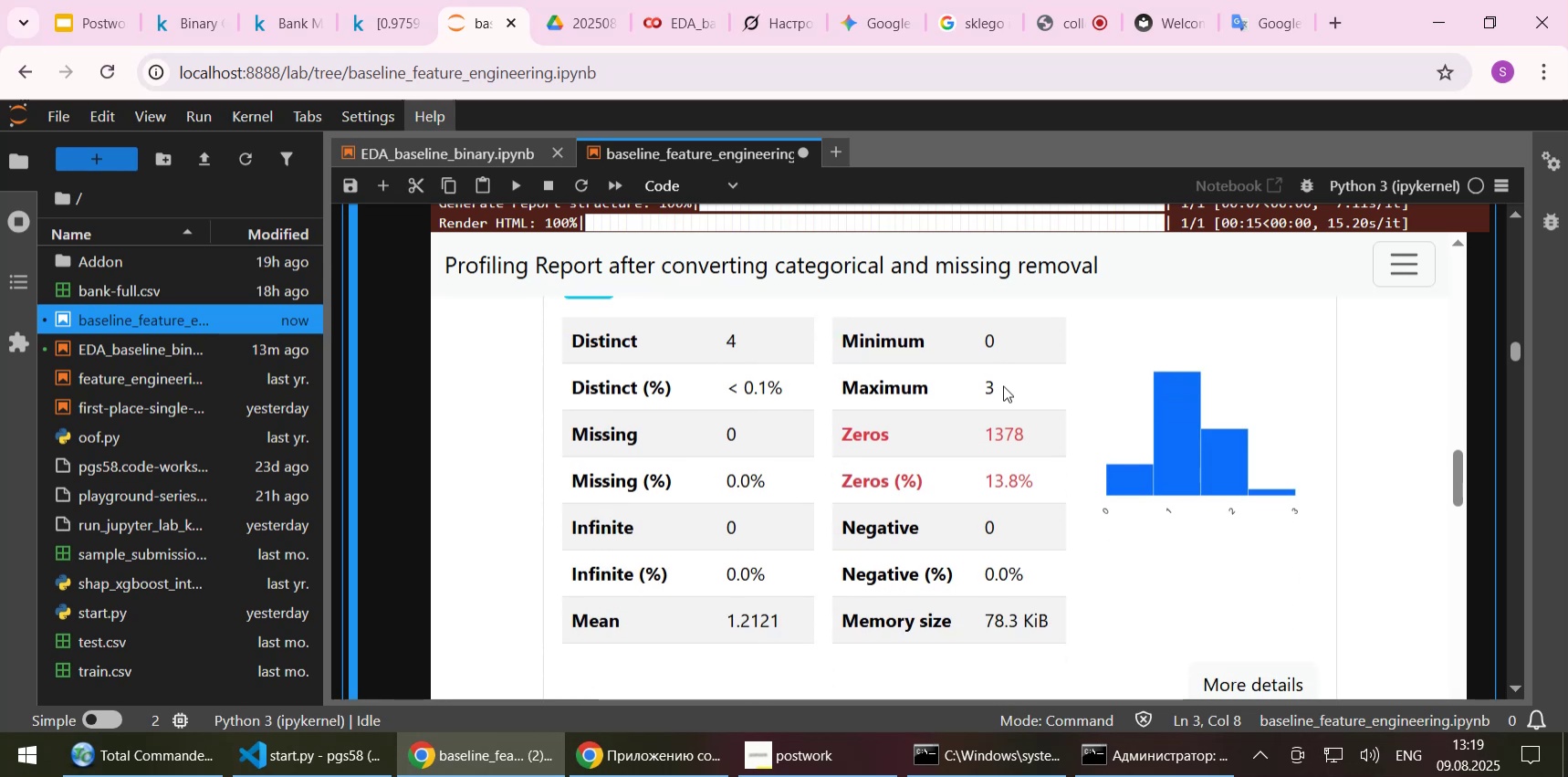 
scroll: coordinate [1003, 385], scroll_direction: up, amount: 1.0
 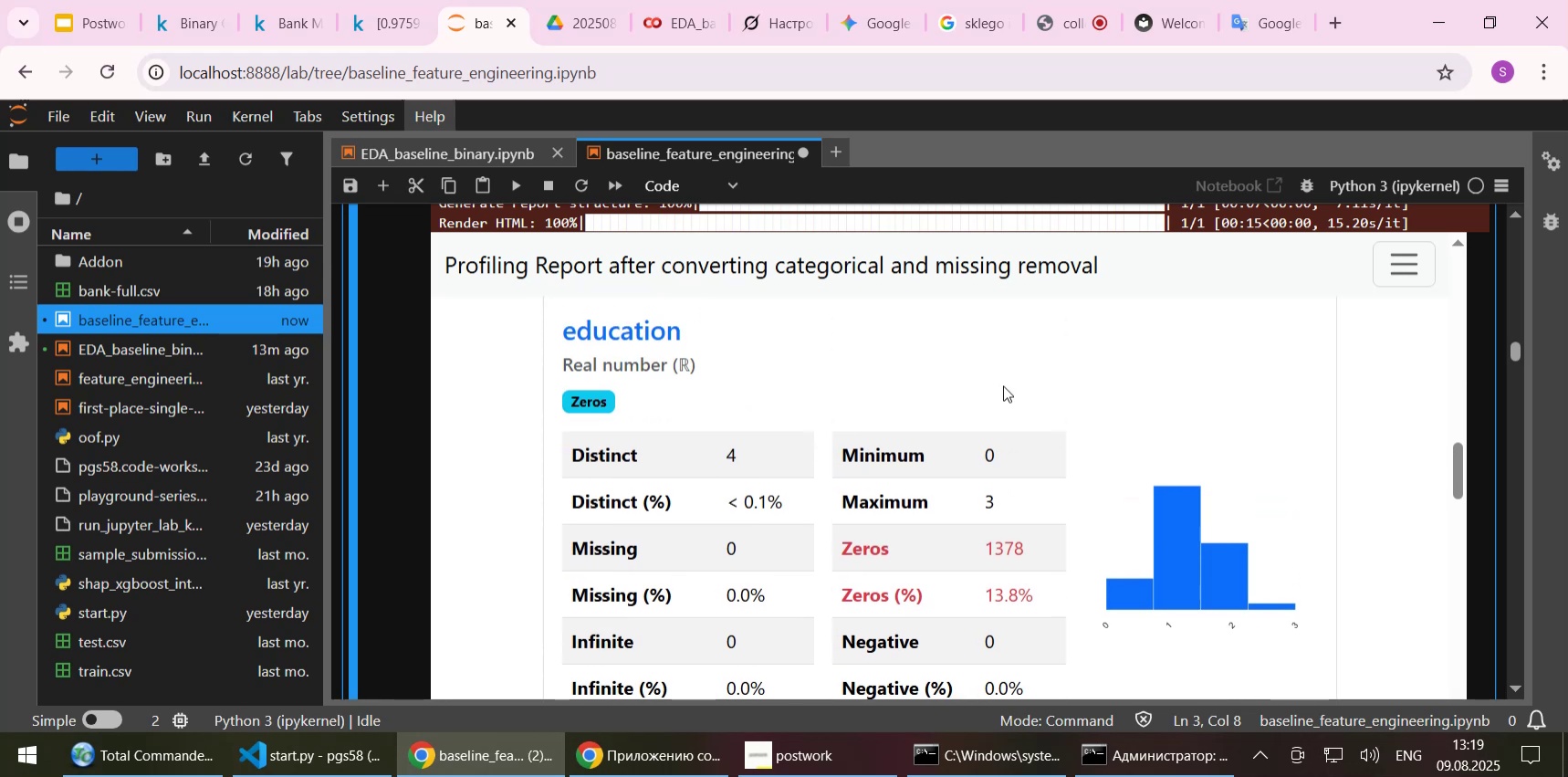 
scroll: coordinate [1003, 385], scroll_direction: down, amount: 1.0
 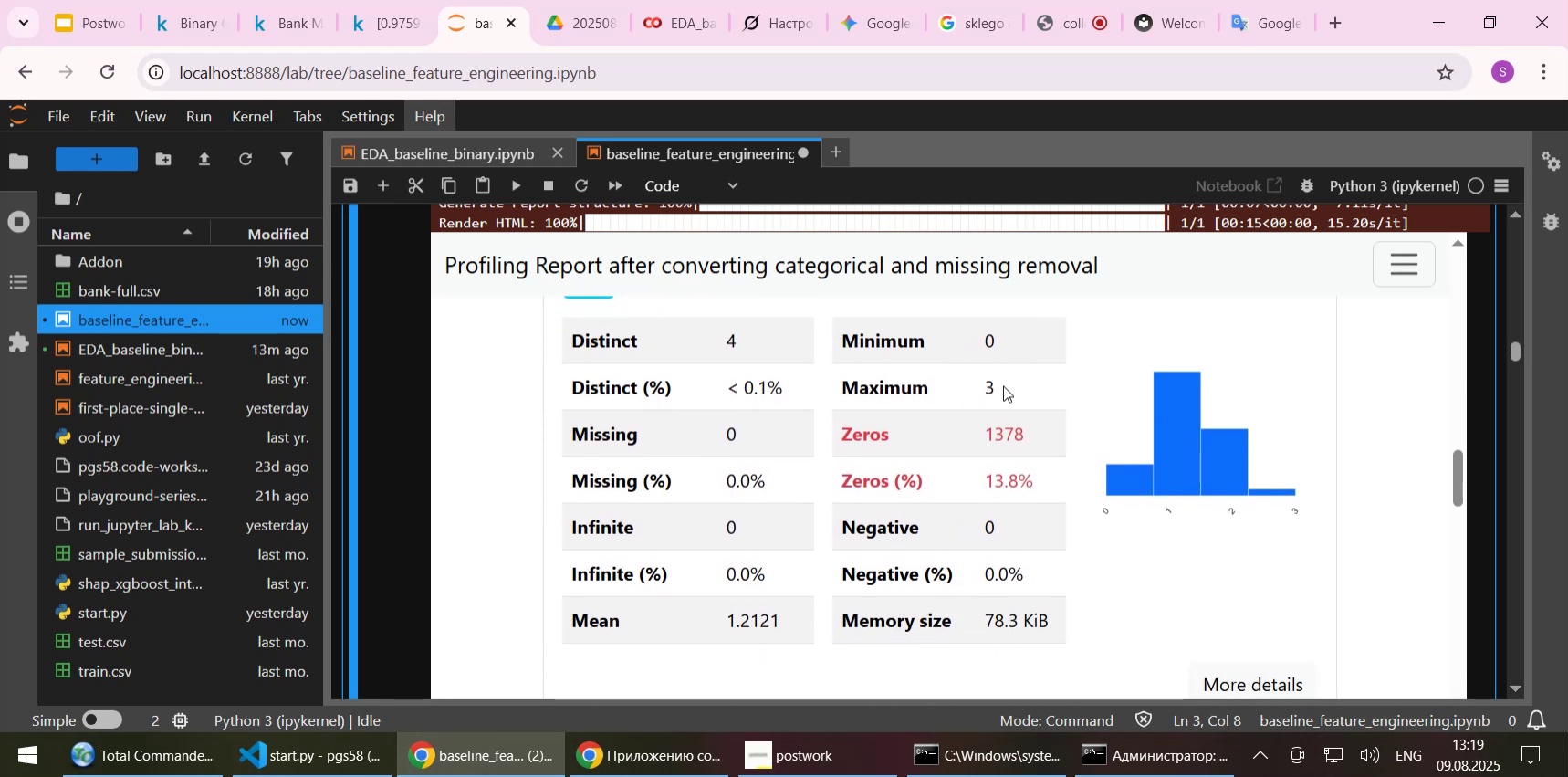 
scroll: coordinate [1003, 385], scroll_direction: up, amount: 1.0
 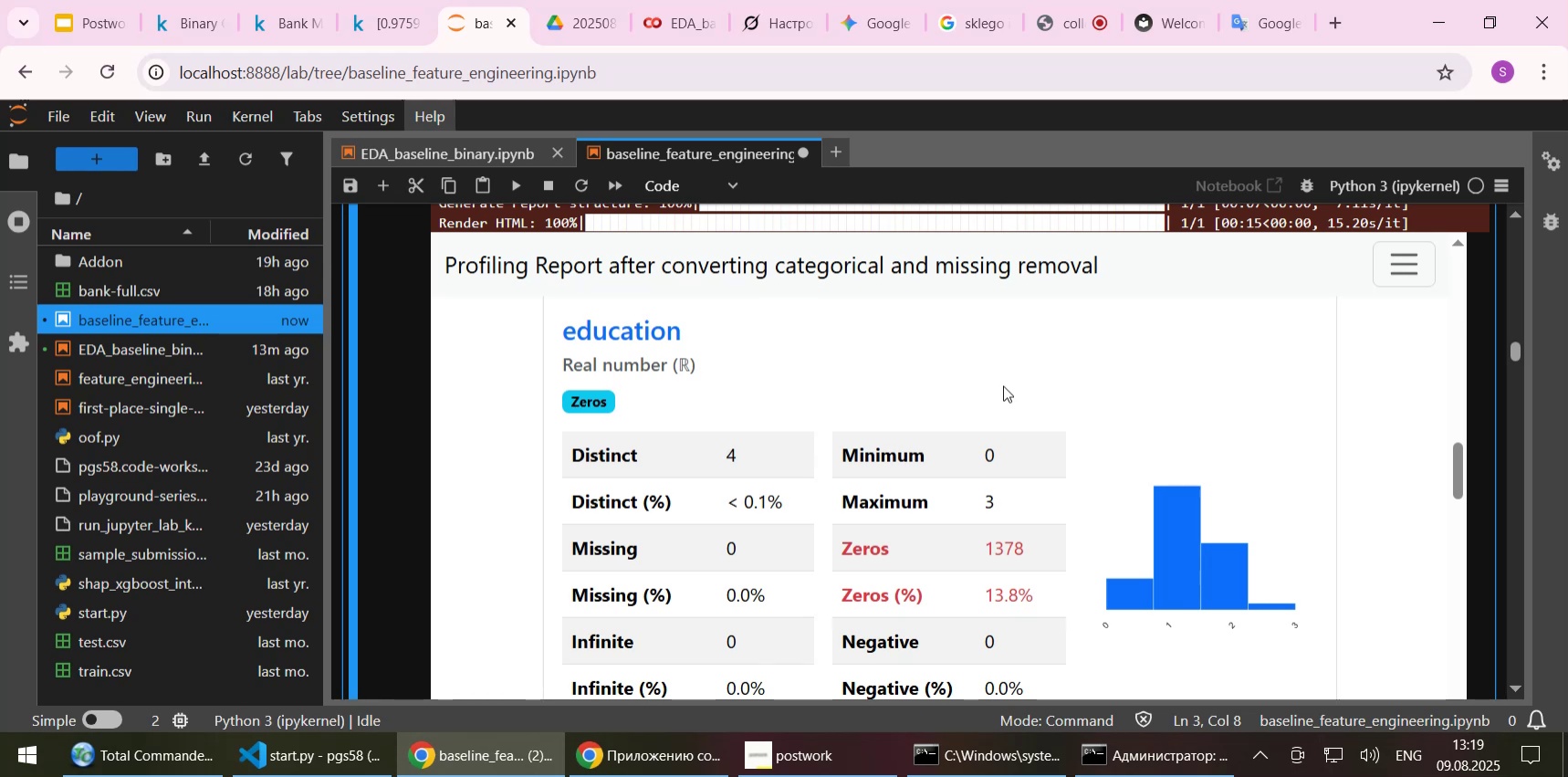 
wait(11.61)
 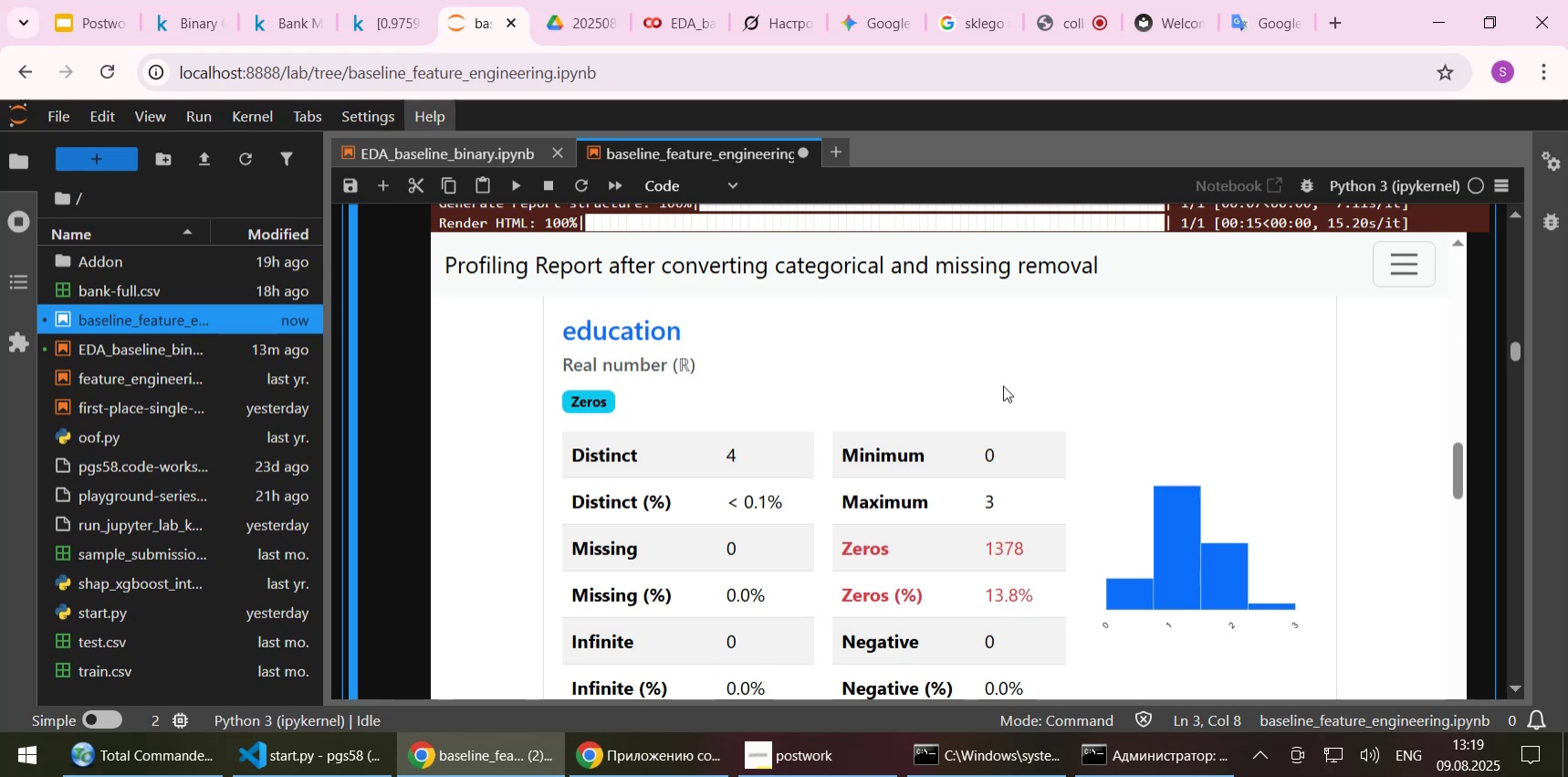 
left_click([1061, 20])
 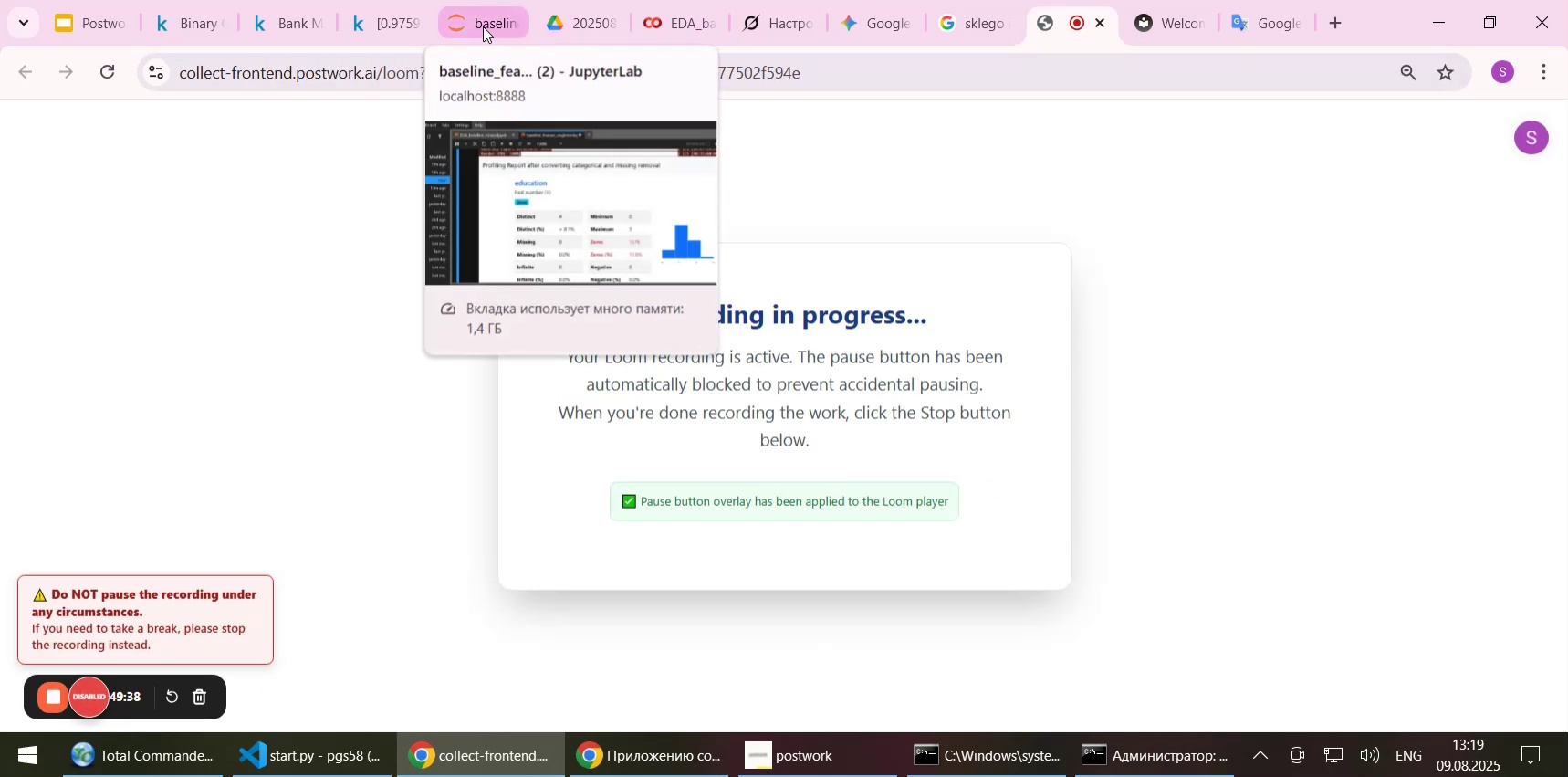 
left_click([483, 26])
 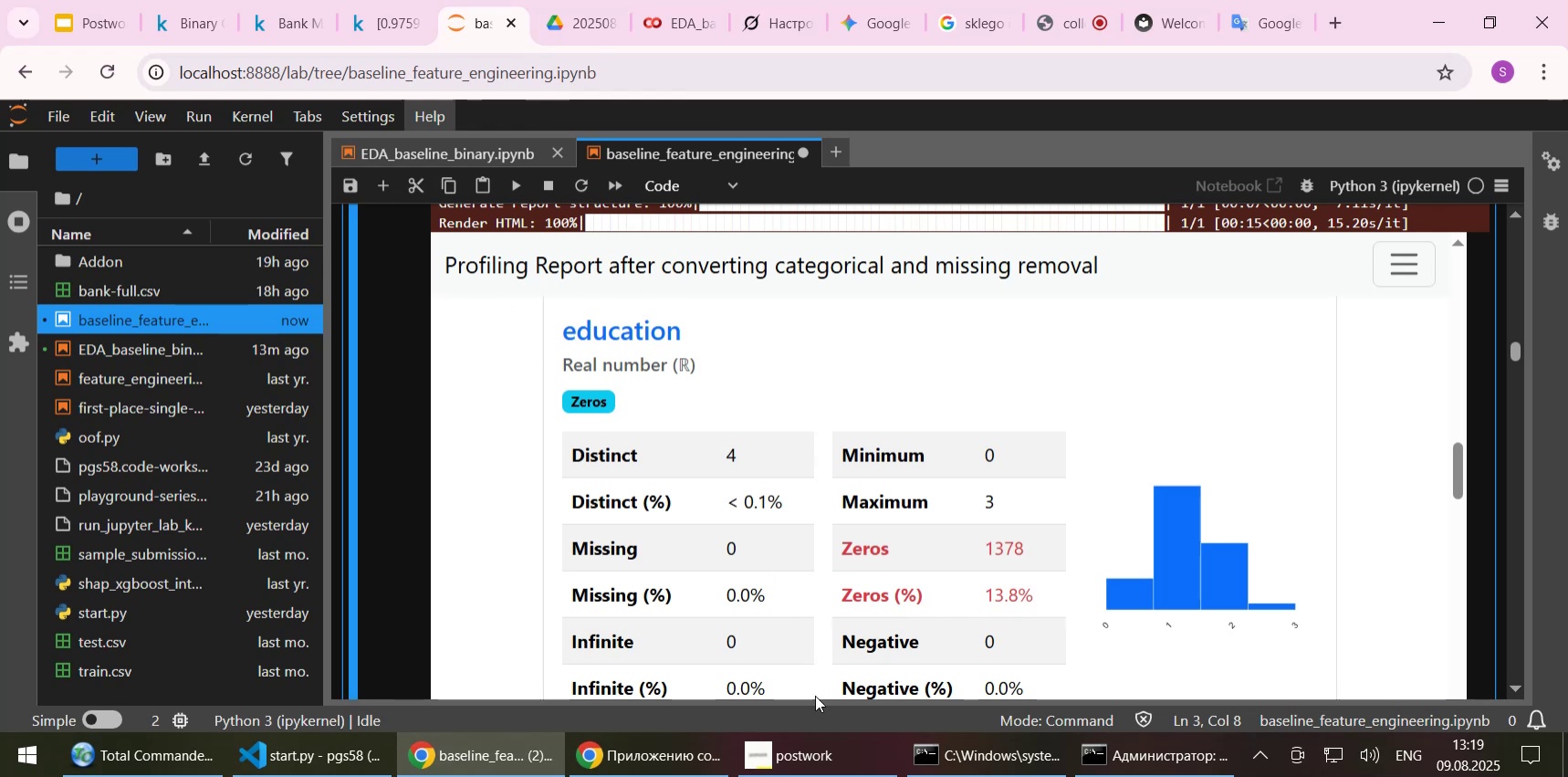 
left_click([809, 760])
 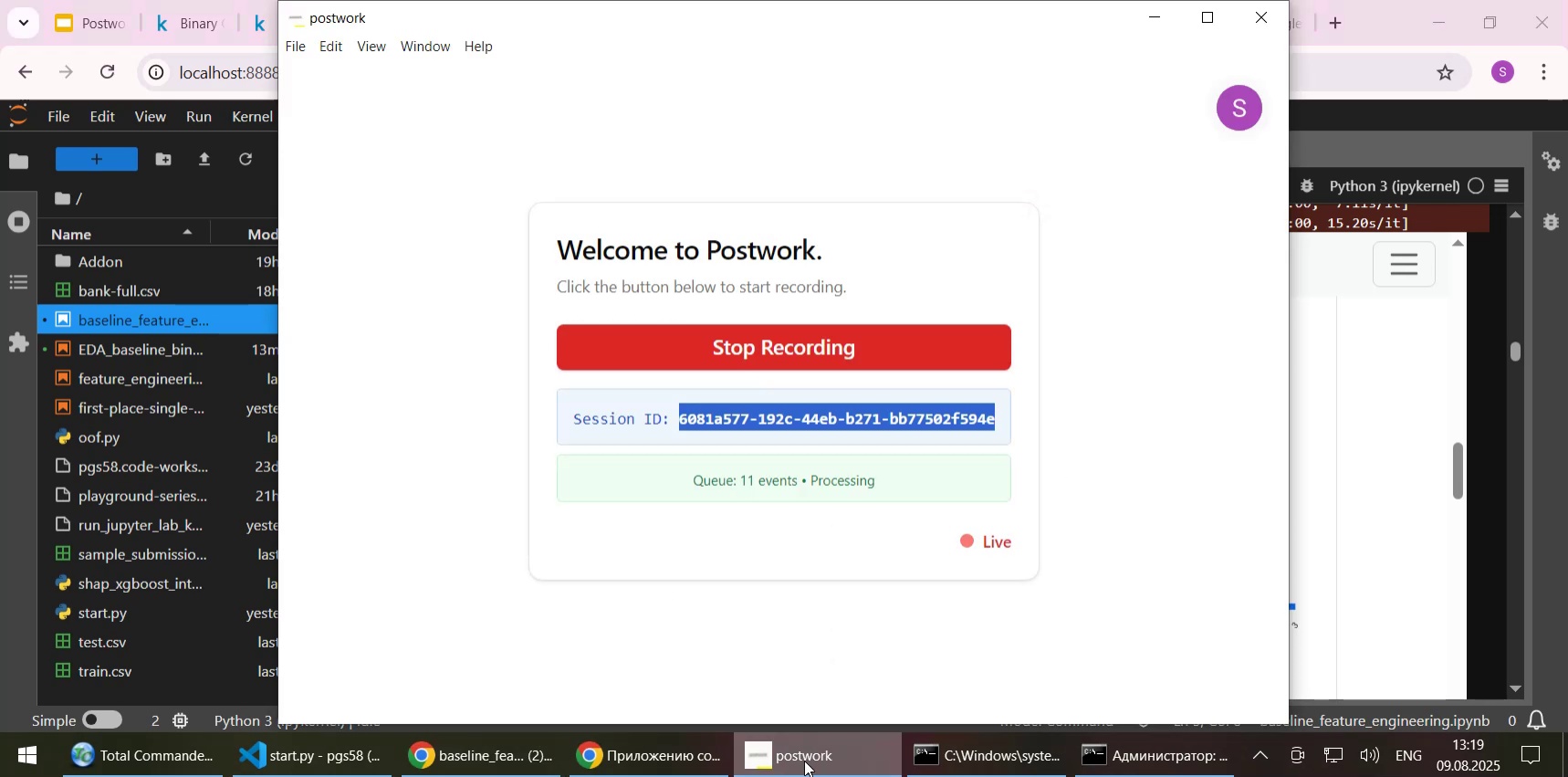 
left_click([804, 760])
 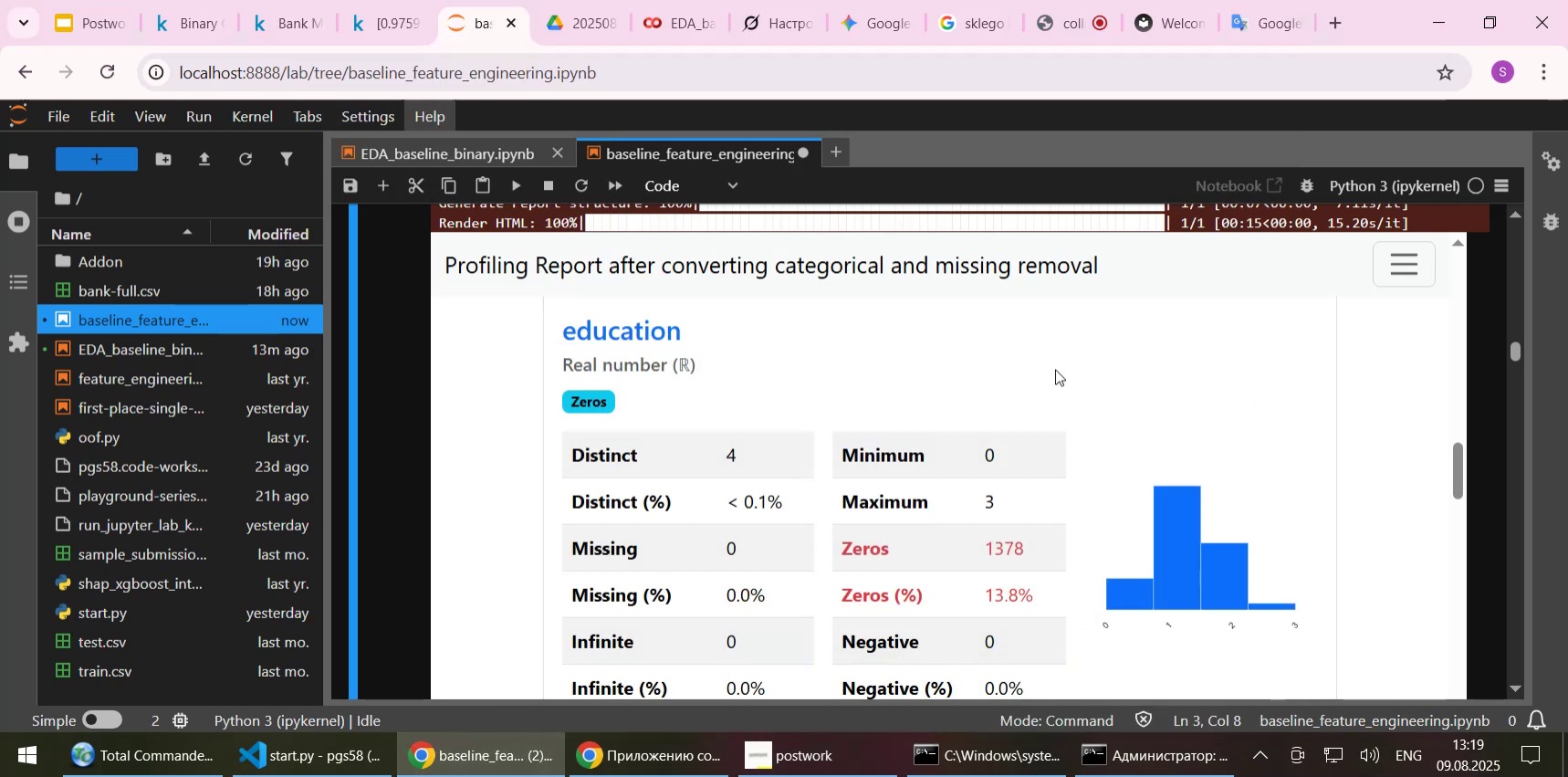 
scroll: coordinate [1055, 369], scroll_direction: down, amount: 1.0
 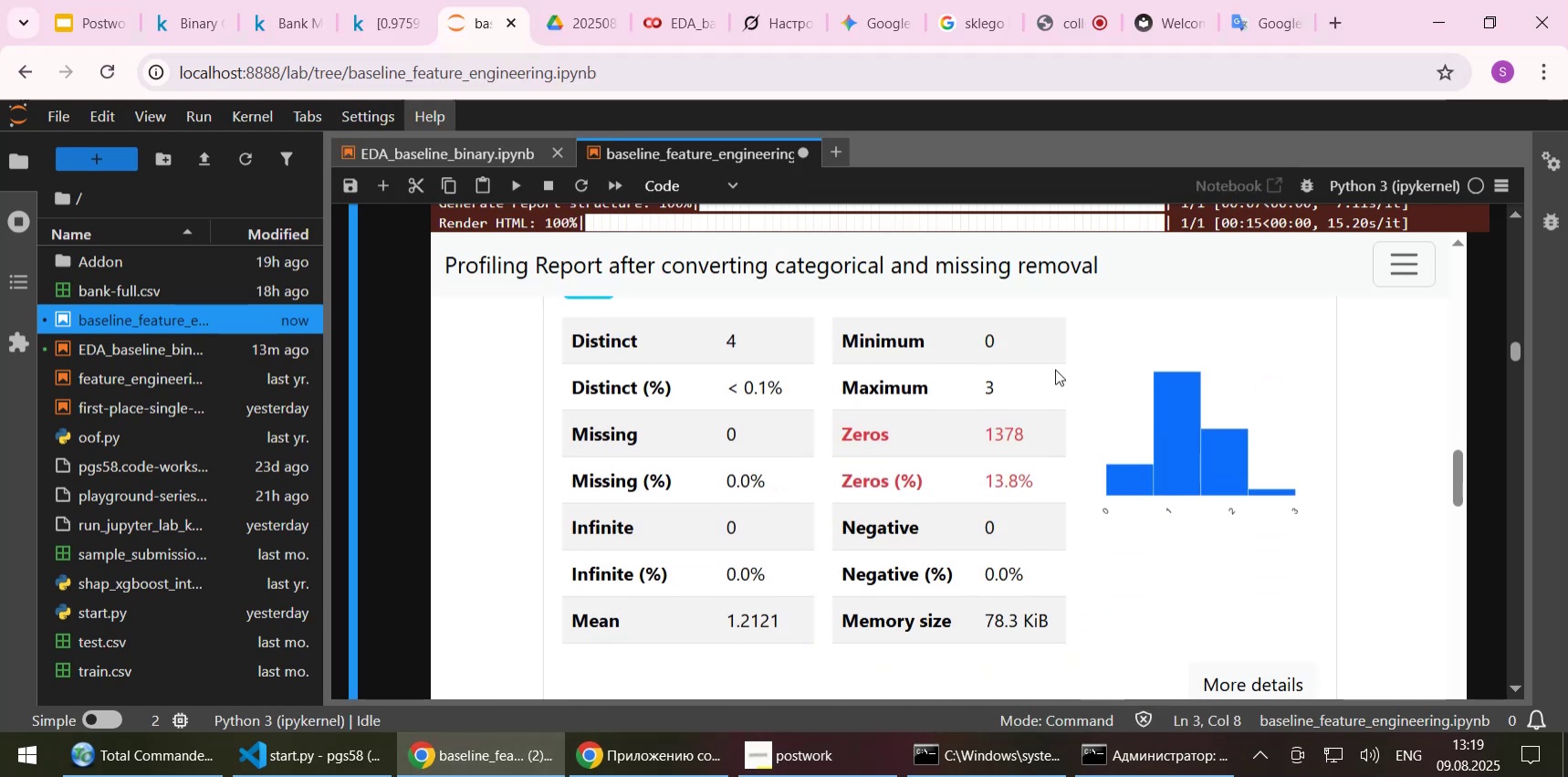 
scroll: coordinate [1055, 369], scroll_direction: up, amount: 1.0
 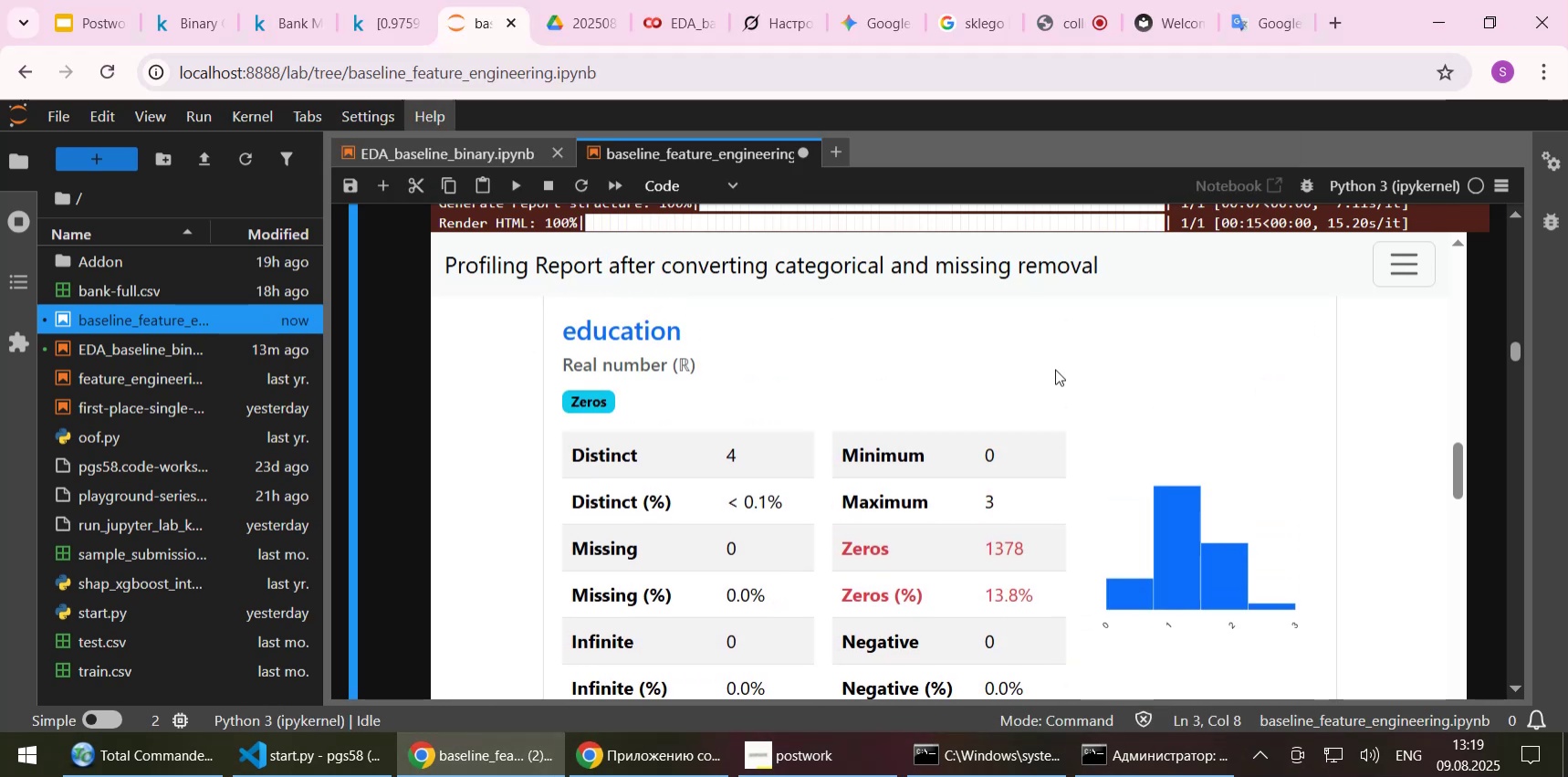 
scroll: coordinate [1055, 369], scroll_direction: down, amount: 3.0
 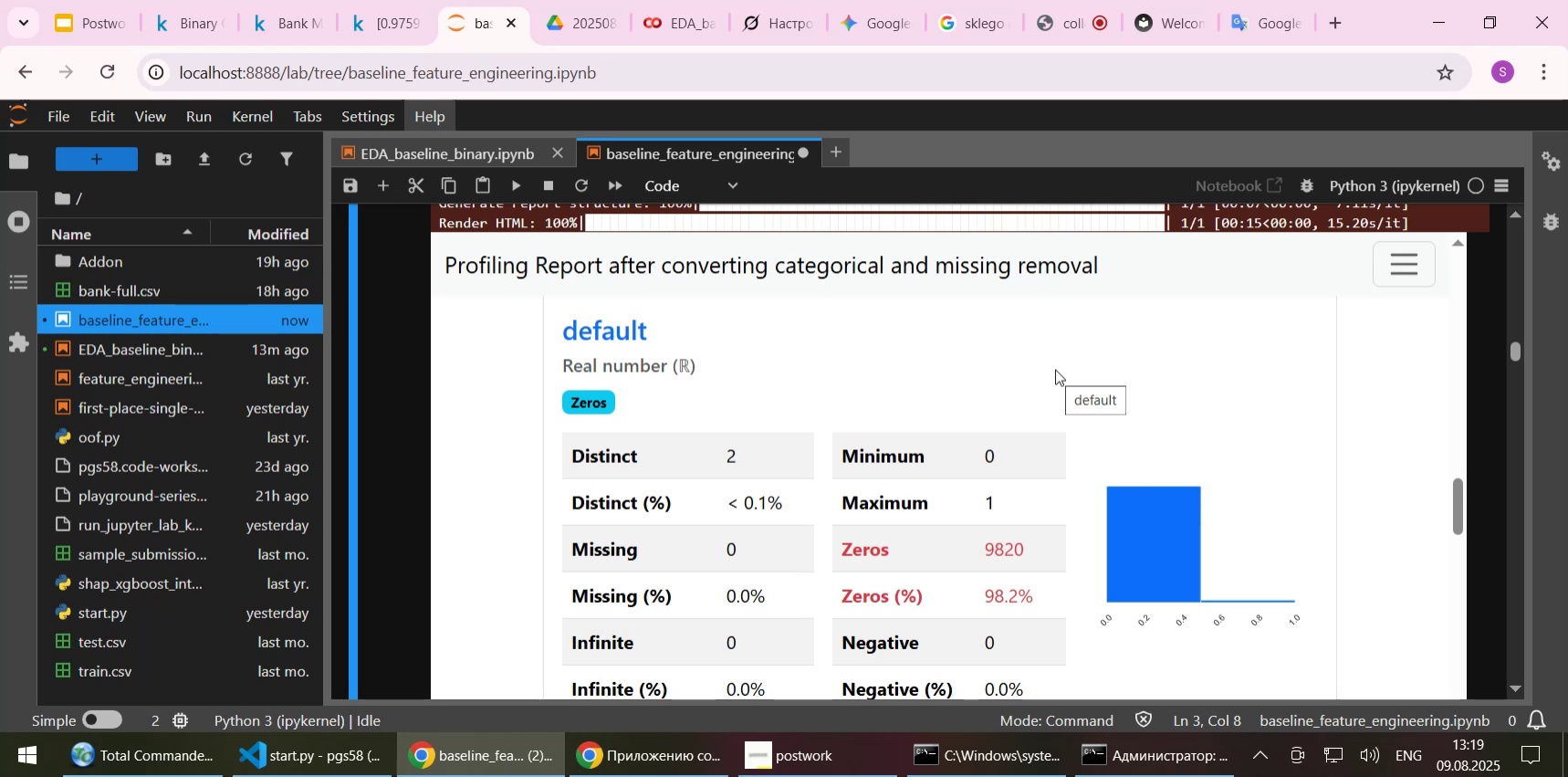 
wait(15.24)
 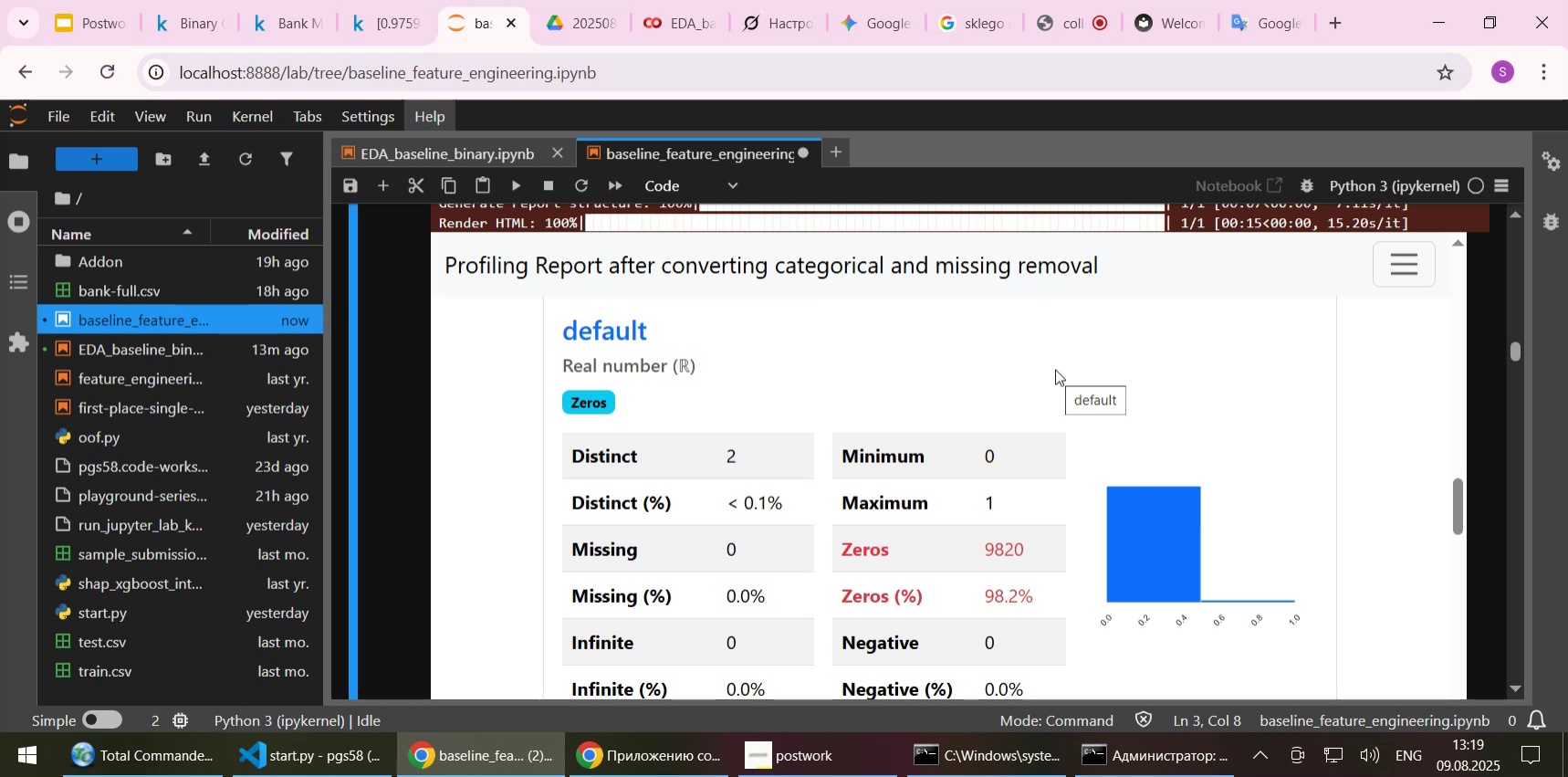 
scroll: coordinate [961, 426], scroll_direction: down, amount: 1.0
 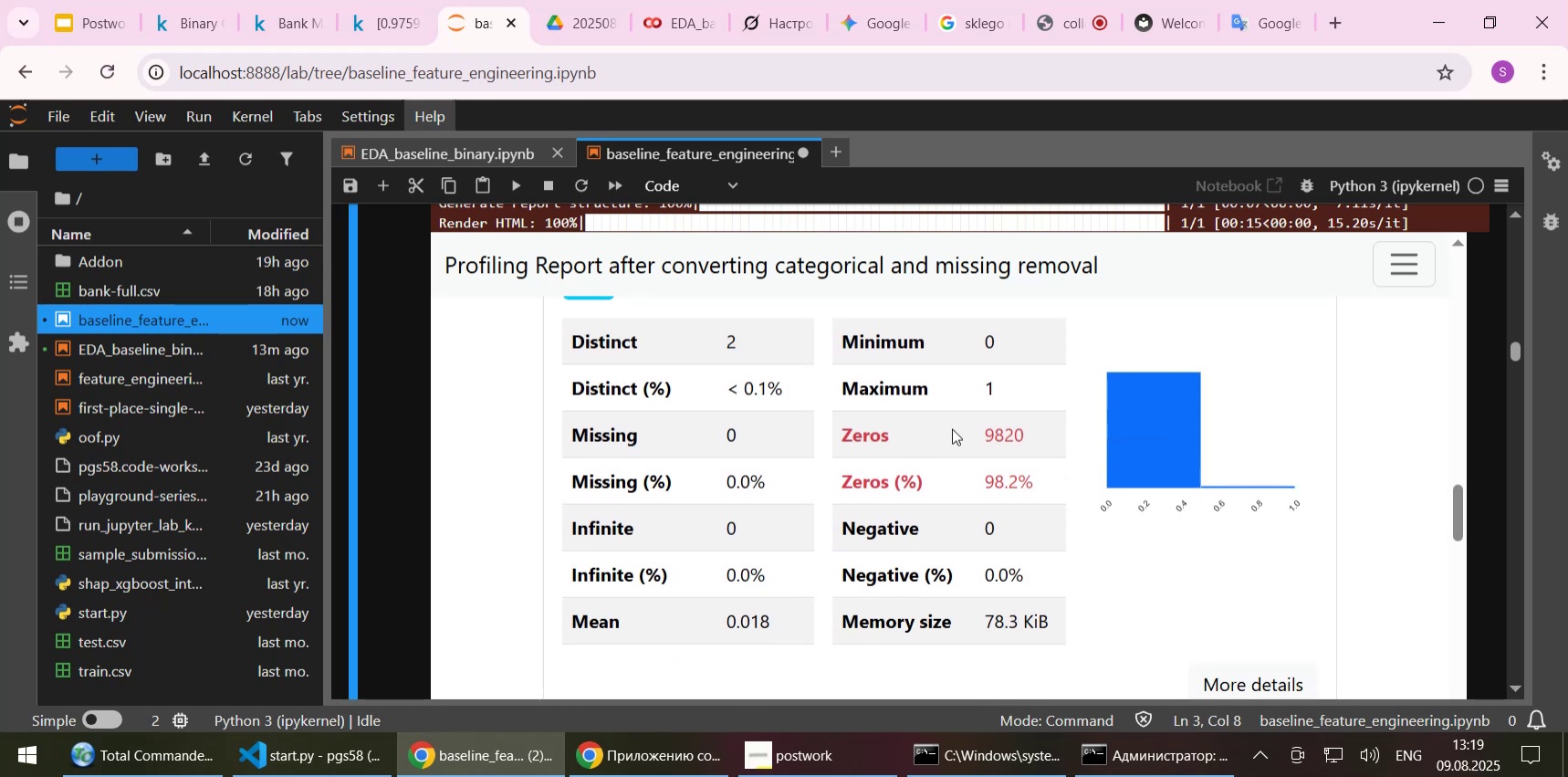 
wait(6.68)
 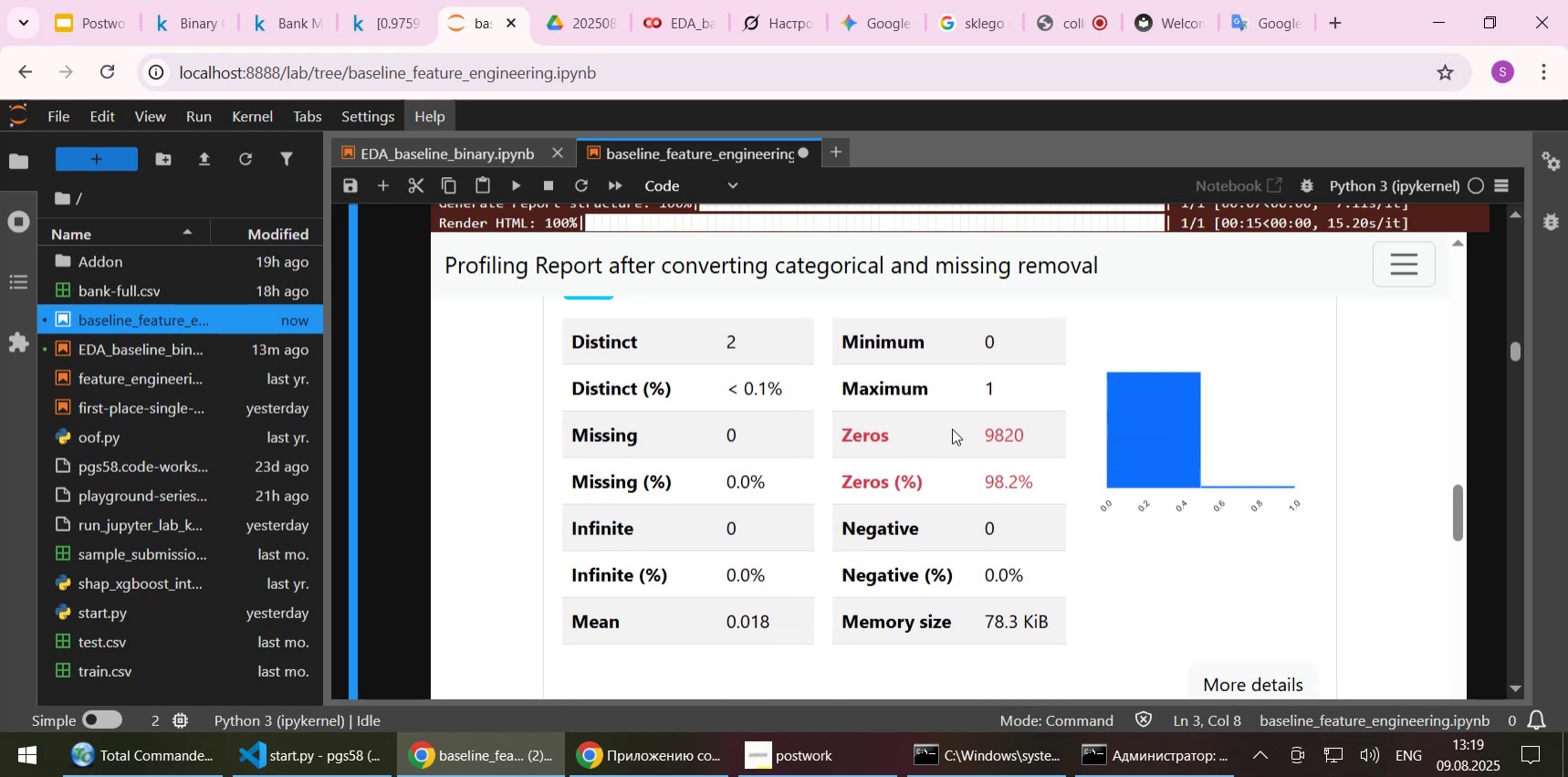 
scroll: coordinate [956, 443], scroll_direction: down, amount: 1.0
 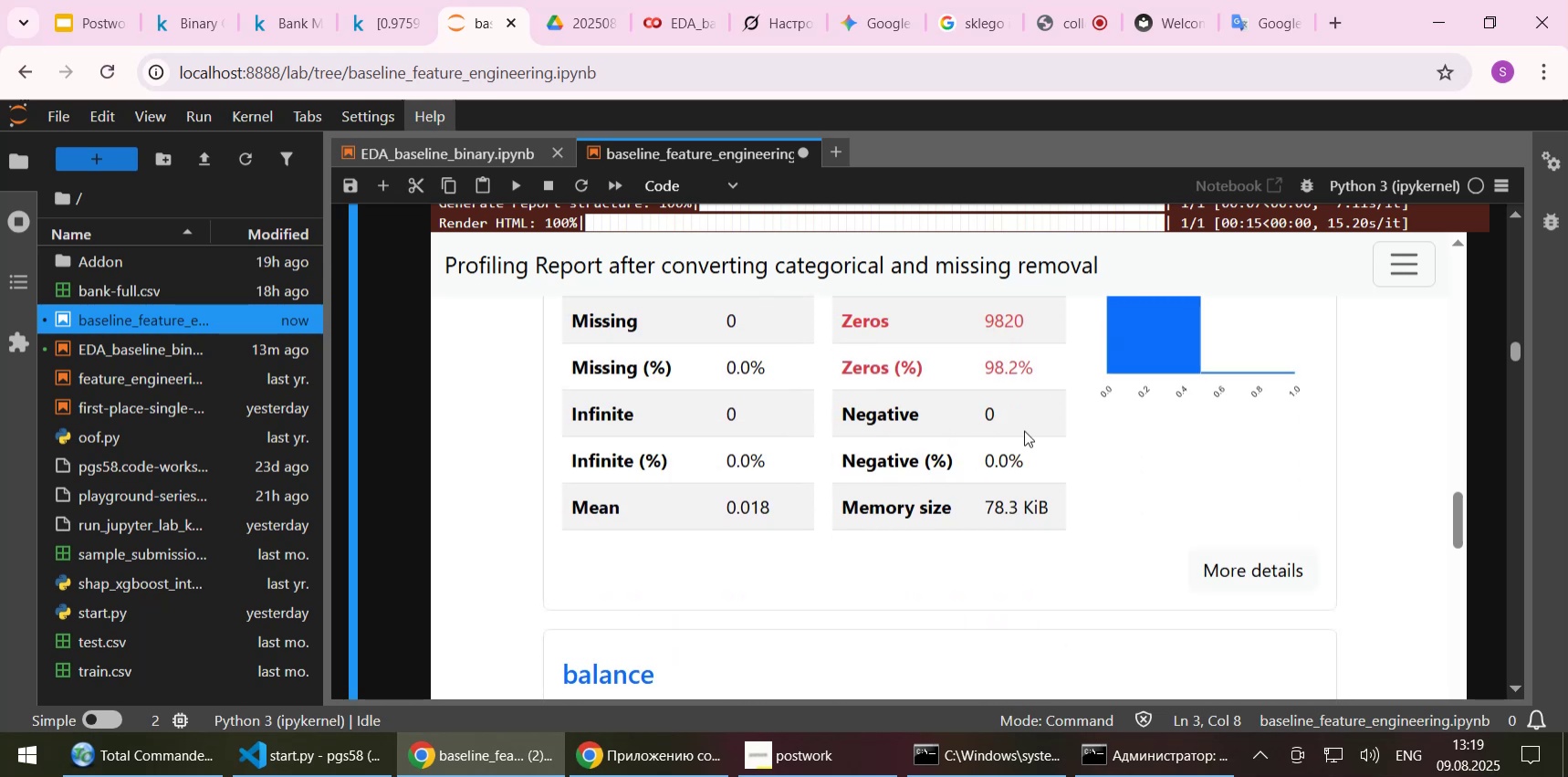 
scroll: coordinate [1029, 426], scroll_direction: up, amount: 2.0
 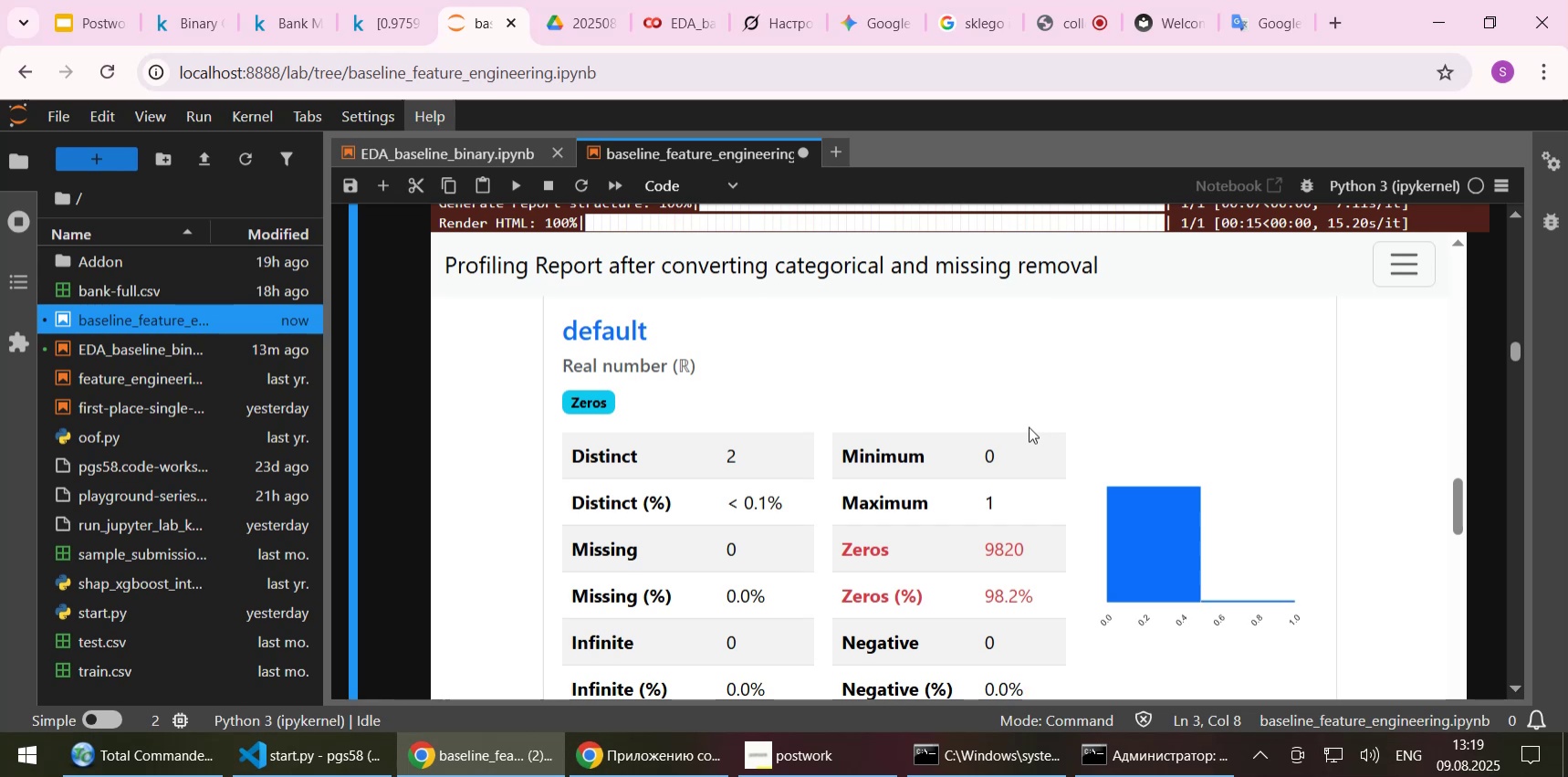 
scroll: coordinate [1029, 426], scroll_direction: down, amount: 1.0
 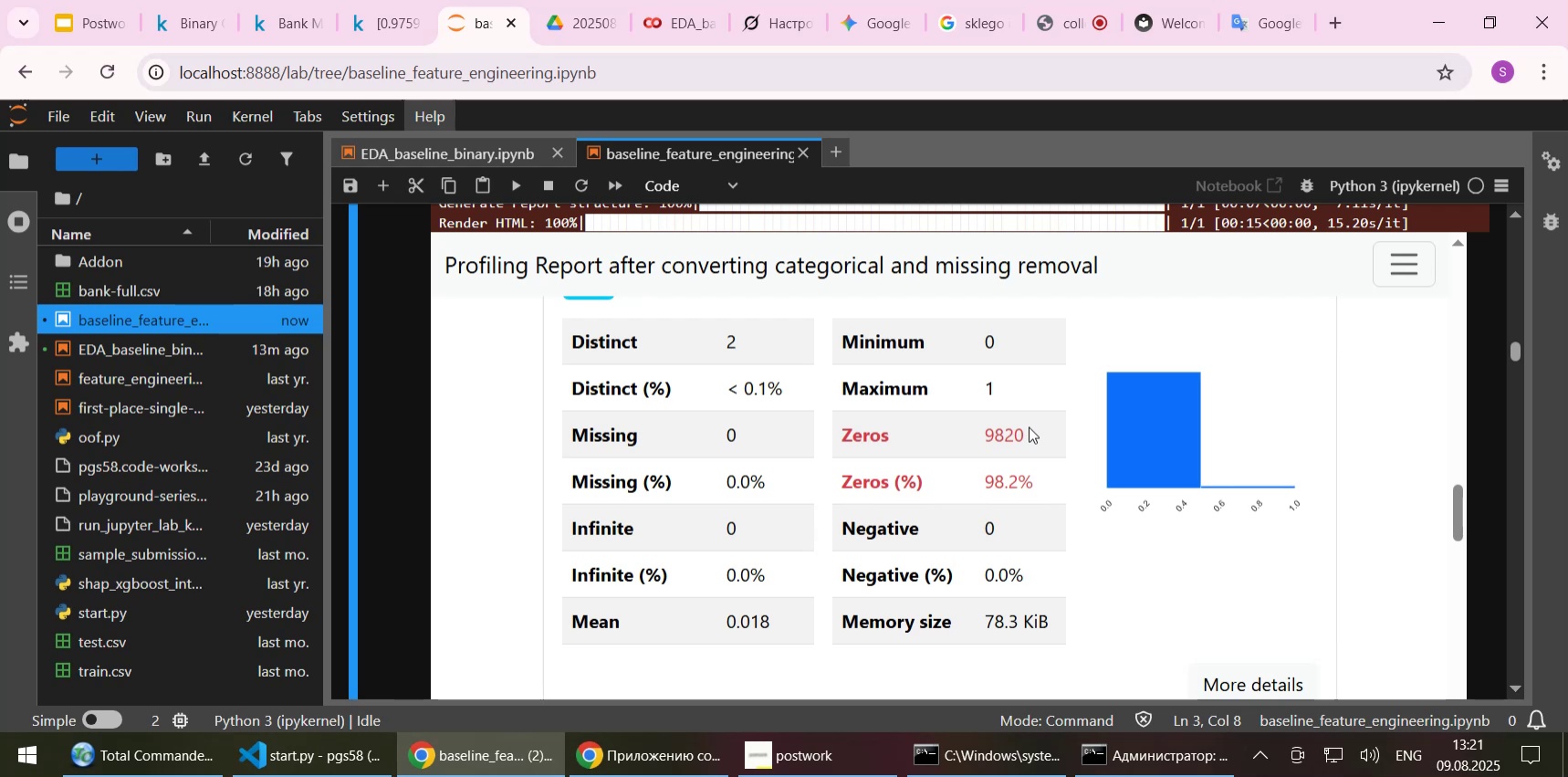 
wait(80.78)
 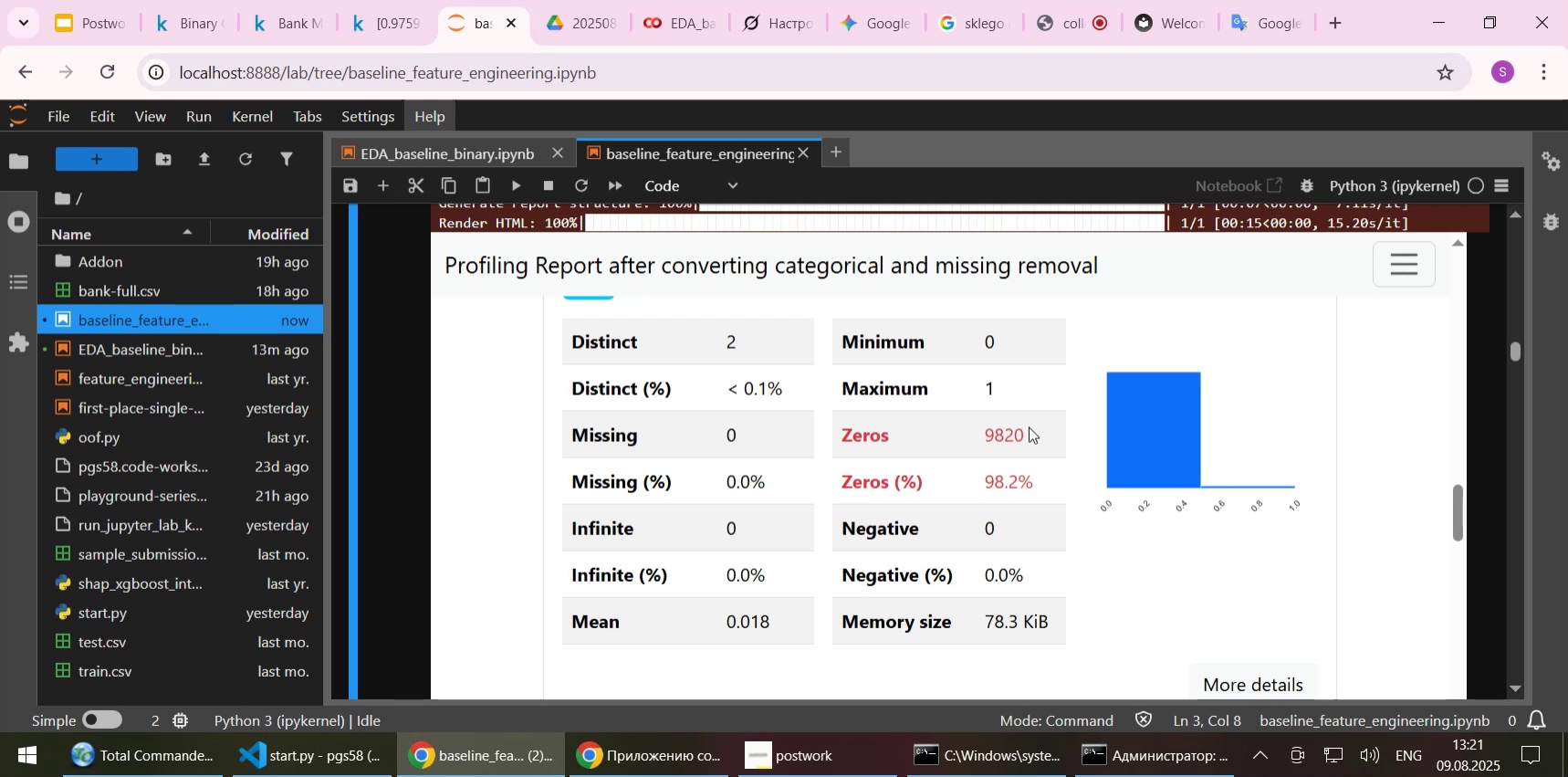 
scroll: coordinate [1487, 406], scroll_direction: down, amount: 1.0
 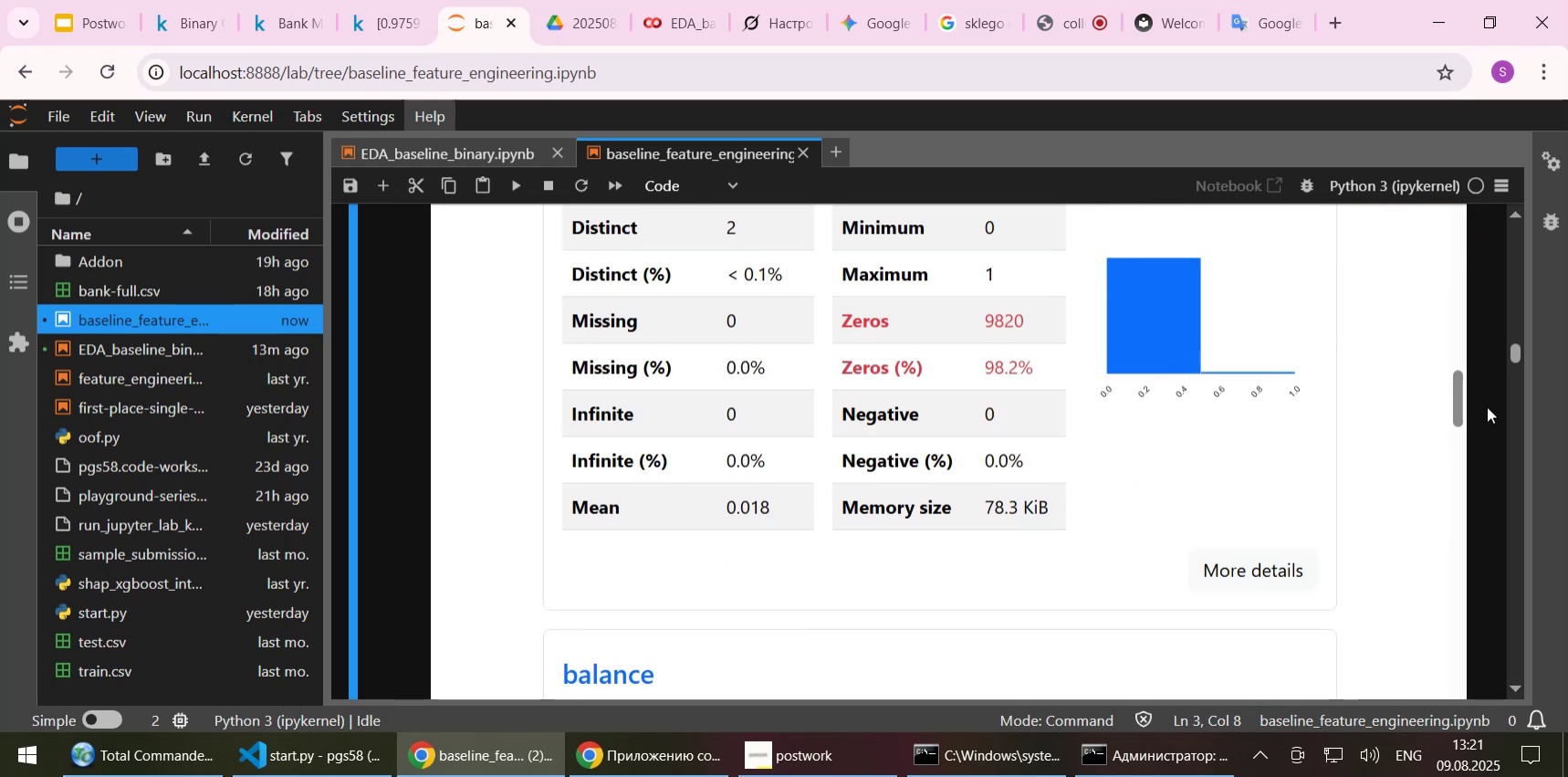 
scroll: coordinate [1487, 406], scroll_direction: up, amount: 1.0
 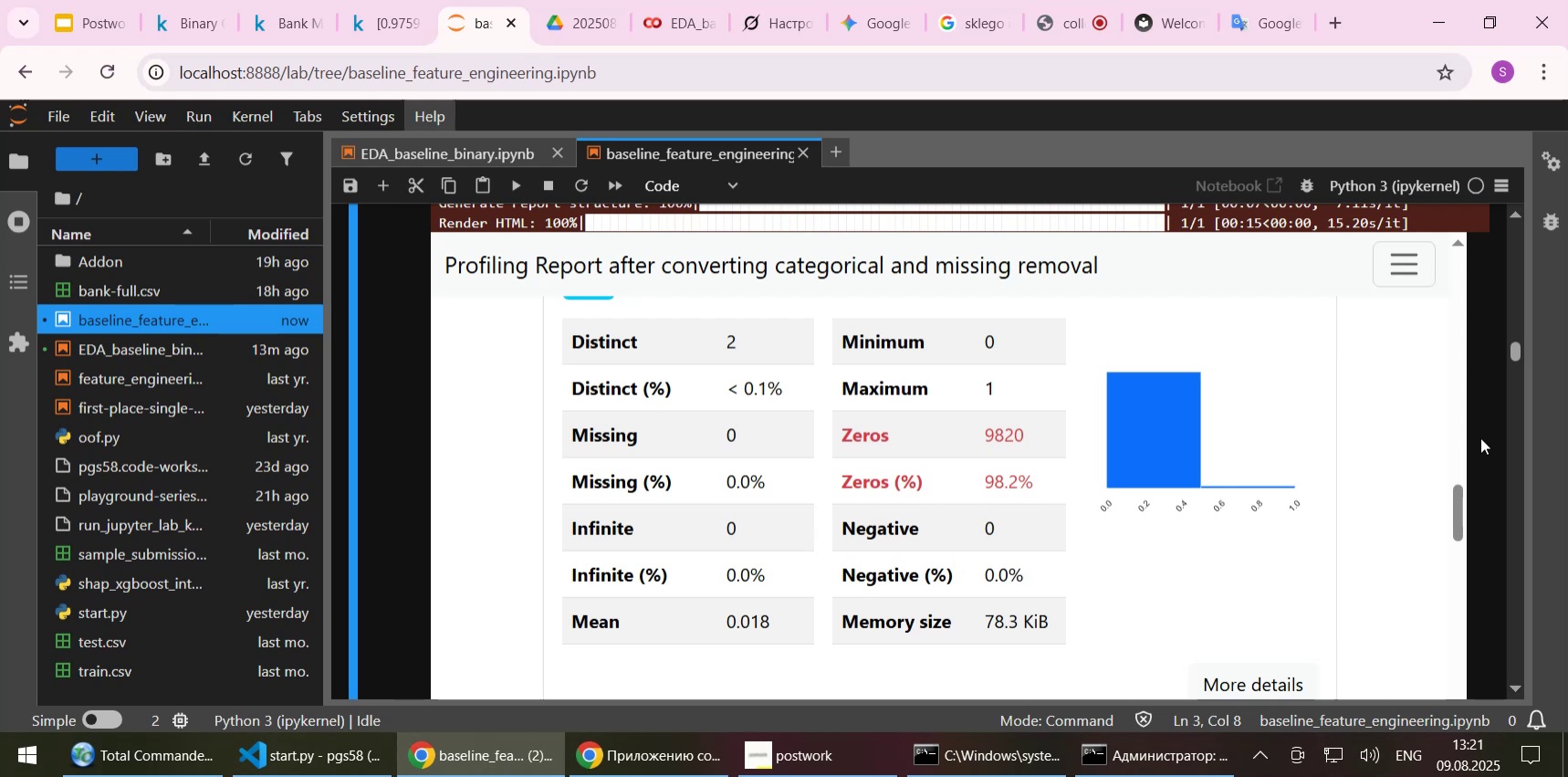 
wait(29.7)
 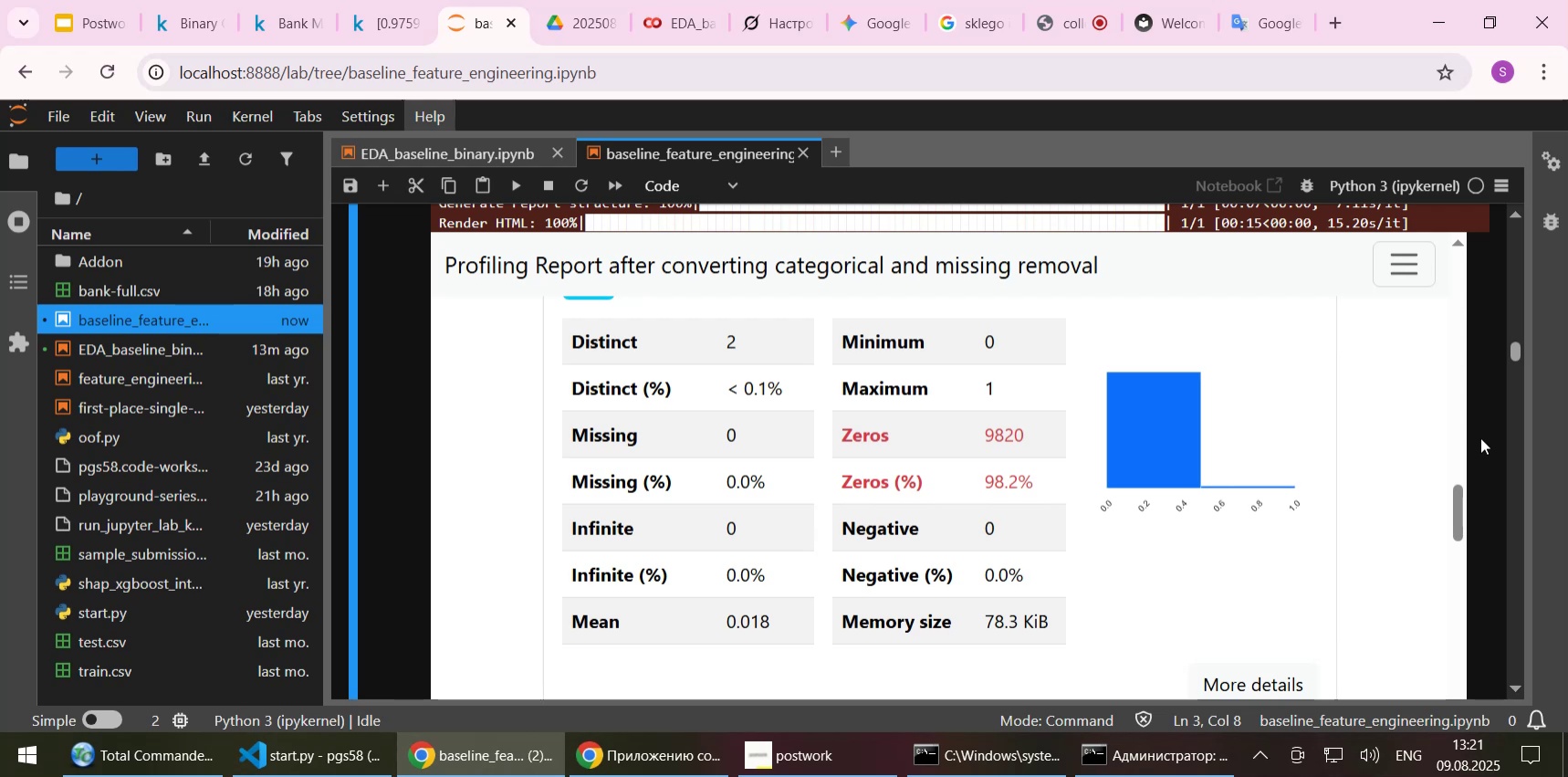 
scroll: coordinate [1254, 358], scroll_direction: down, amount: 8.0
 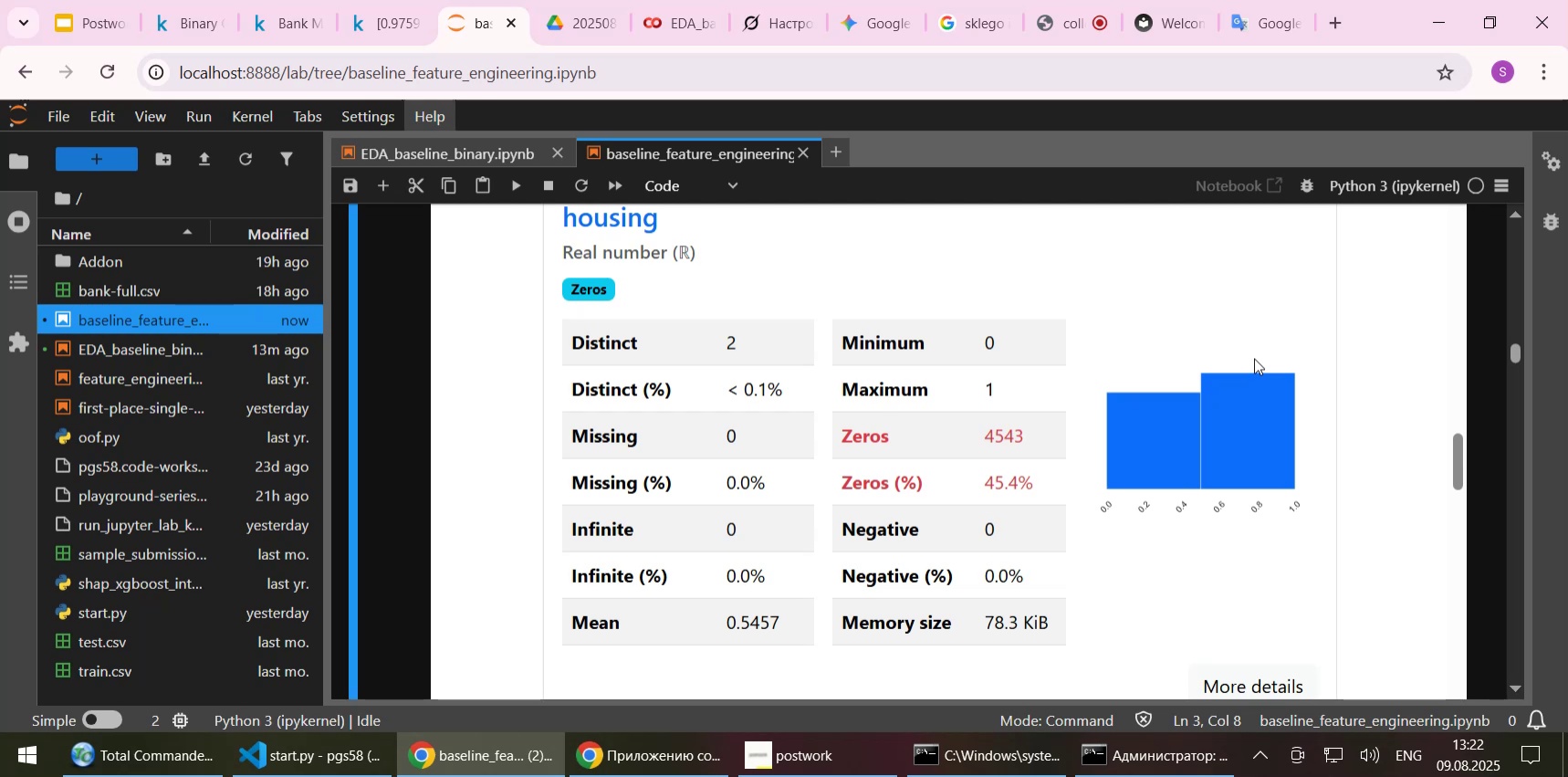 
wait(20.69)
 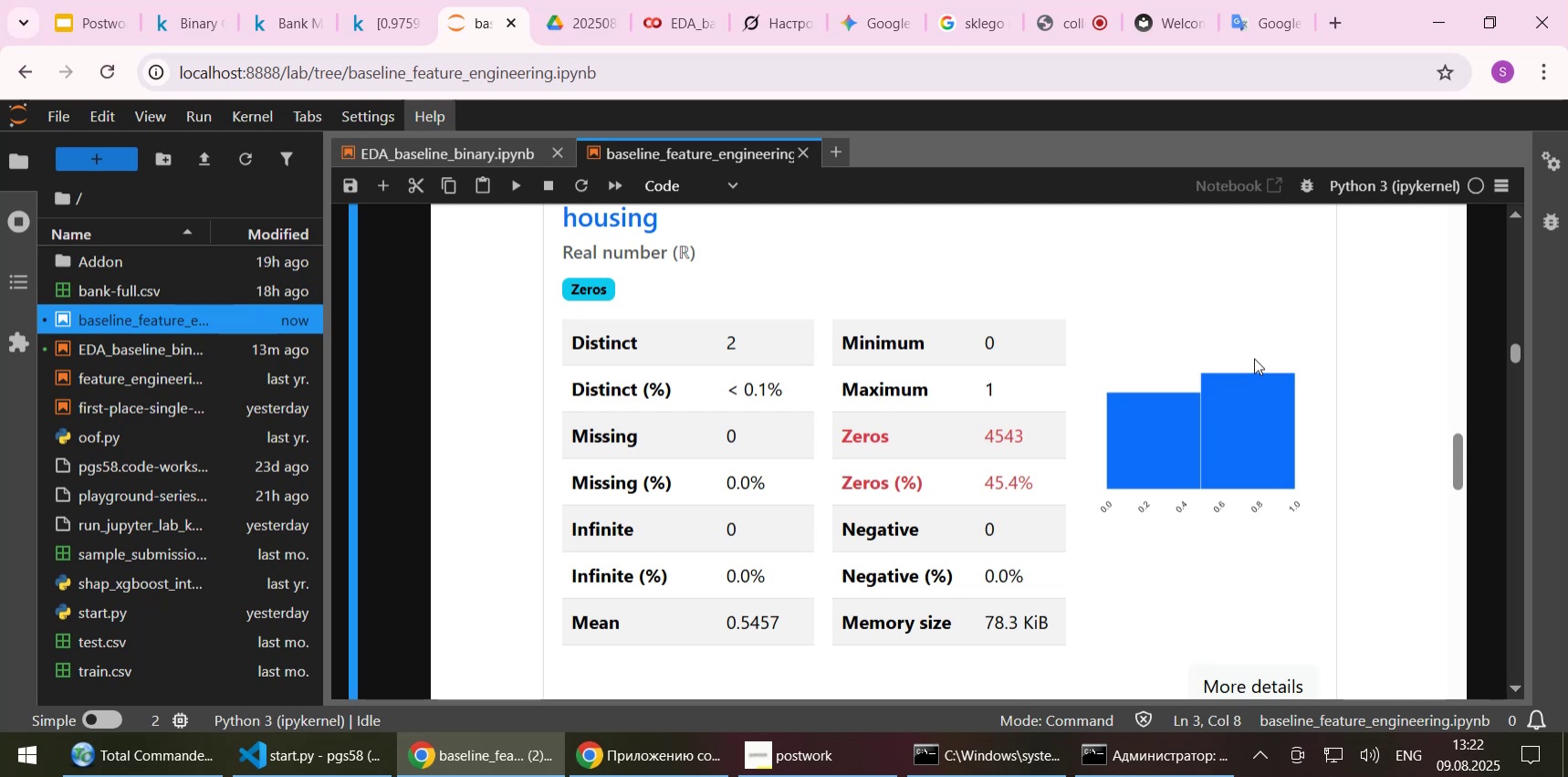 
scroll: coordinate [1370, 467], scroll_direction: down, amount: 4.0
 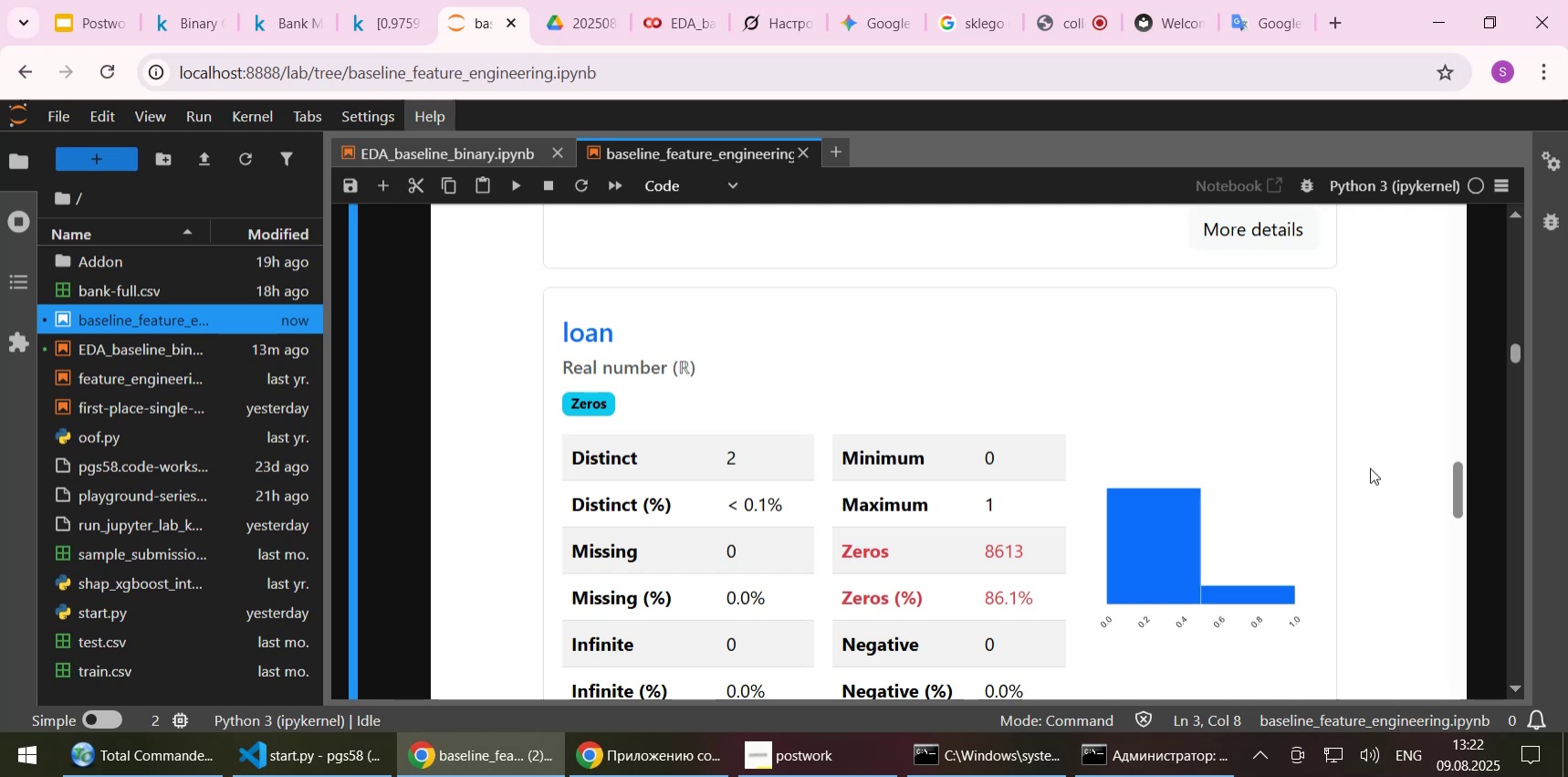 
wait(5.79)
 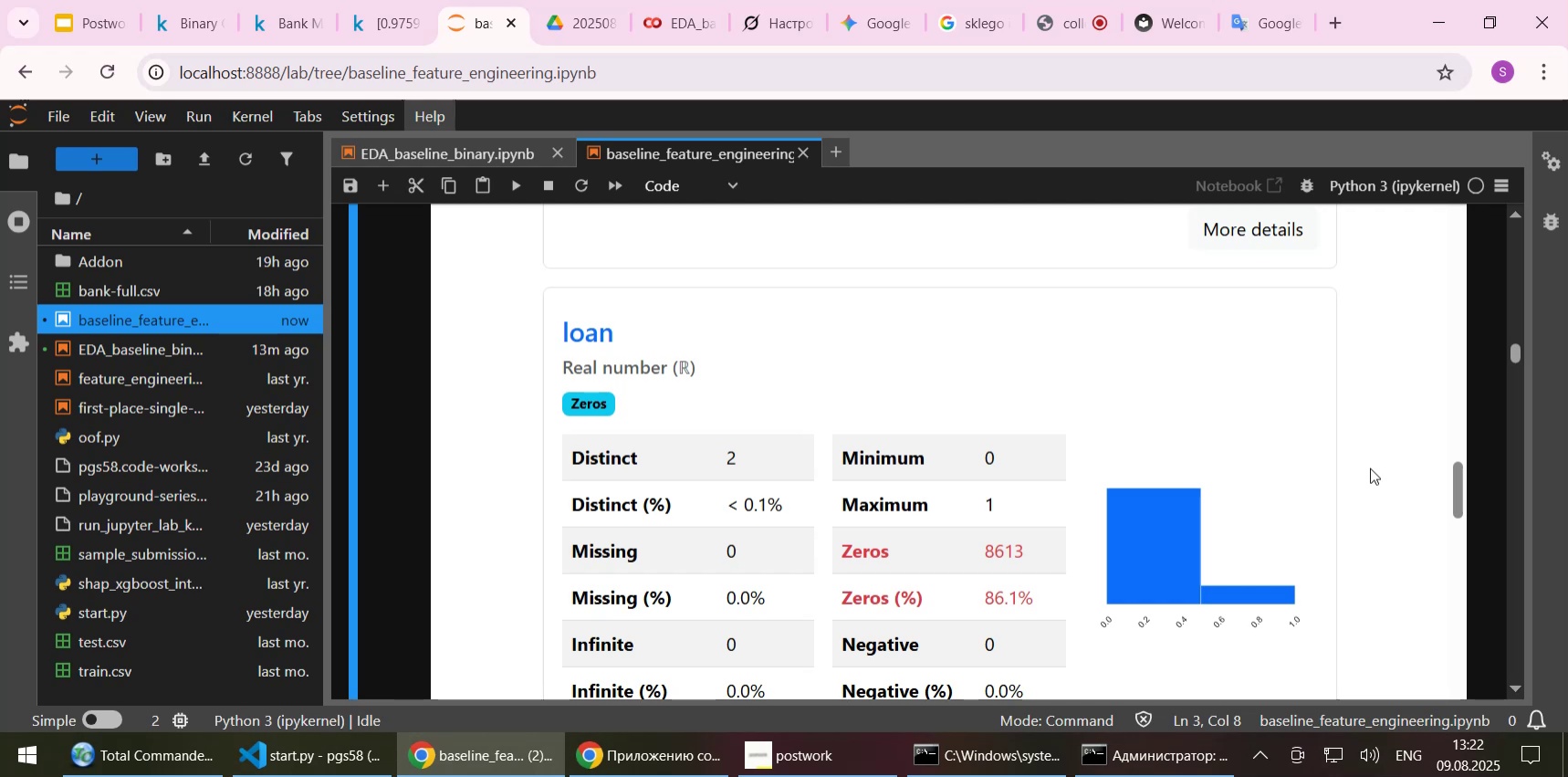 
scroll: coordinate [1370, 467], scroll_direction: down, amount: 2.0
 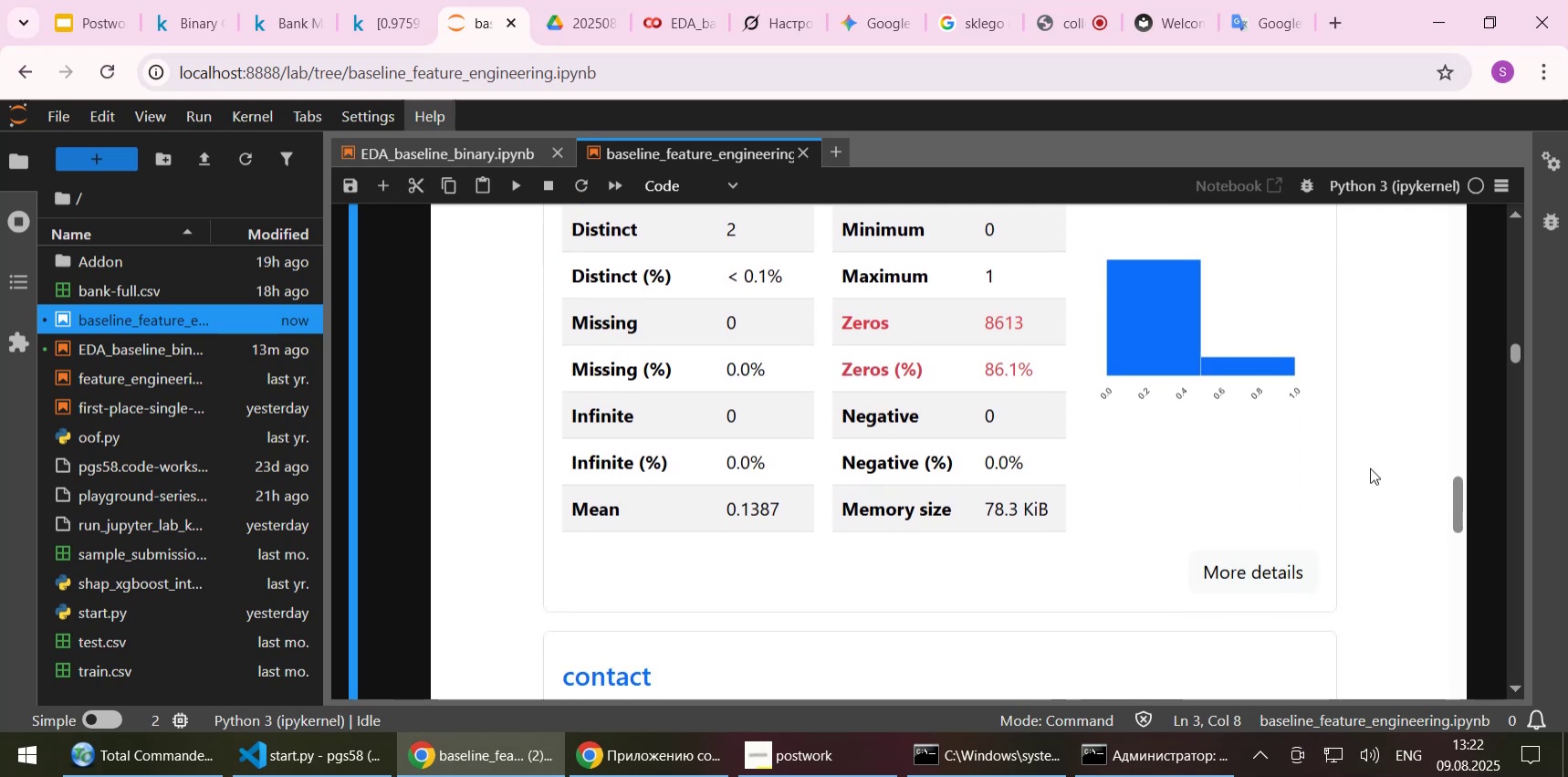 
scroll: coordinate [1370, 467], scroll_direction: up, amount: 1.0
 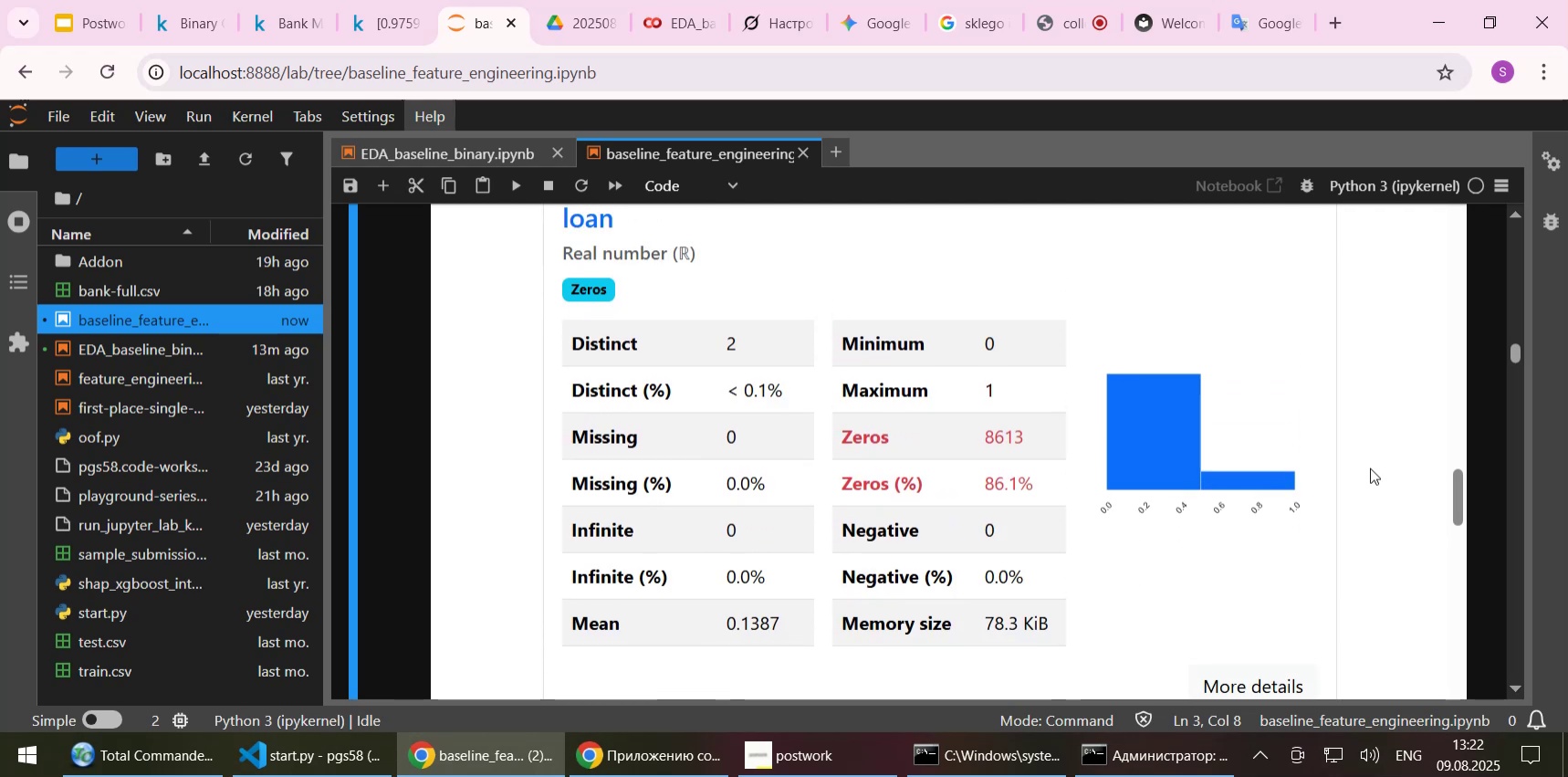 
scroll: coordinate [1311, 399], scroll_direction: down, amount: 6.0
 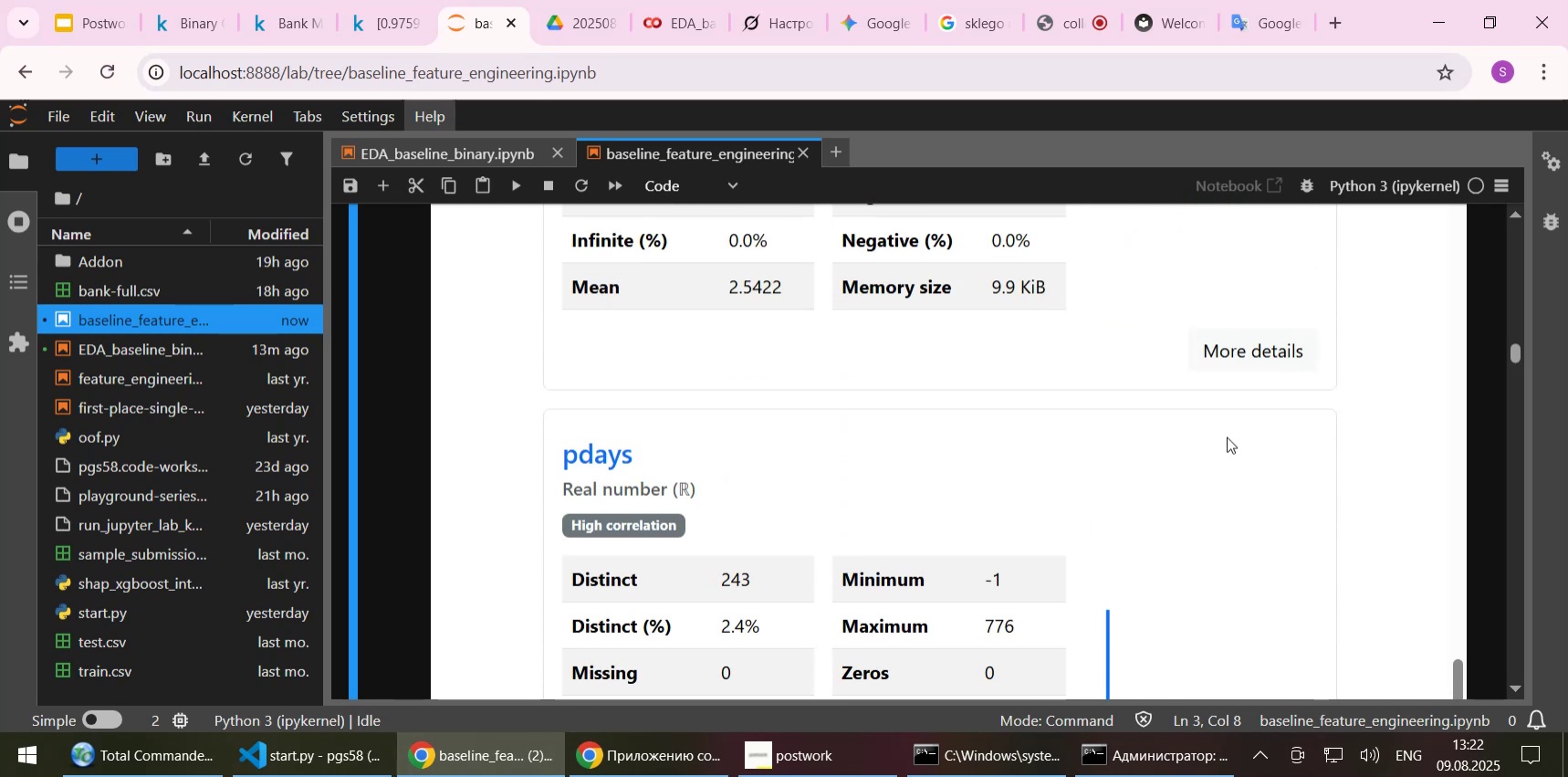 
mouse_move([663, 515])
 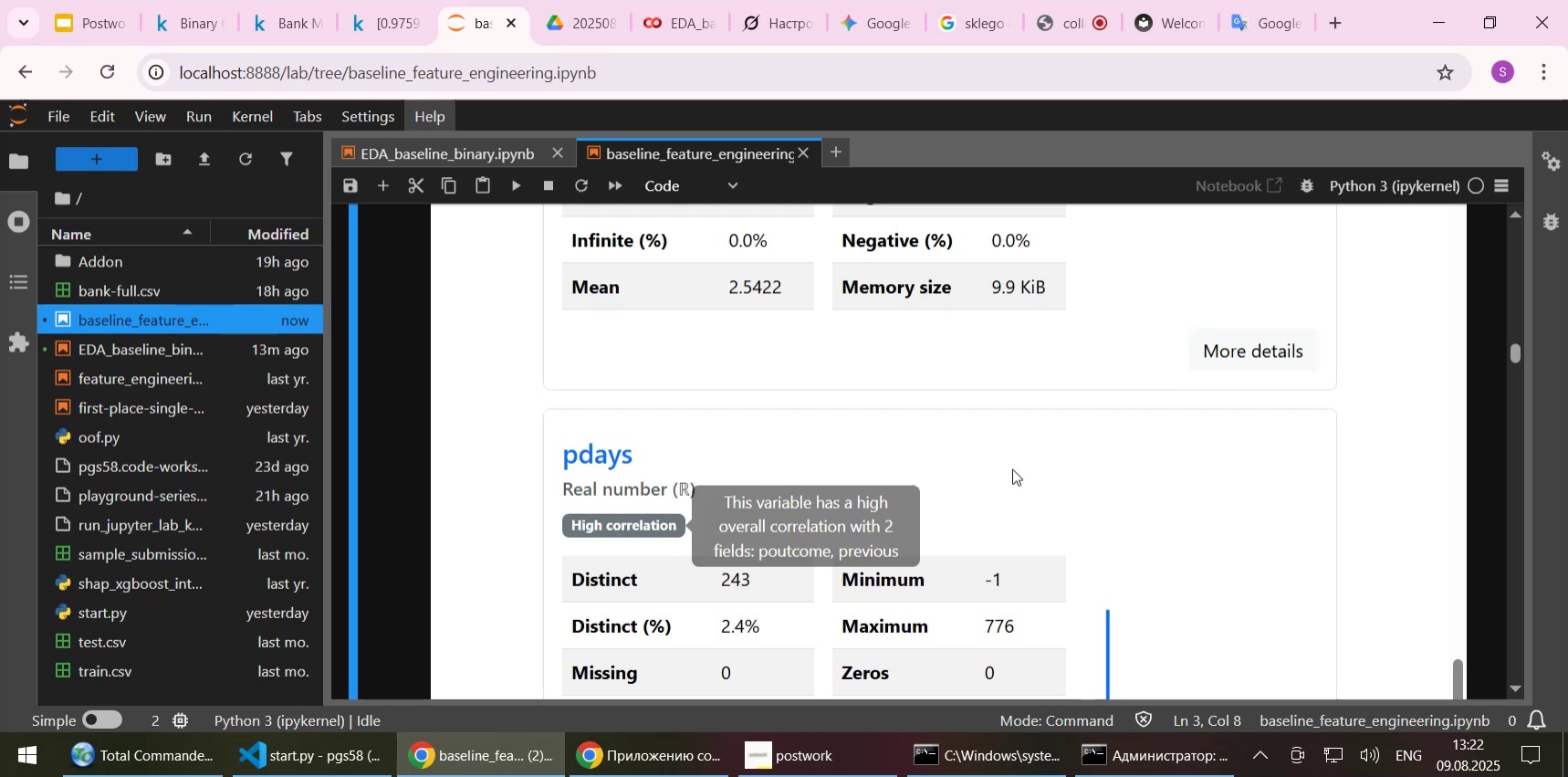 
scroll: coordinate [599, 405], scroll_direction: down, amount: 14.0
 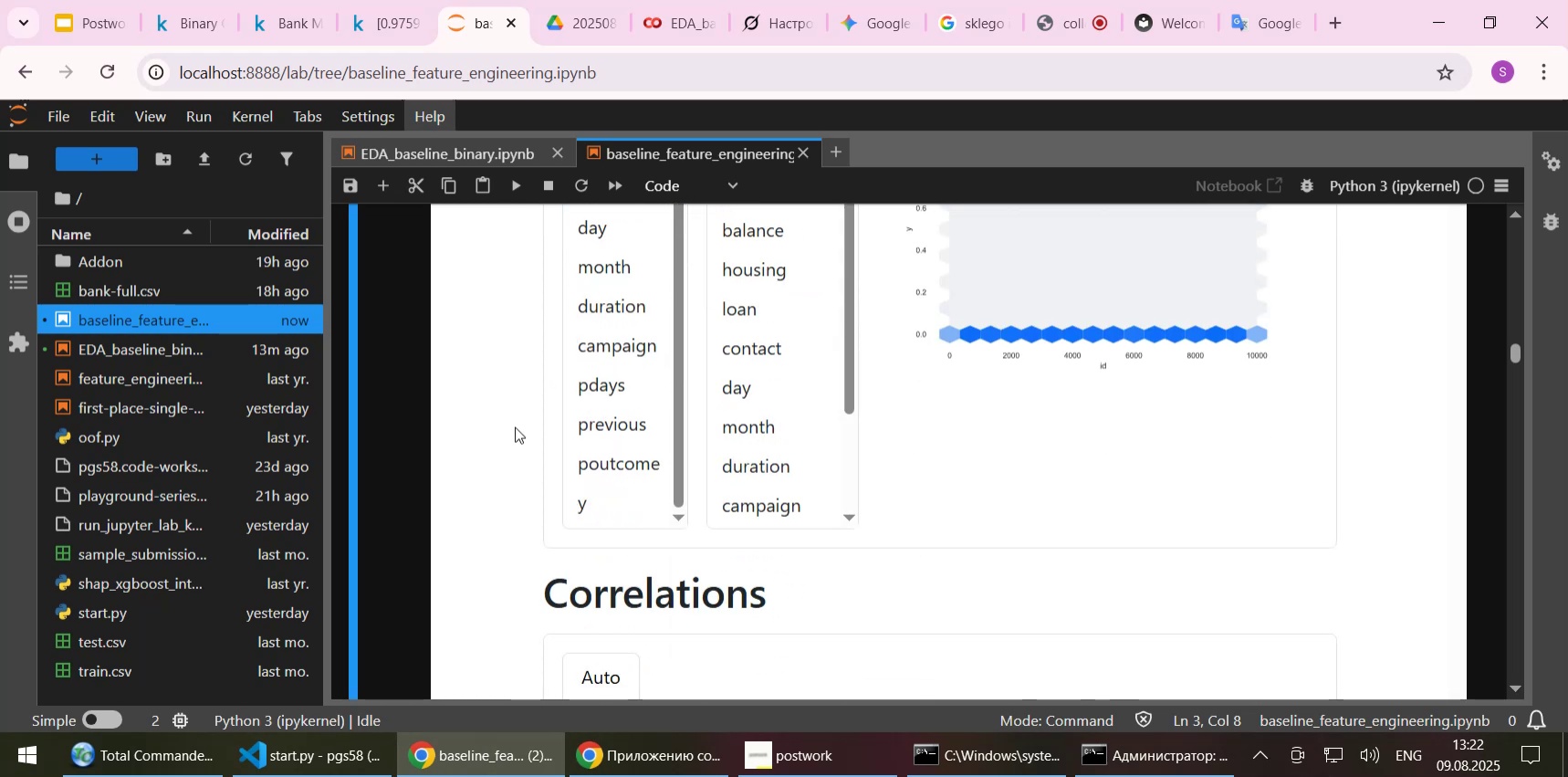 
scroll: coordinate [632, 412], scroll_direction: up, amount: 7.0
 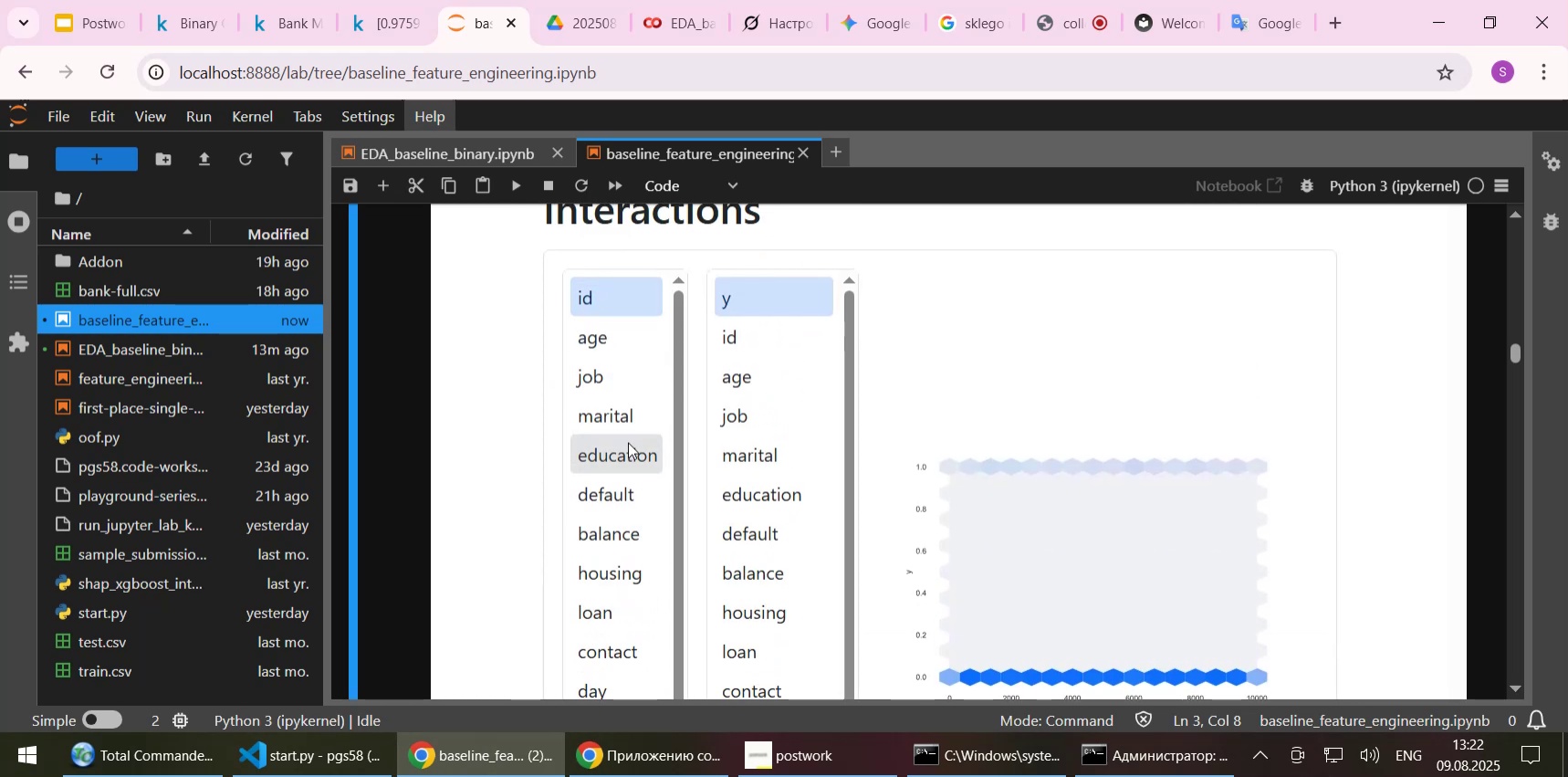 
left_click([758, 298])
 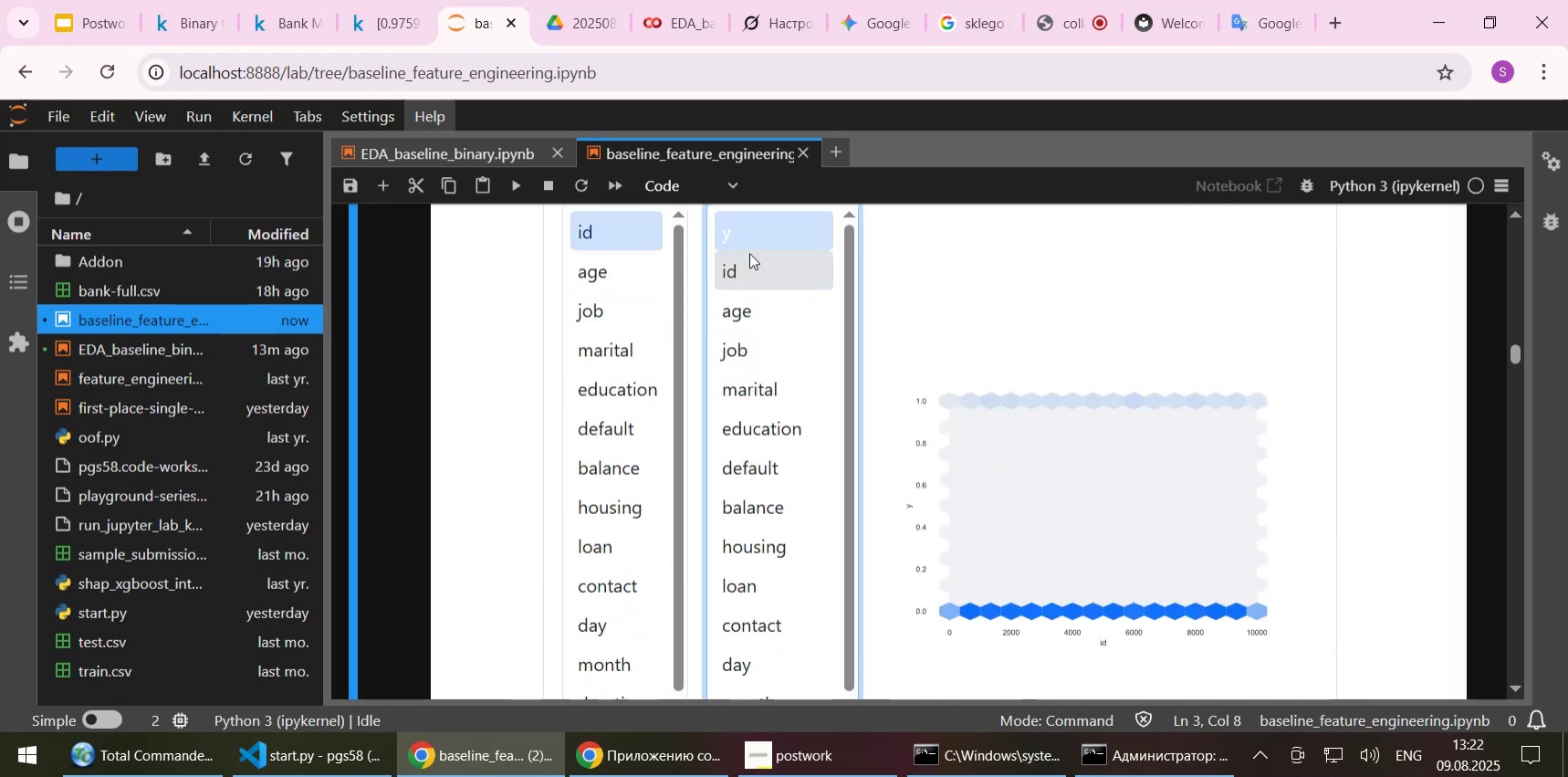 
left_click([745, 232])
 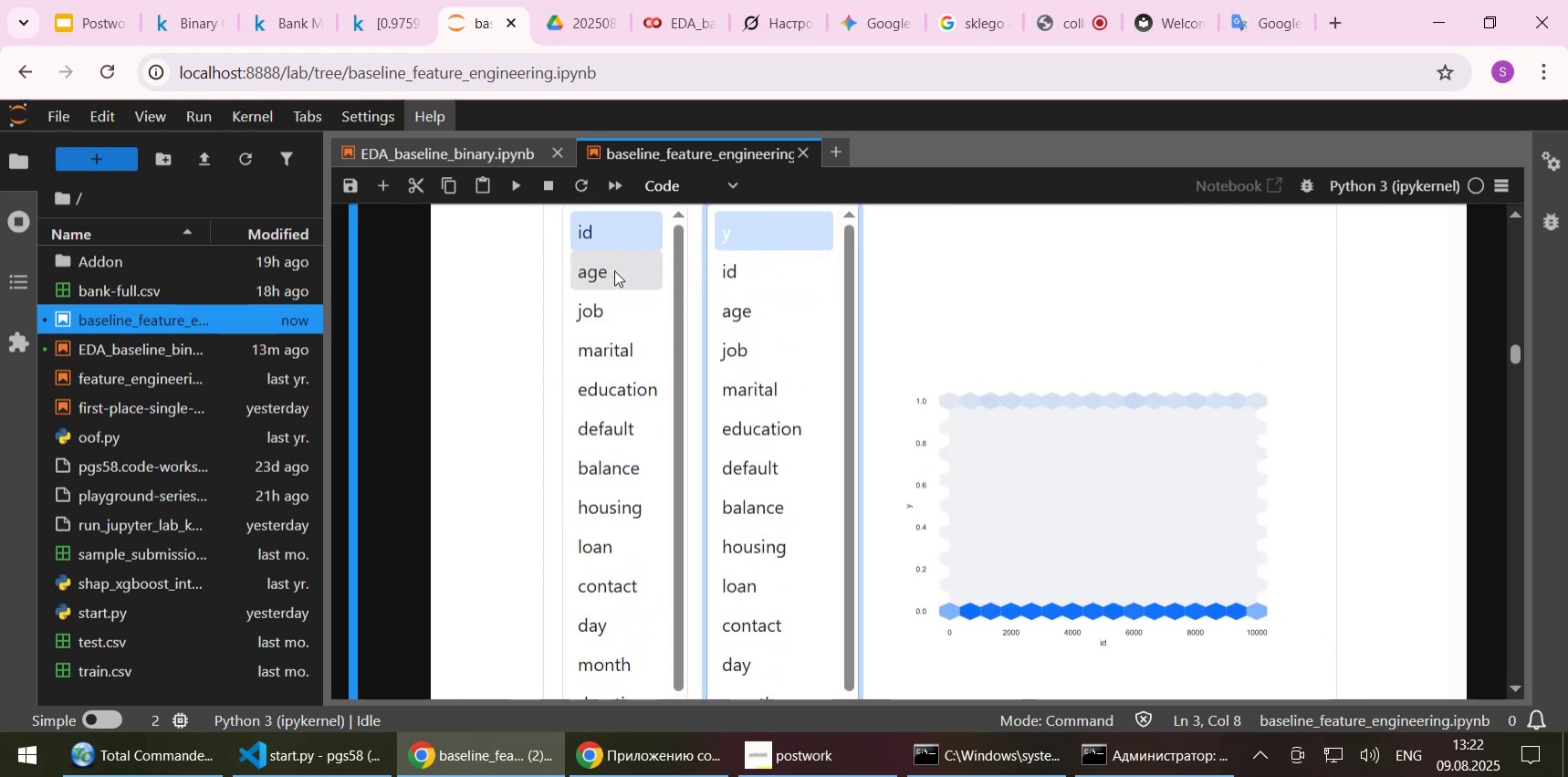 
left_click([612, 271])
 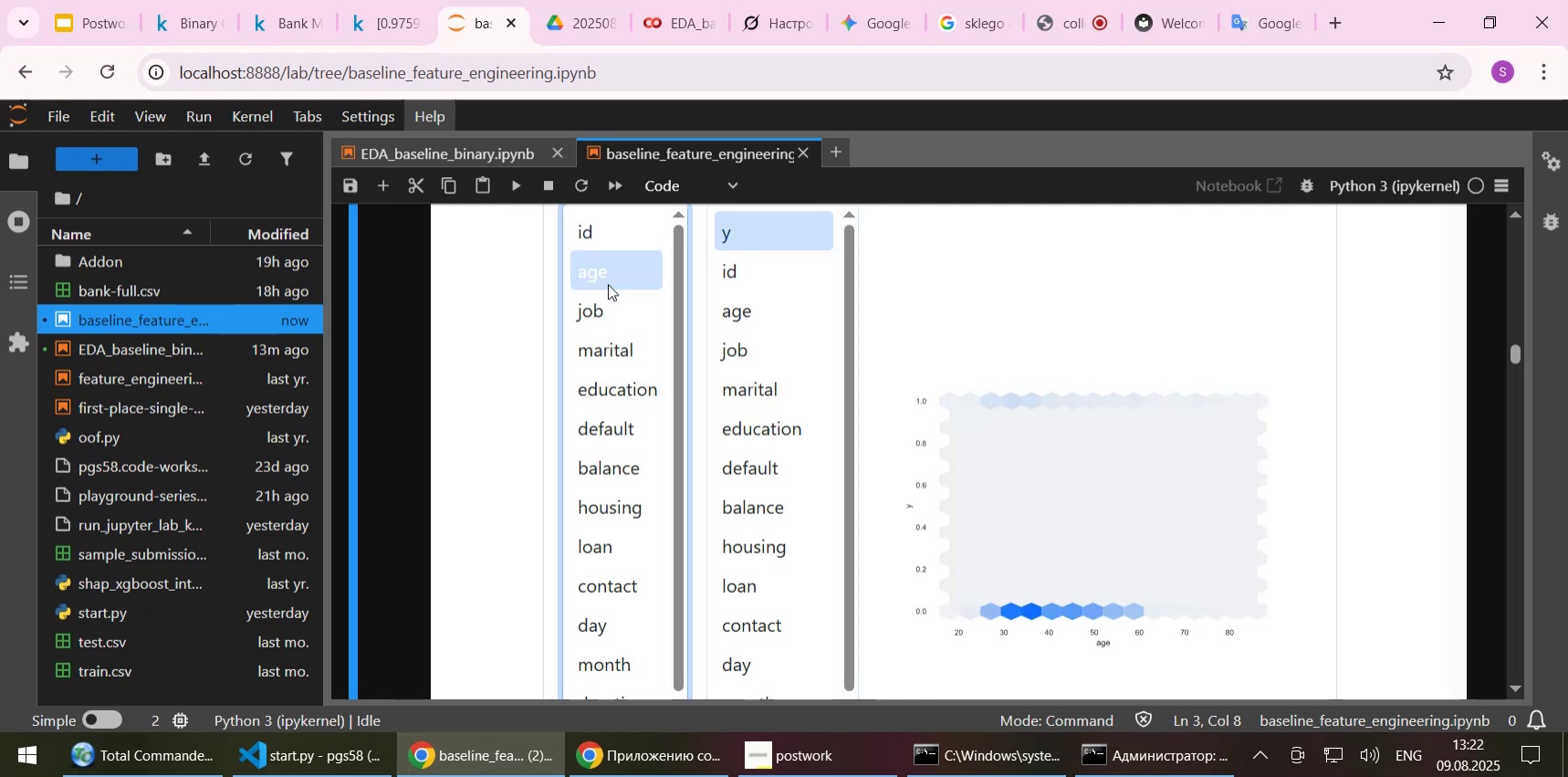 
left_click([598, 323])
 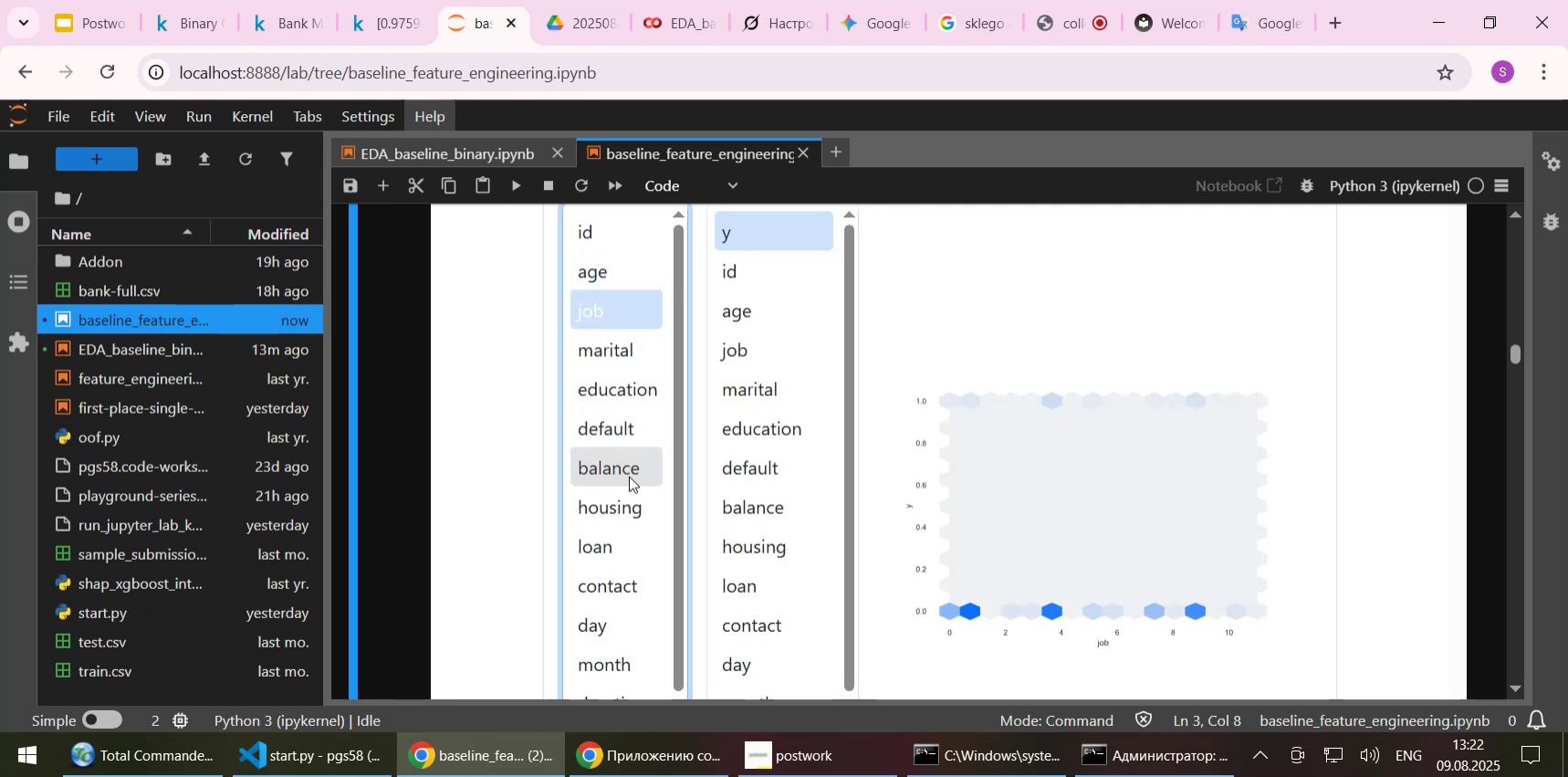 
scroll: coordinate [611, 593], scroll_direction: down, amount: 1.0
 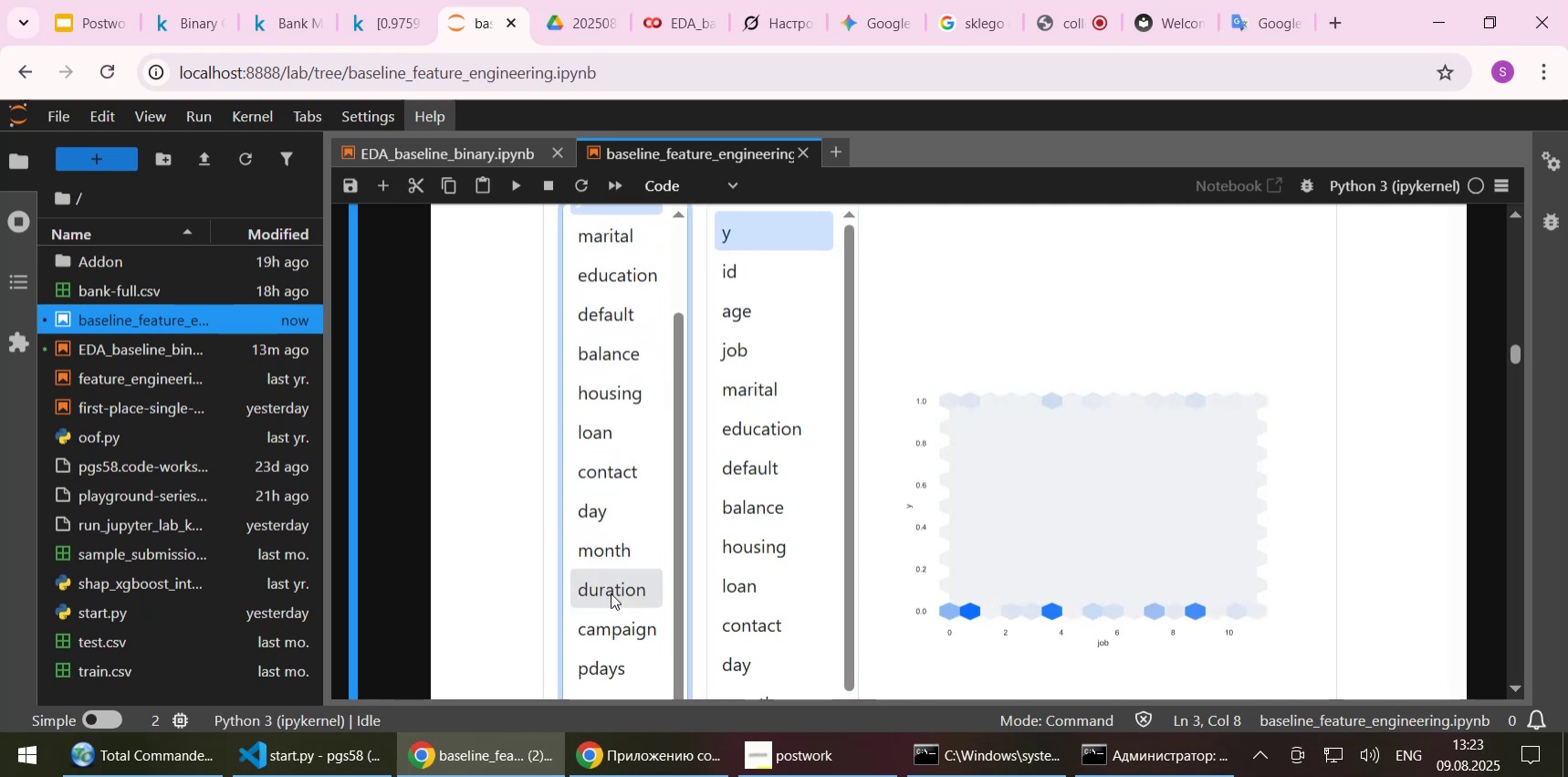 
left_click([611, 590])
 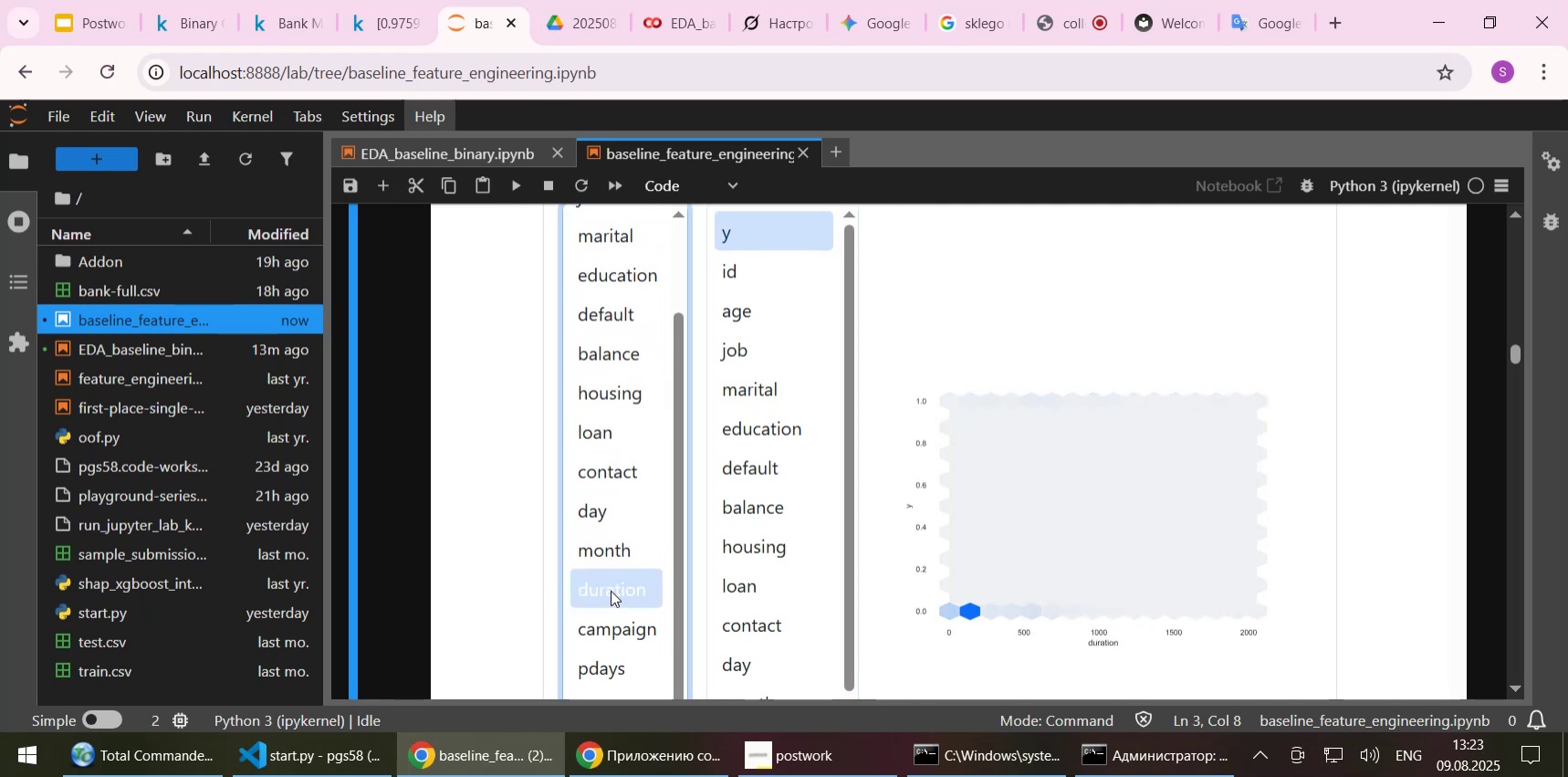 
left_click([611, 627])
 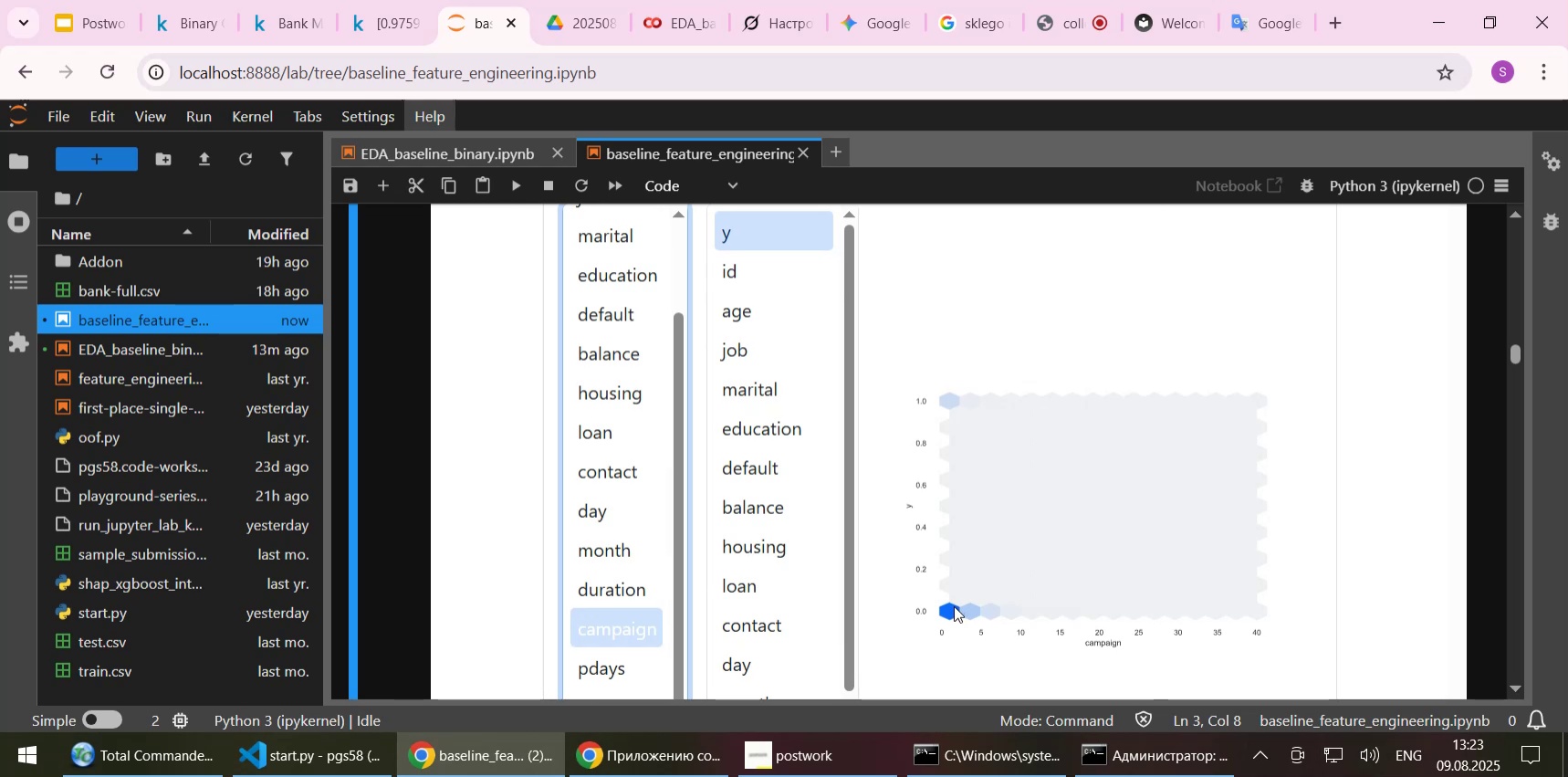 
scroll: coordinate [1248, 274], scroll_direction: down, amount: 8.0
 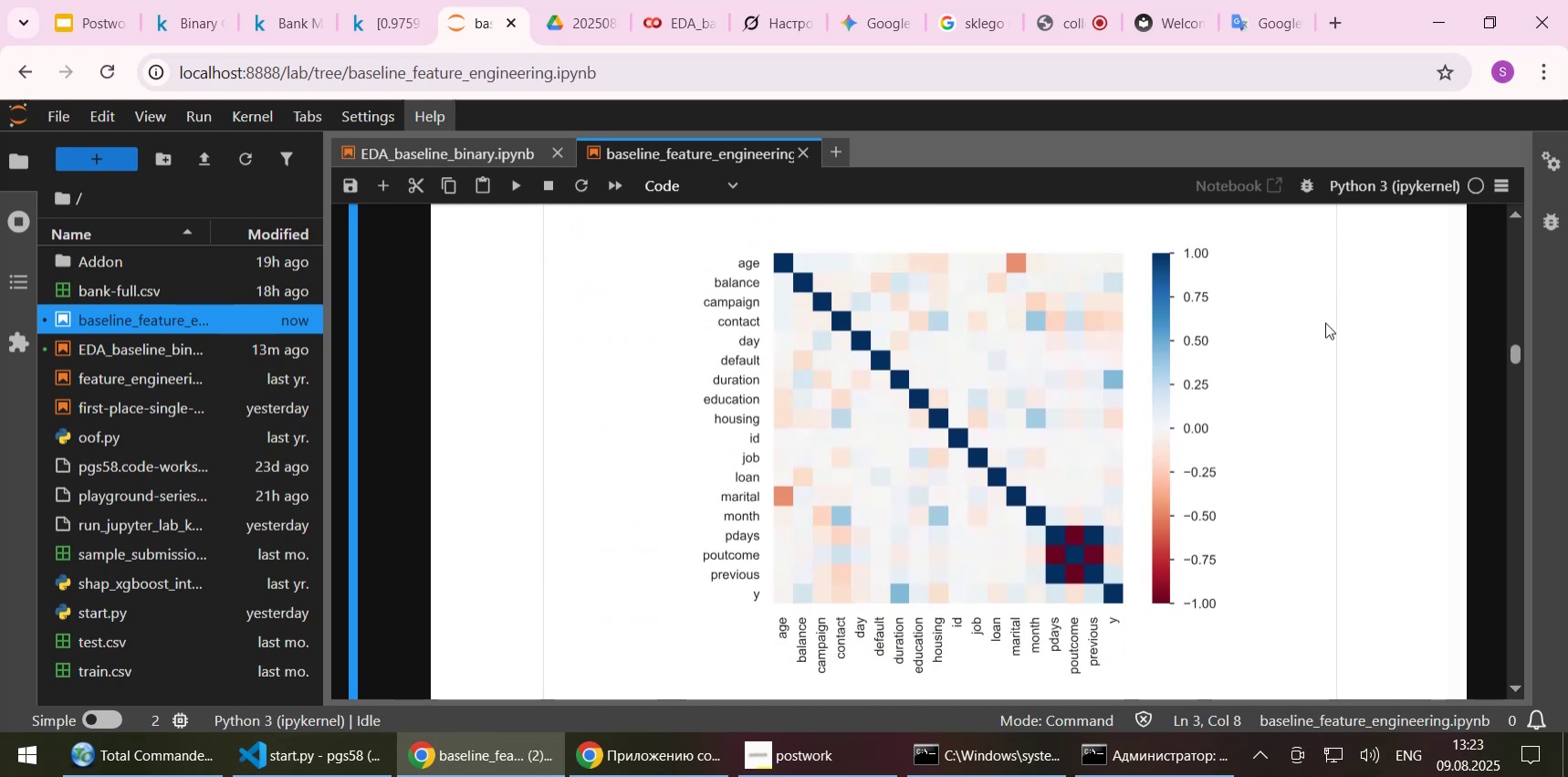 
wait(8.45)
 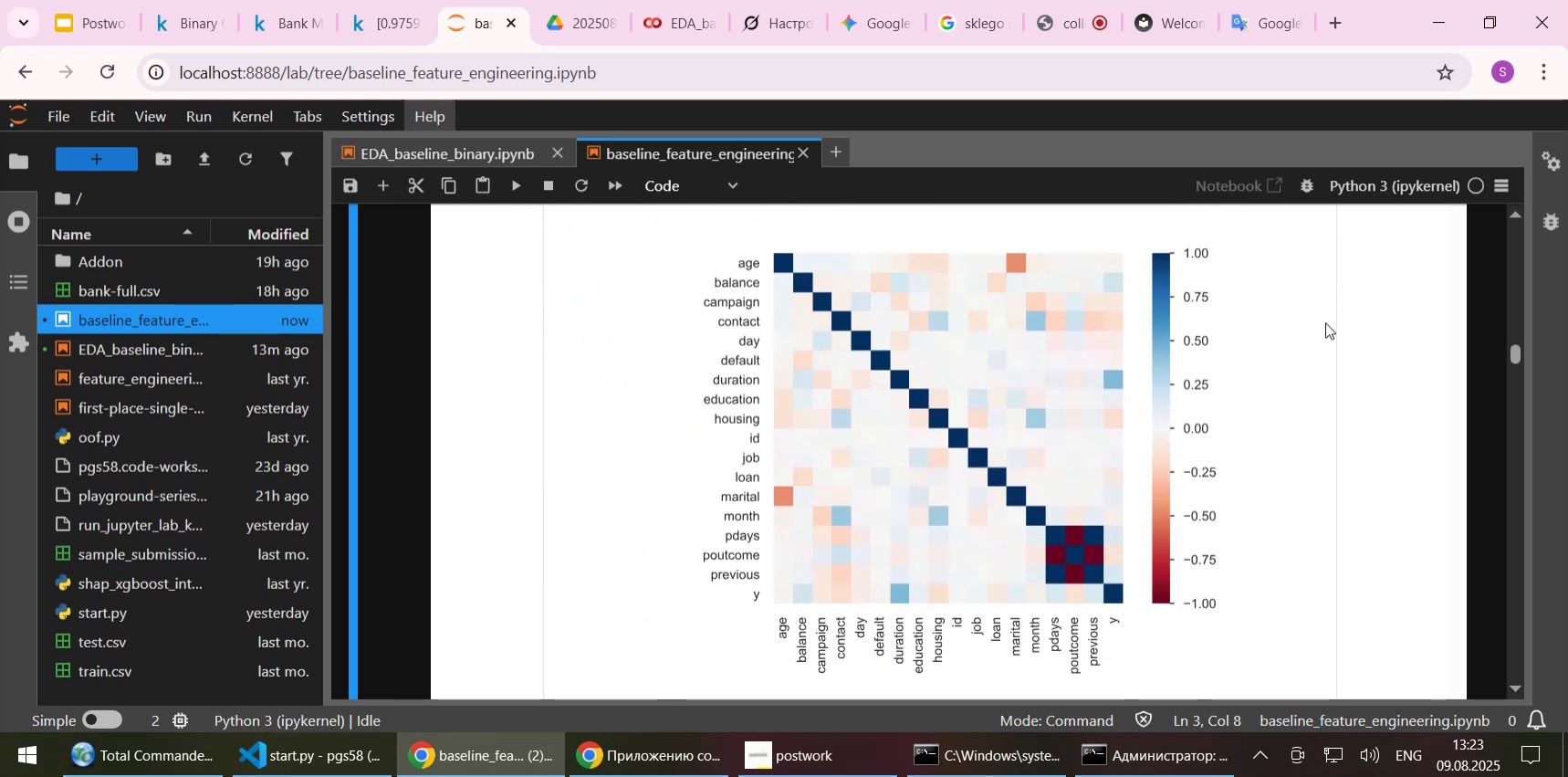 
scroll: coordinate [1325, 322], scroll_direction: up, amount: 1.0
 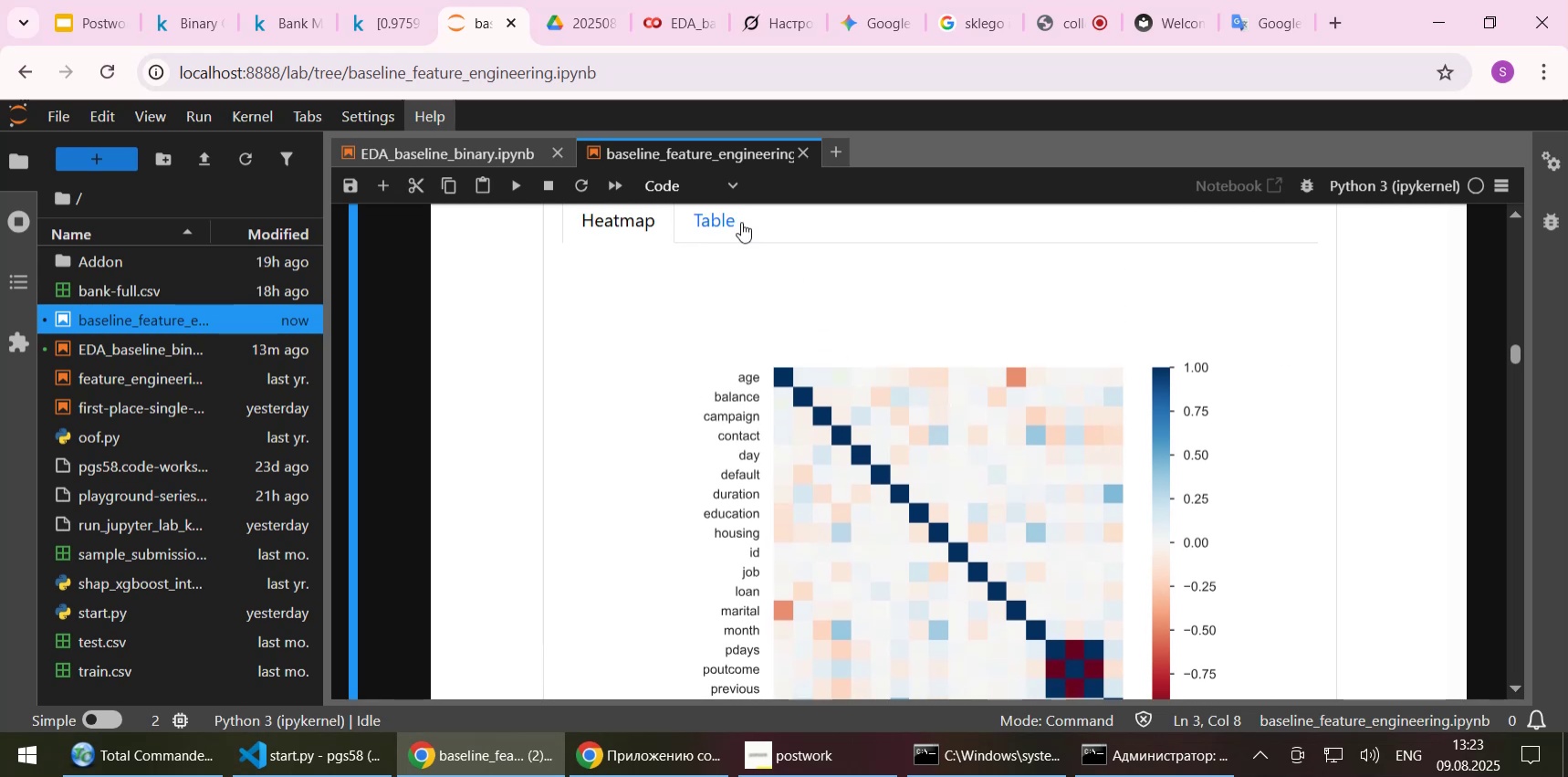 
left_click([727, 216])
 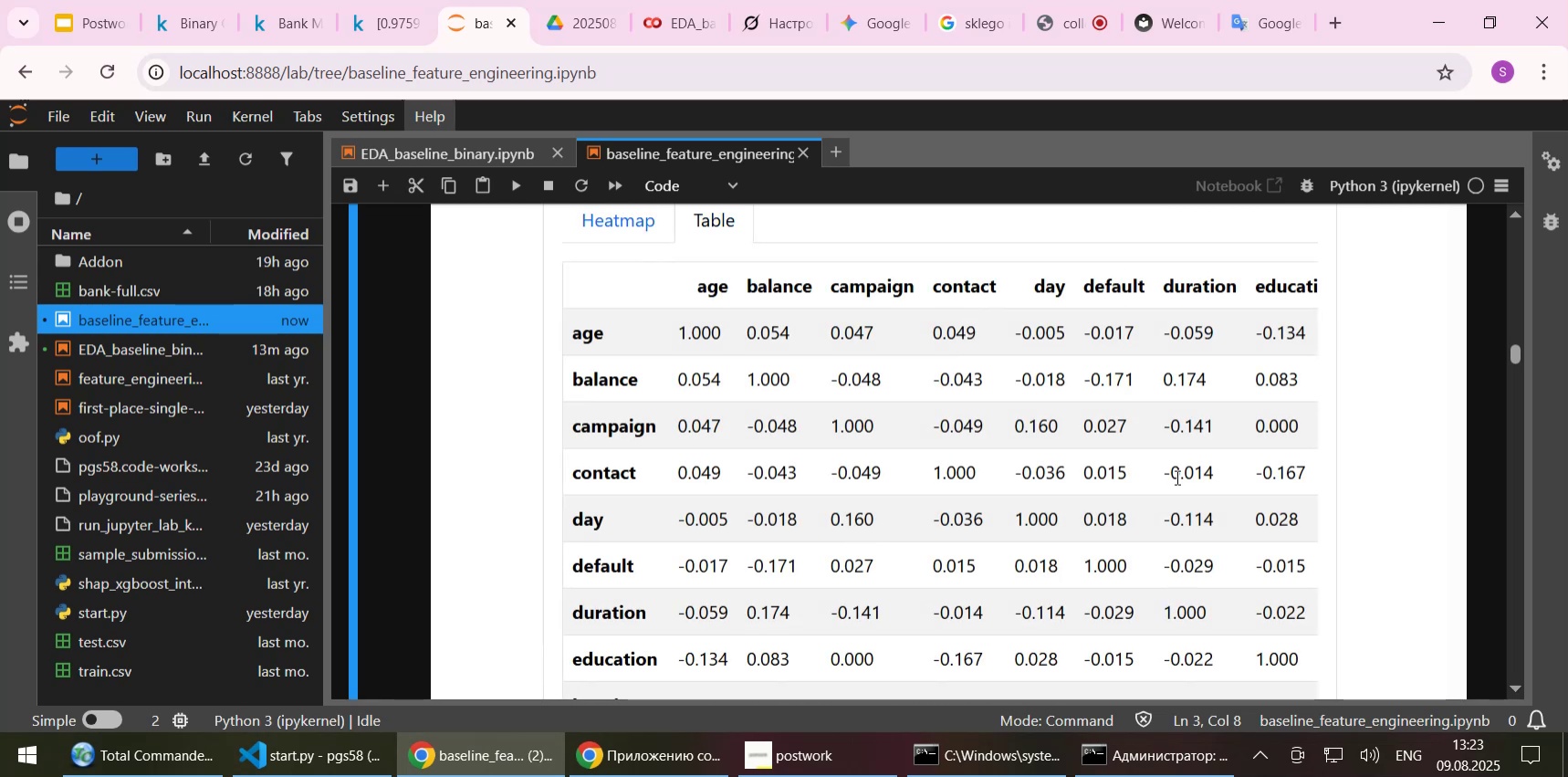 
left_click_drag(start_coordinate=[1170, 467], to_coordinate=[1441, 458])
 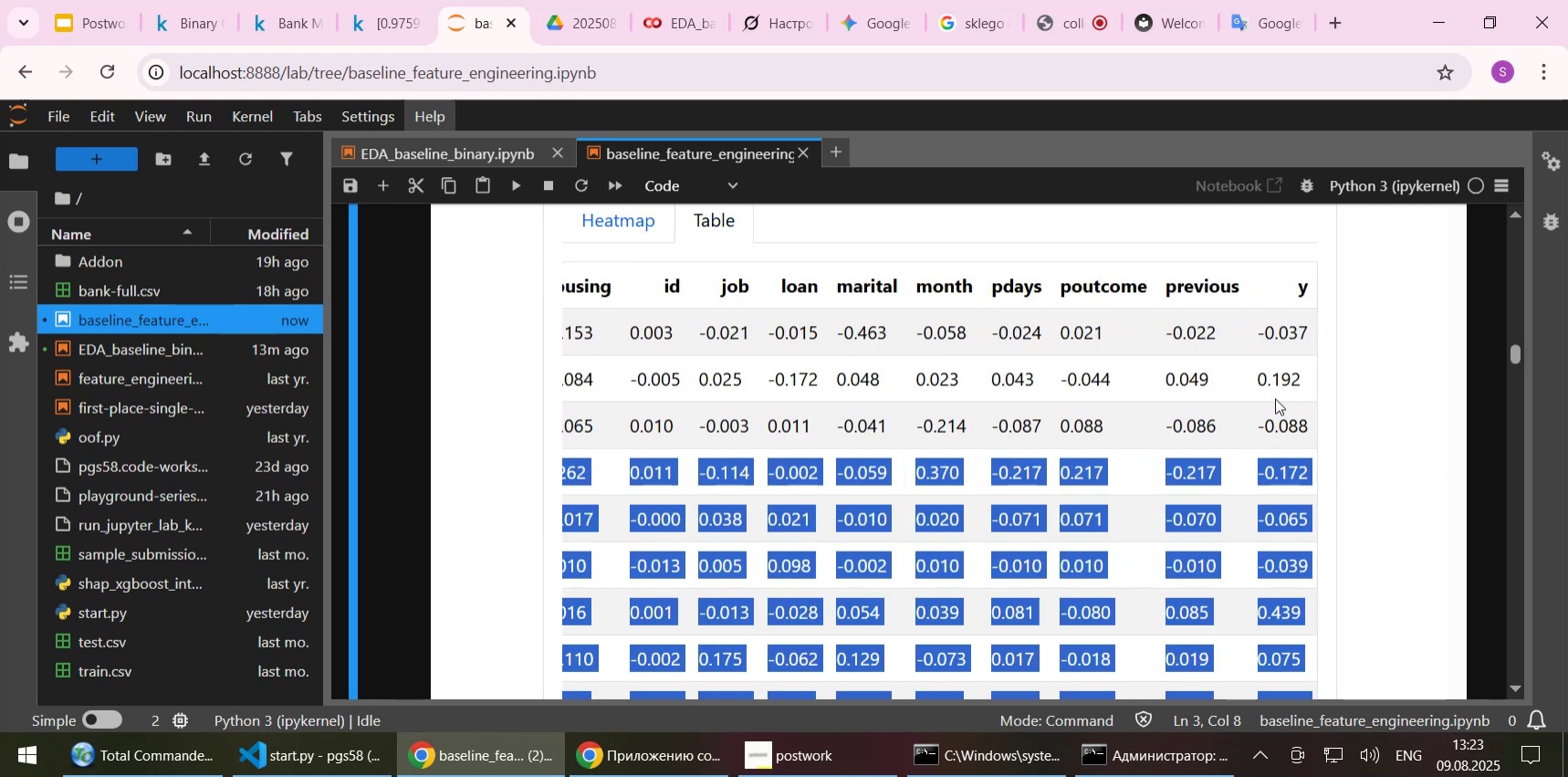 
left_click([1275, 398])
 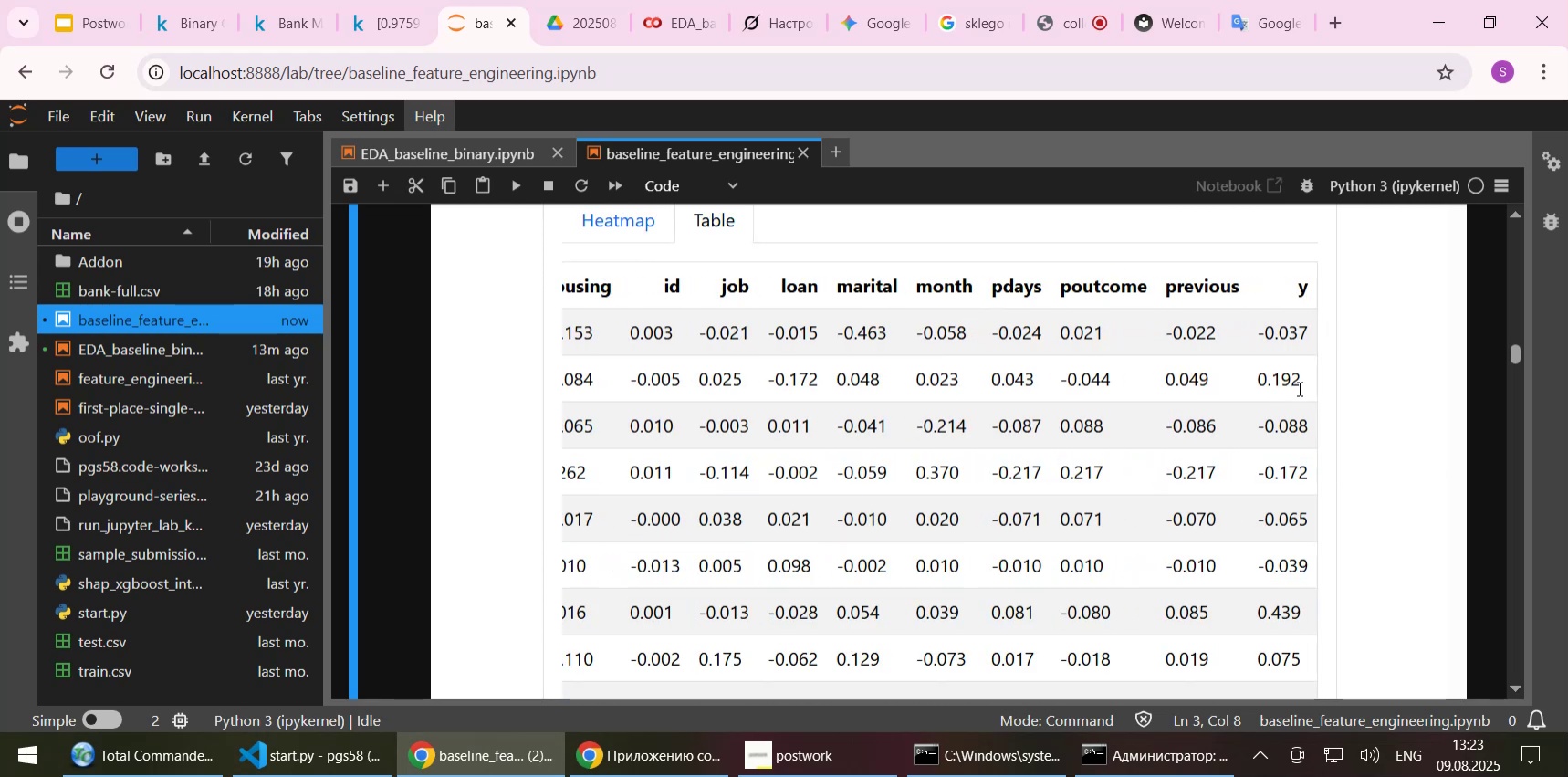 
scroll: coordinate [1298, 384], scroll_direction: down, amount: 1.0
 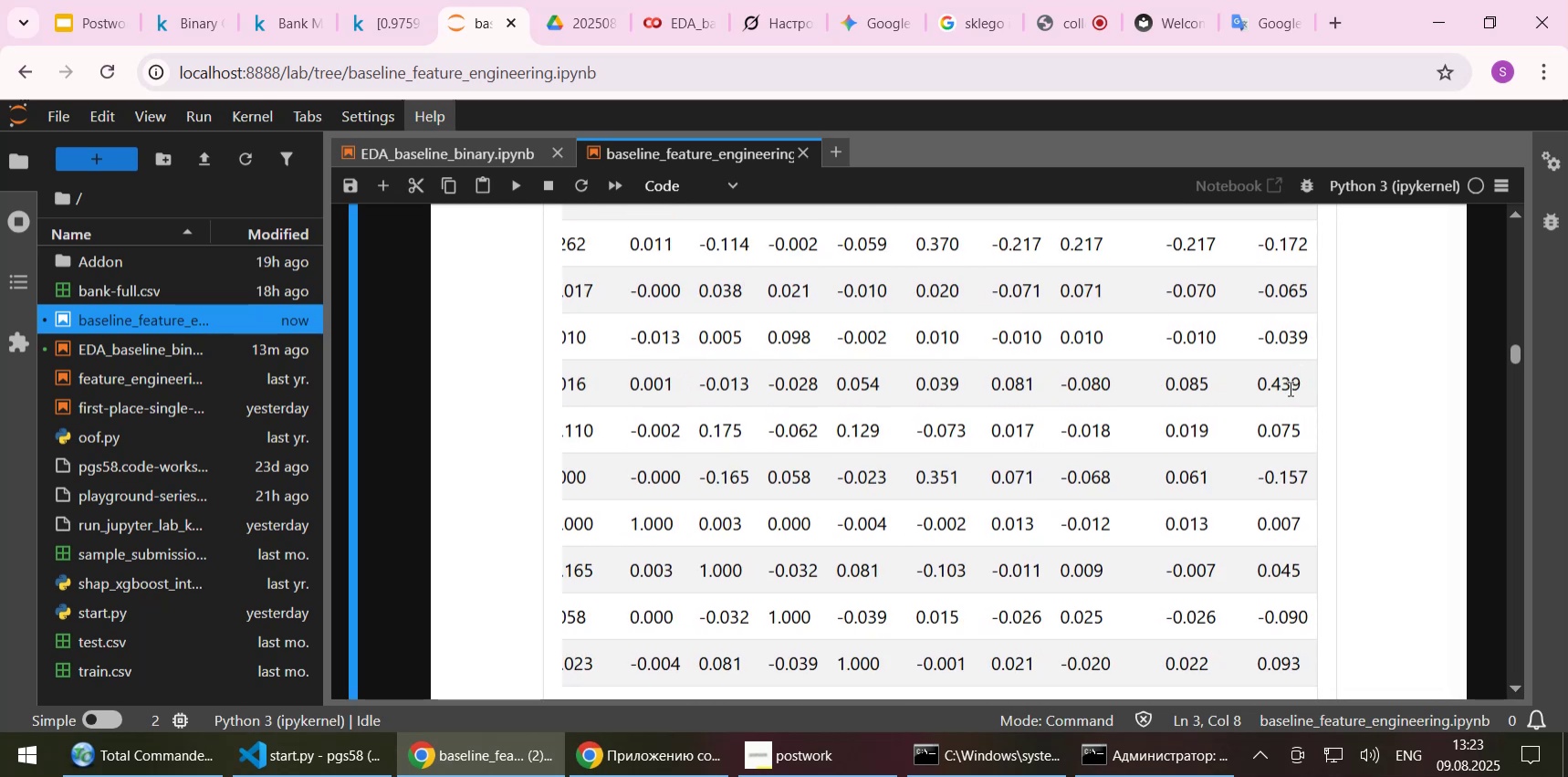 
left_click_drag(start_coordinate=[1289, 393], to_coordinate=[1303, 385])
 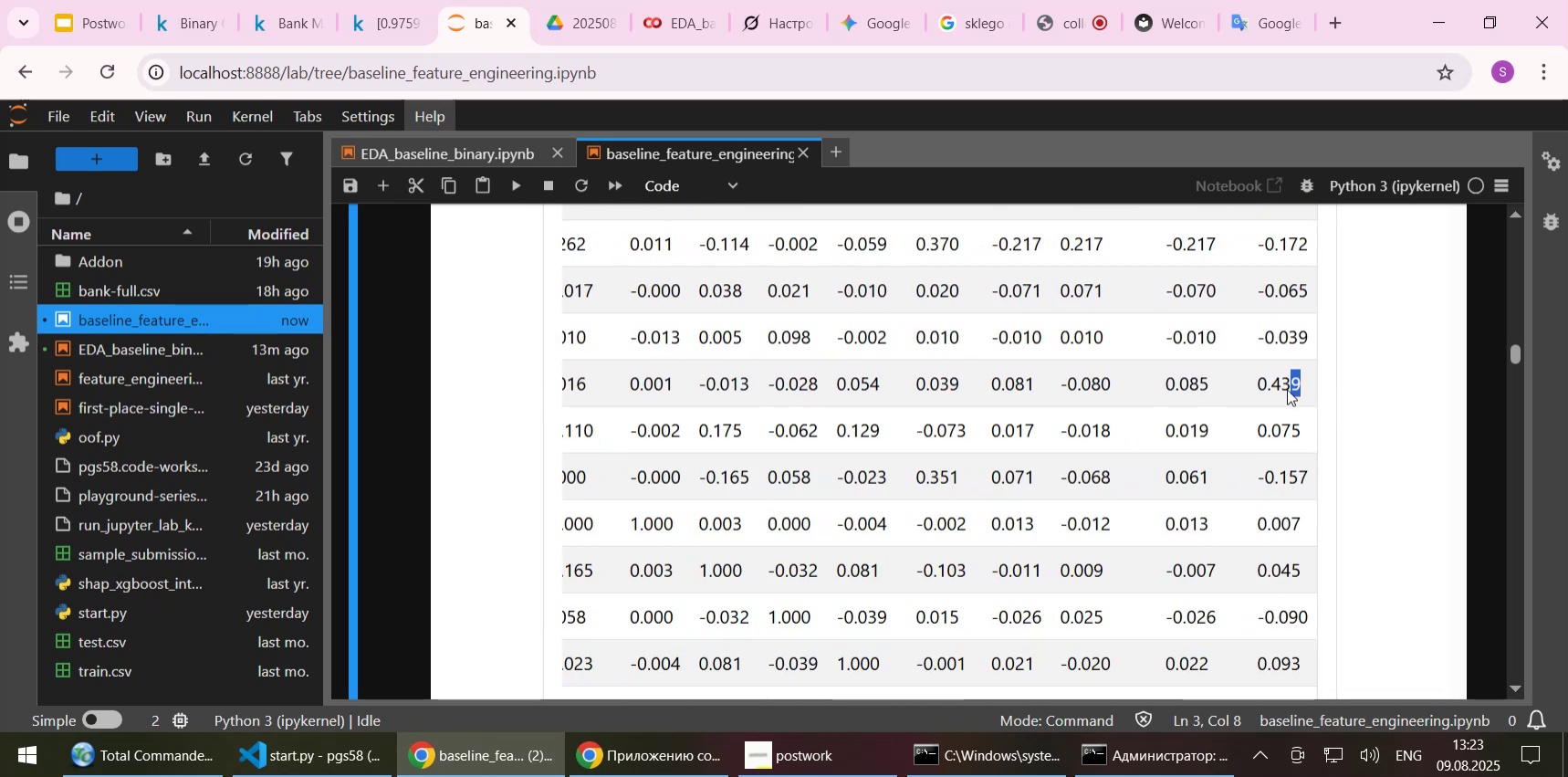 
left_click([1287, 389])
 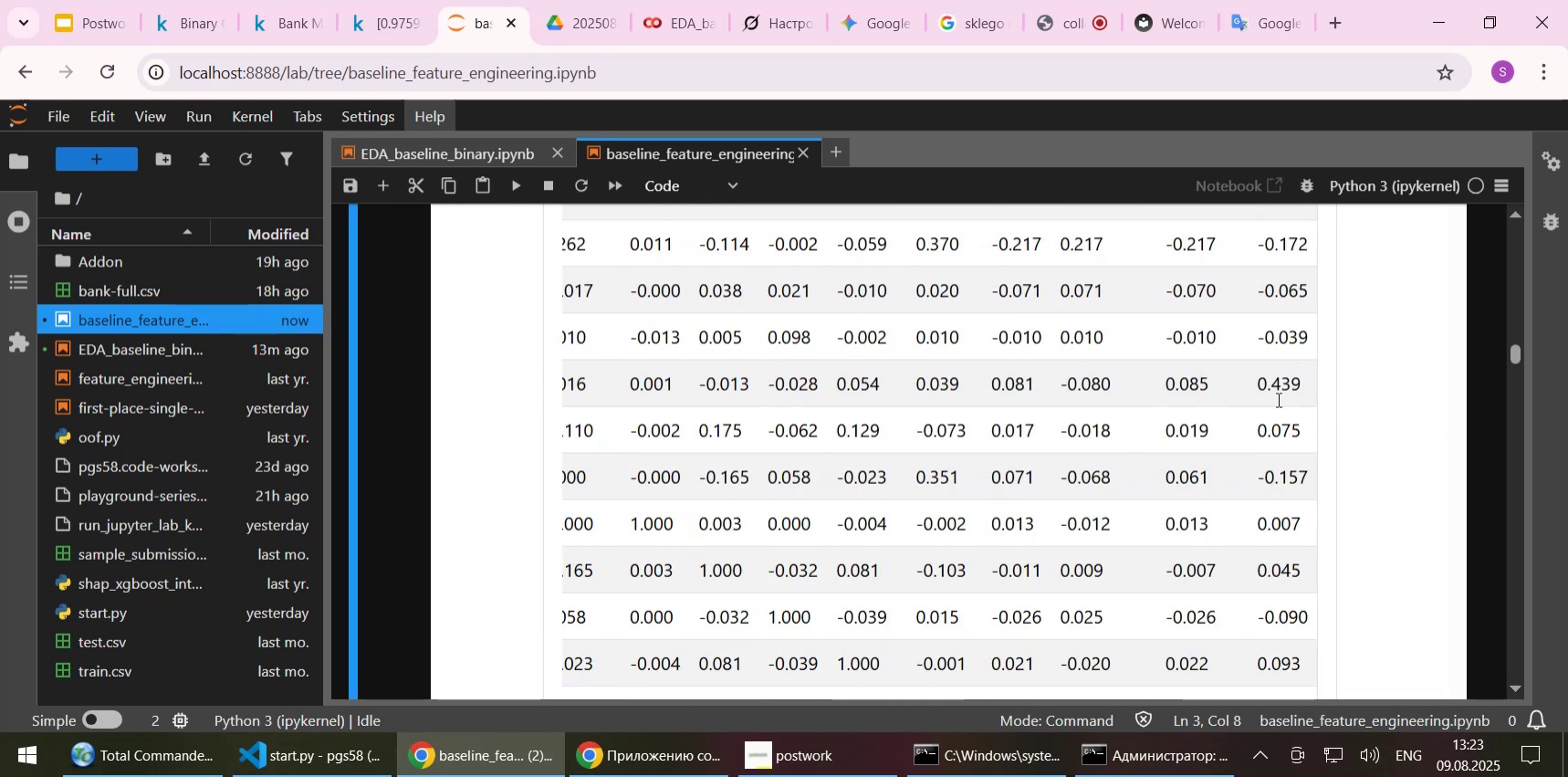 
scroll: coordinate [1273, 423], scroll_direction: down, amount: 2.0
 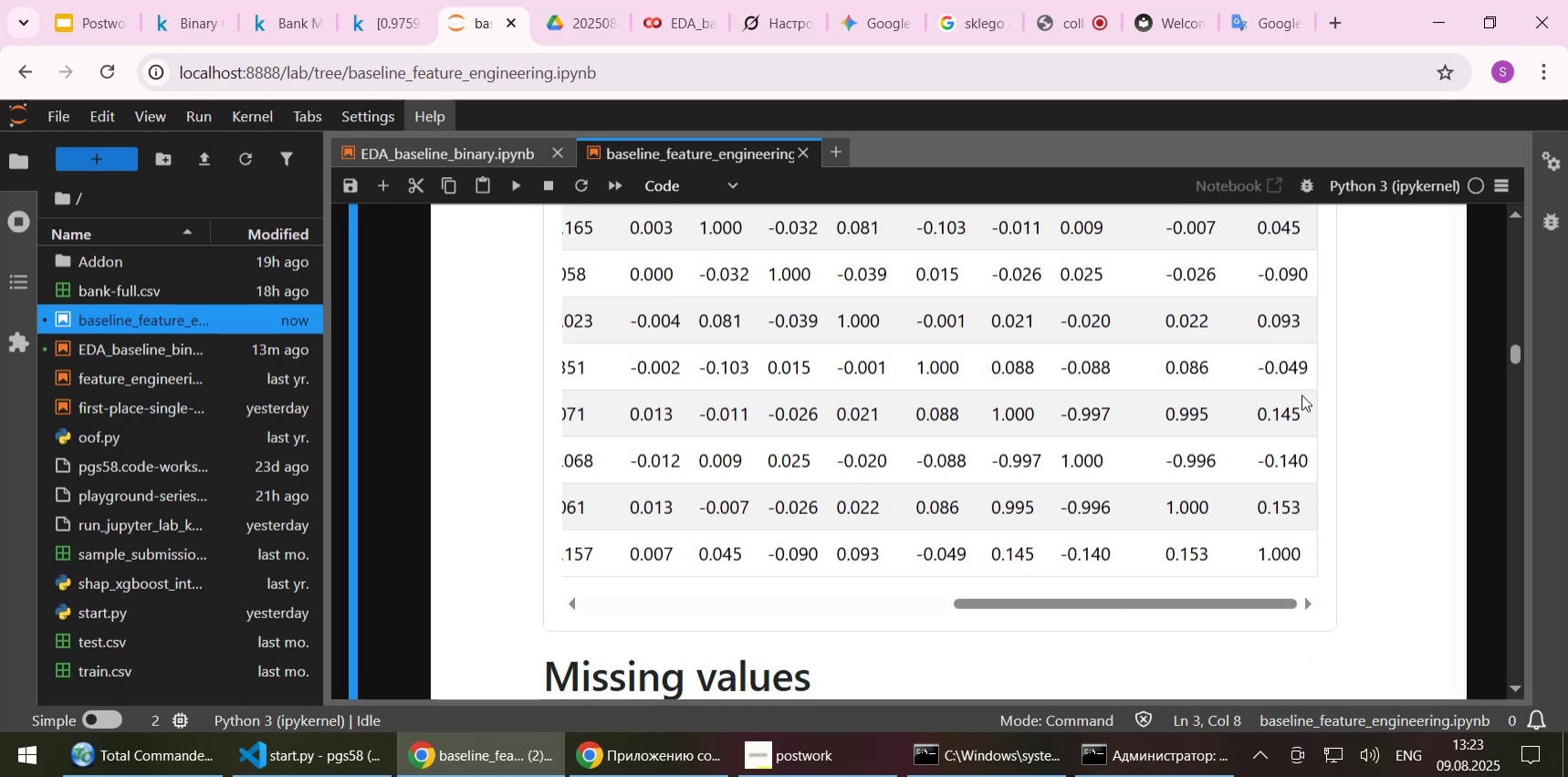 
scroll: coordinate [1264, 460], scroll_direction: up, amount: 5.0
 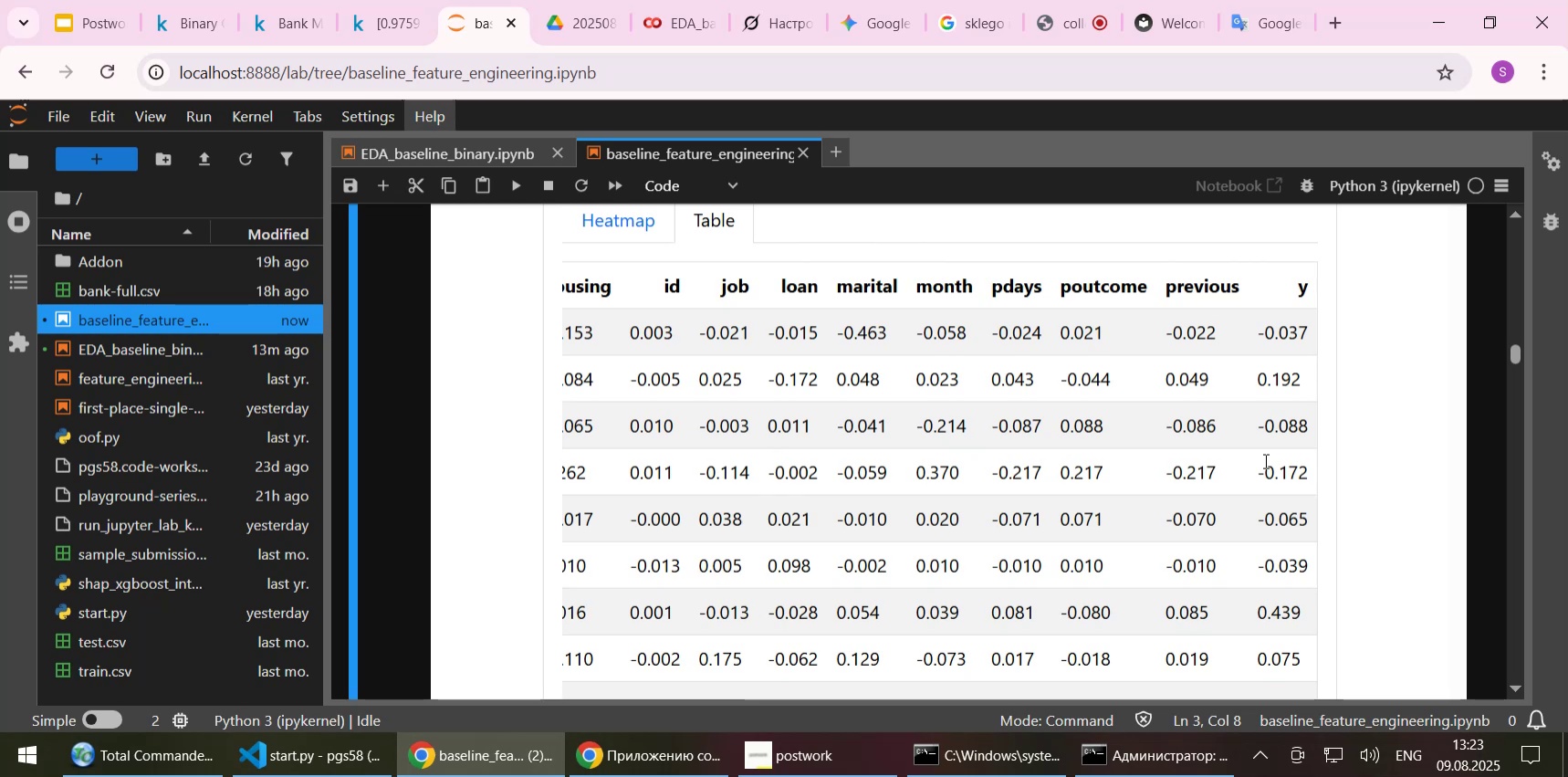 
left_click_drag(start_coordinate=[1160, 378], to_coordinate=[674, 374])
 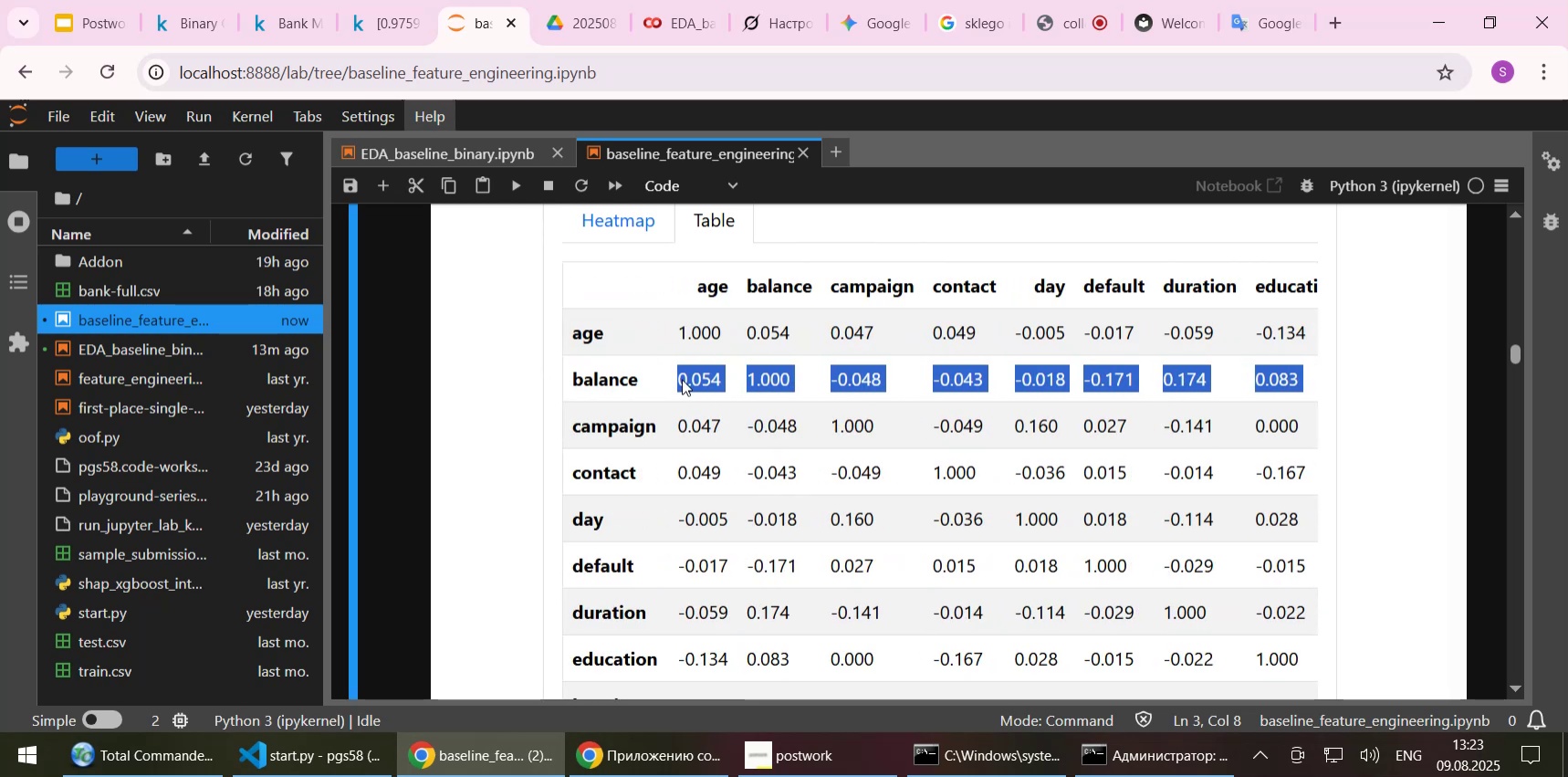 
left_click([682, 379])
 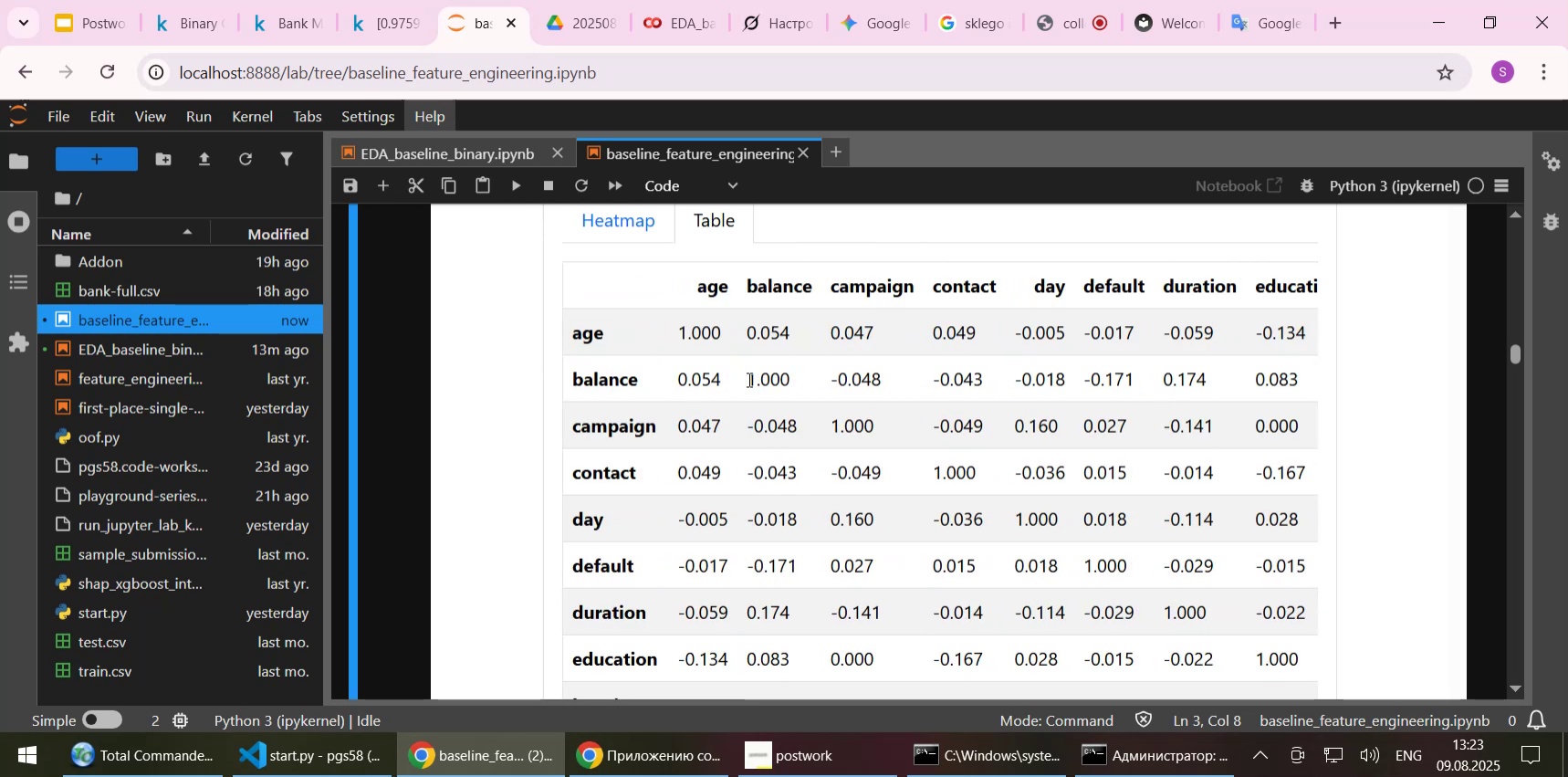 
left_click([747, 379])
 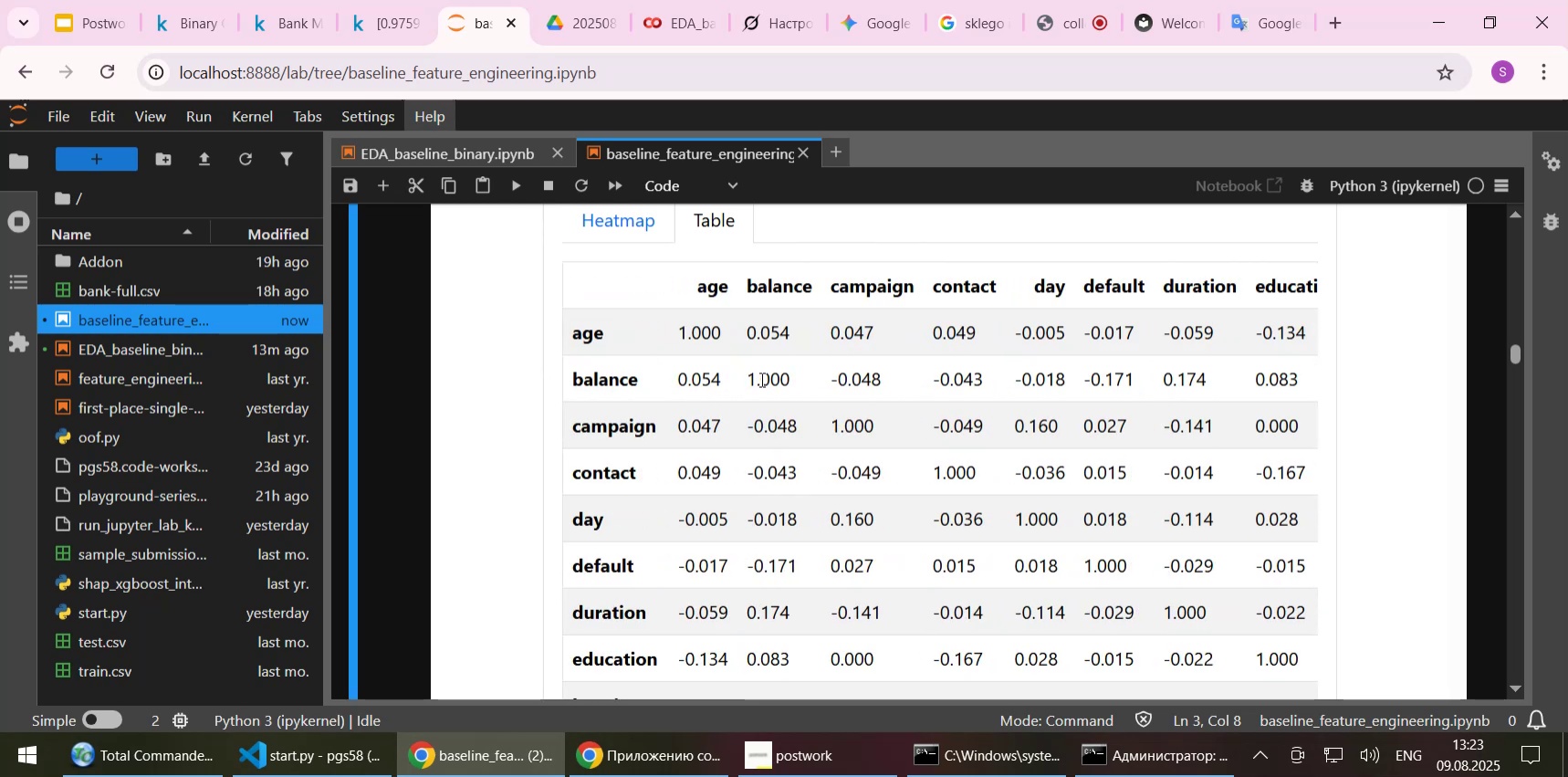 
left_click_drag(start_coordinate=[763, 378], to_coordinate=[1414, 366])
 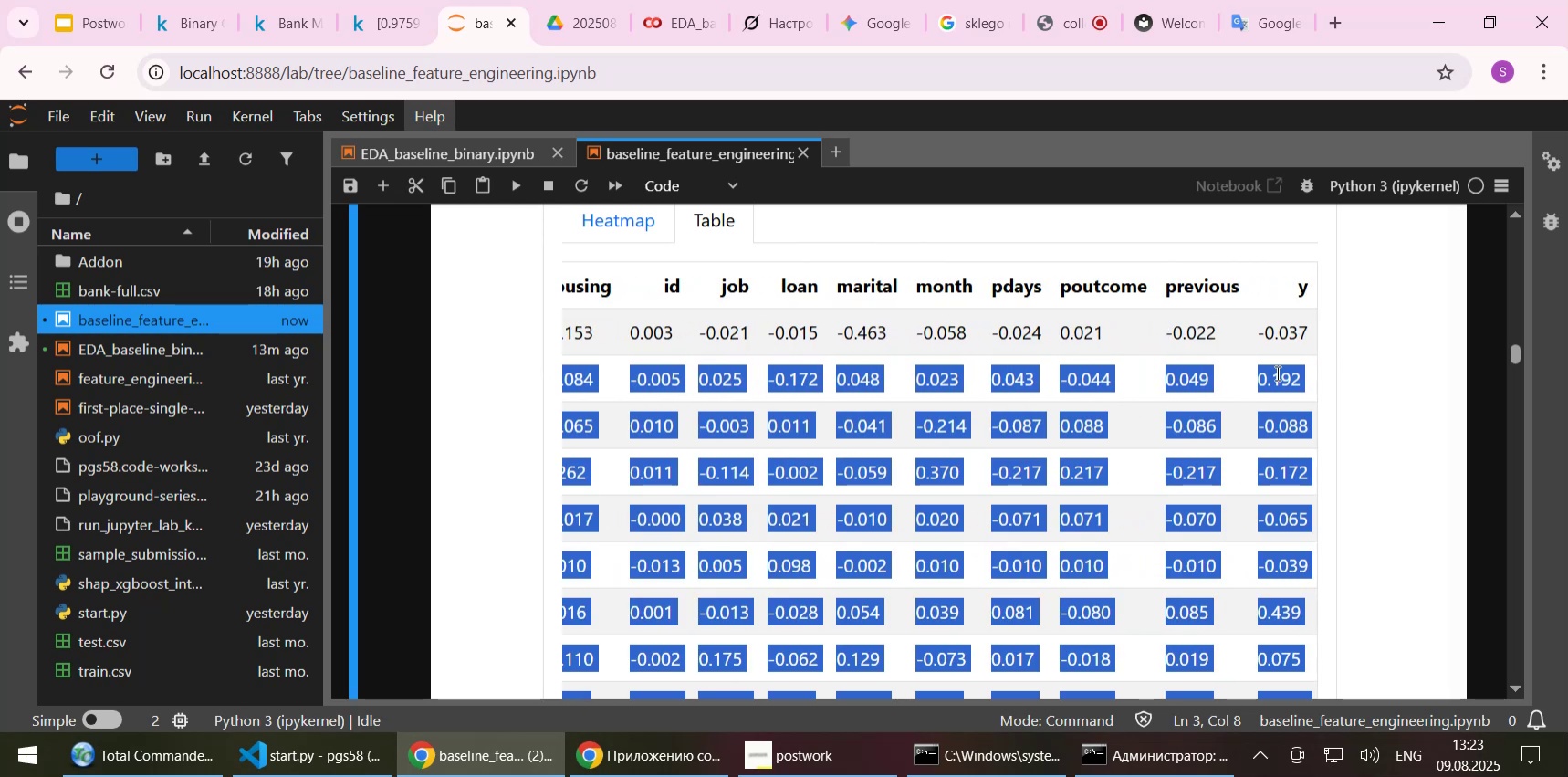 
left_click([1276, 373])
 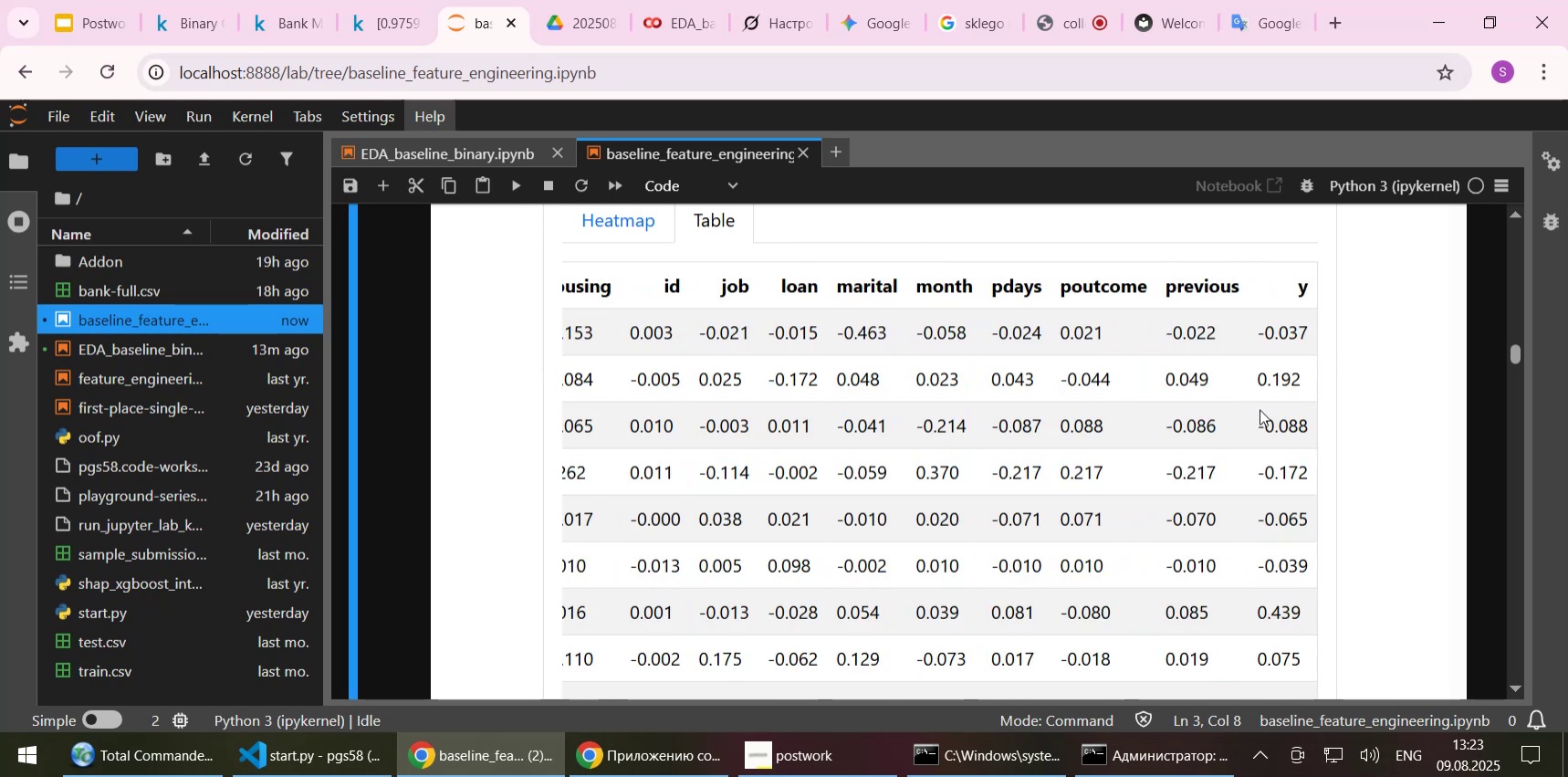 
scroll: coordinate [1244, 366], scroll_direction: down, amount: 17.0
 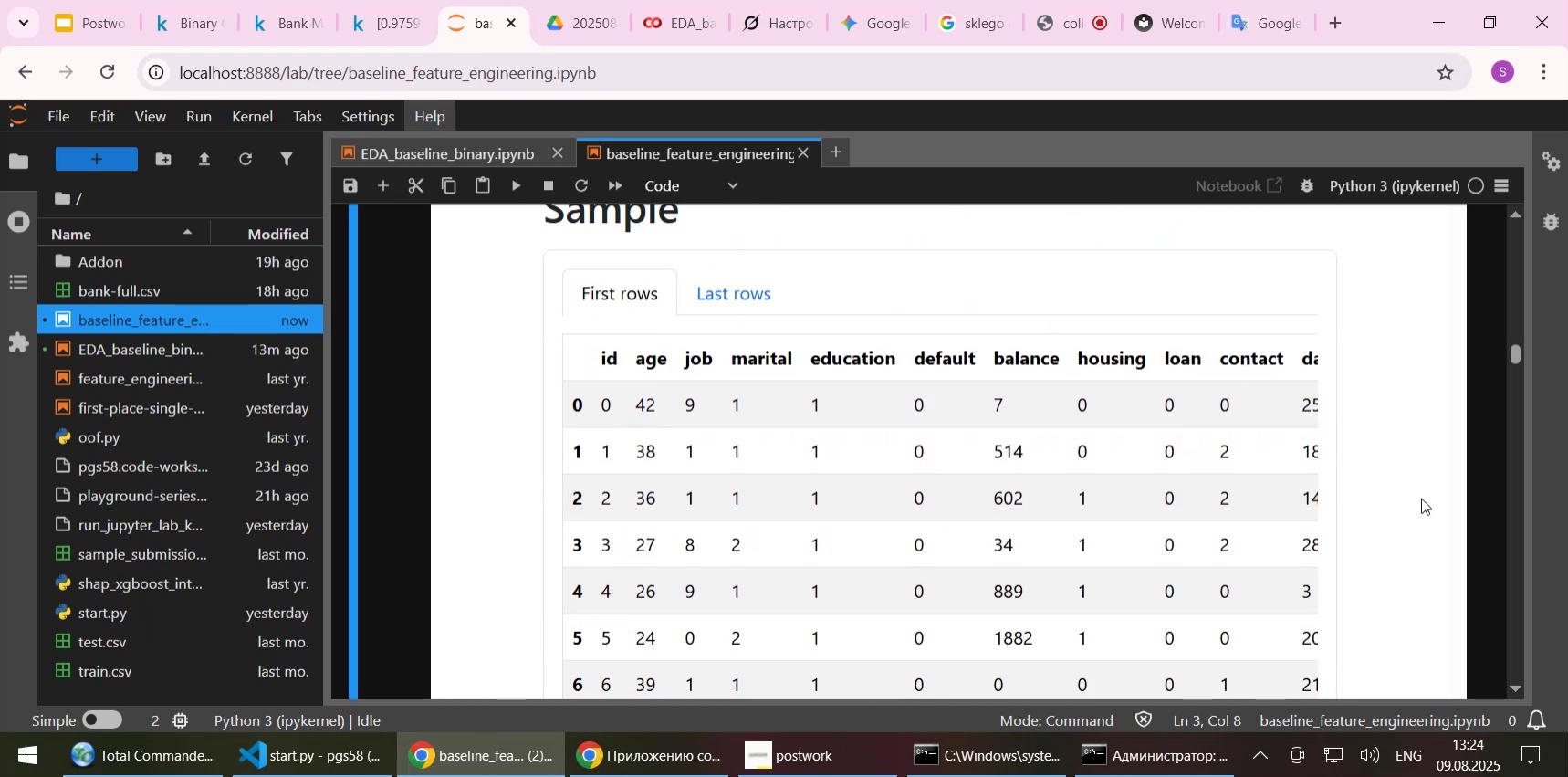 
scroll: coordinate [1394, 498], scroll_direction: down, amount: 2.0
 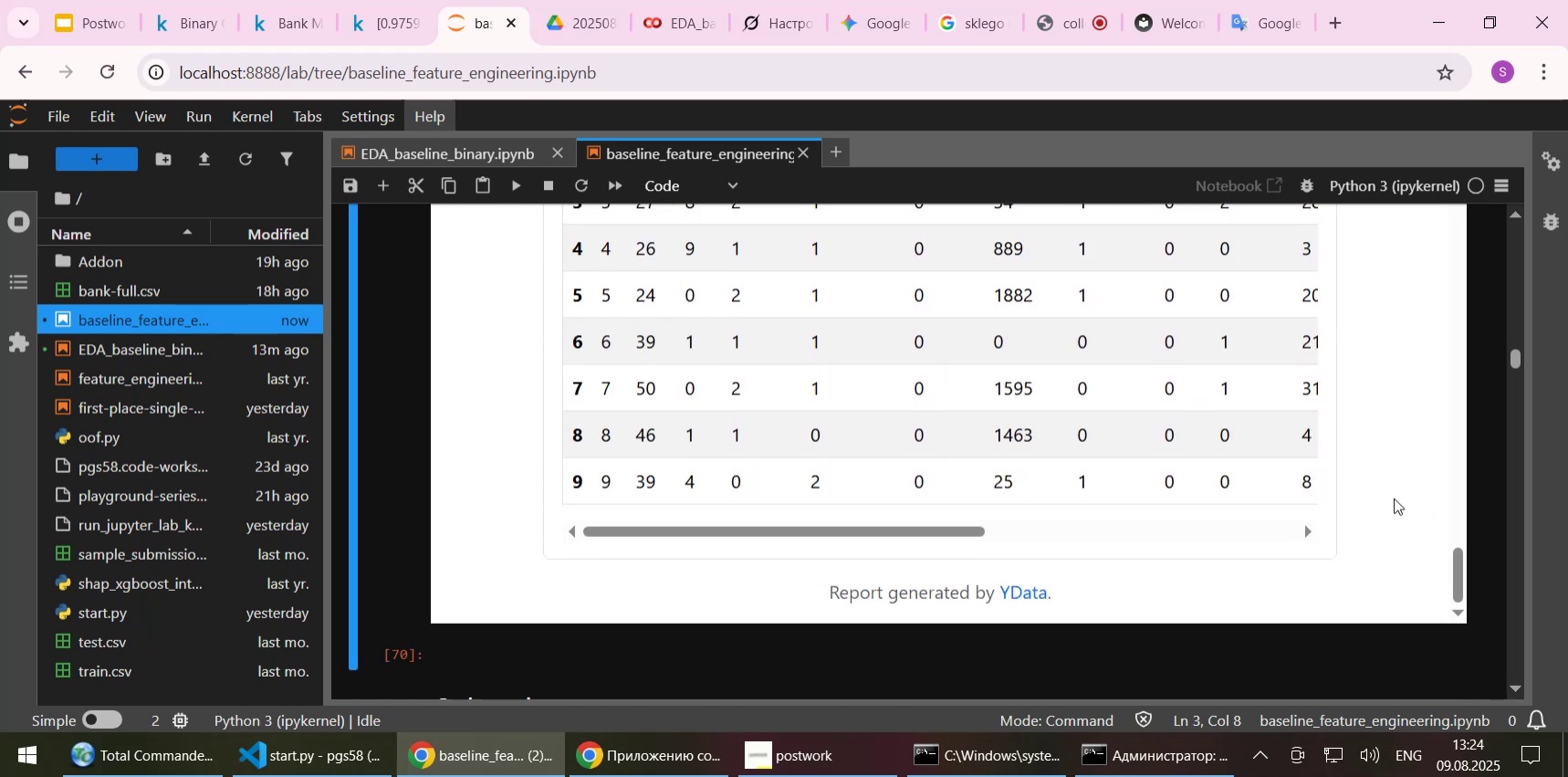 
scroll: coordinate [1394, 498], scroll_direction: up, amount: 4.0
 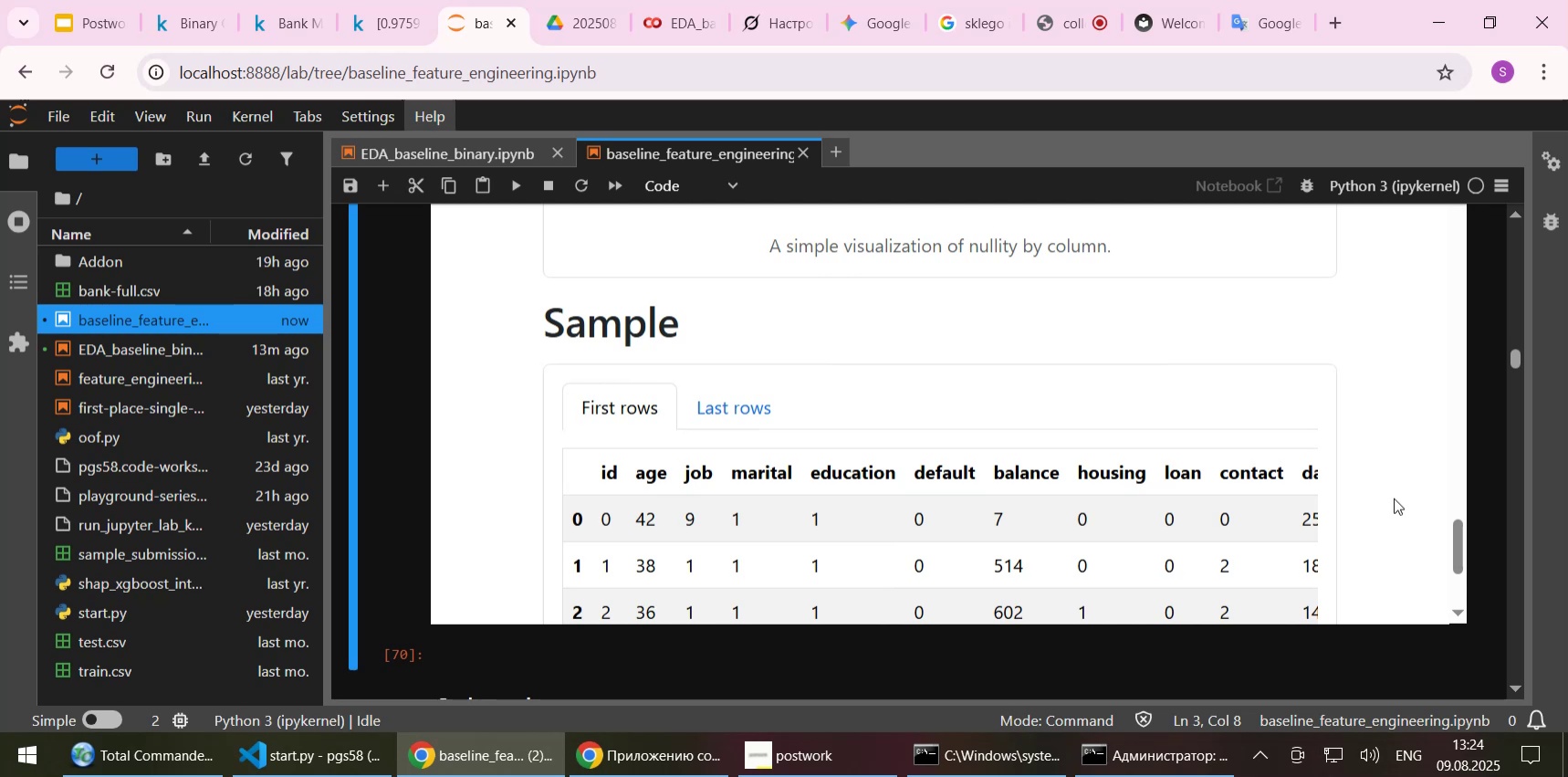 
wait(8.83)
 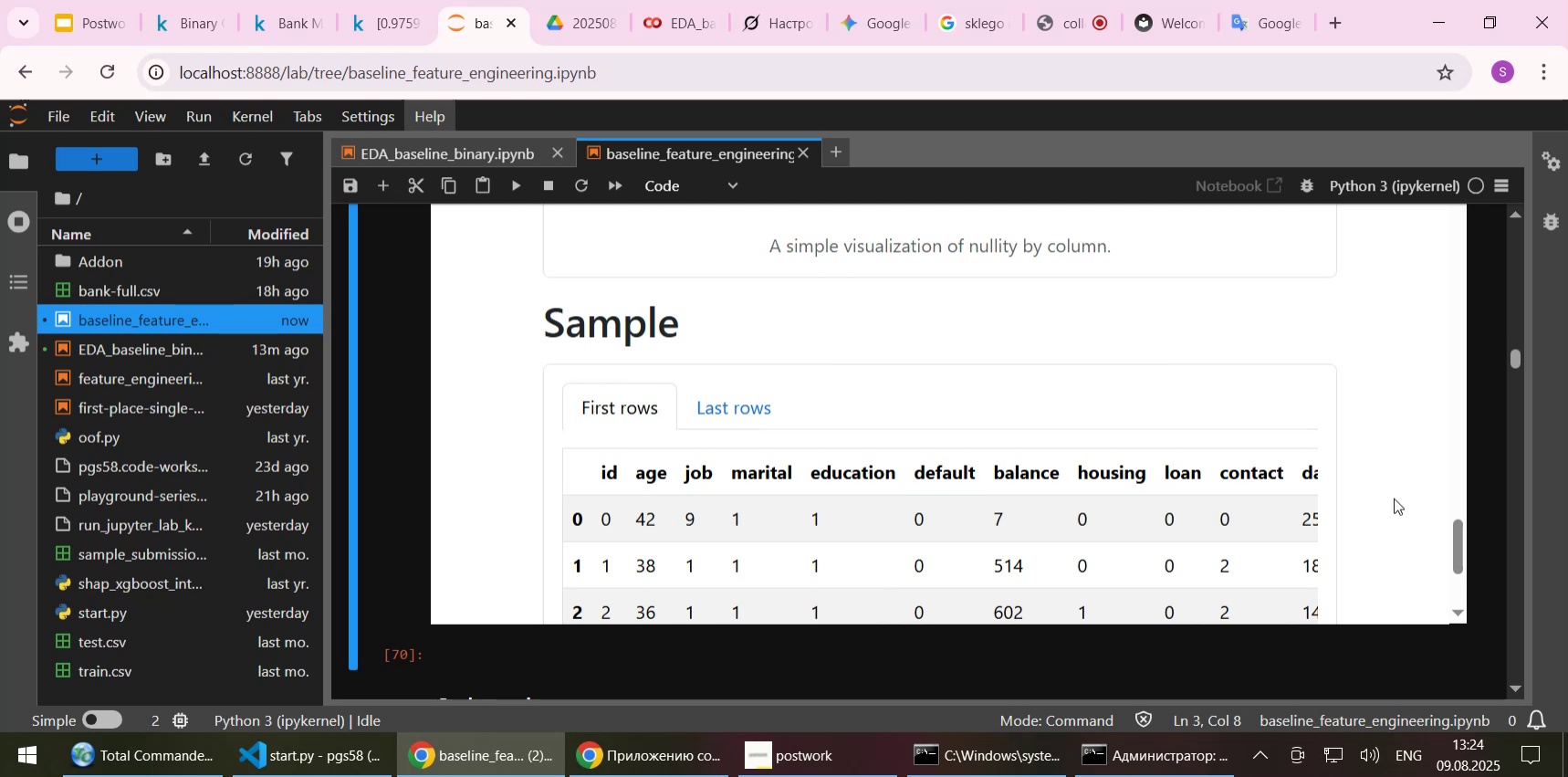 
scroll: coordinate [1477, 446], scroll_direction: up, amount: 1.0
 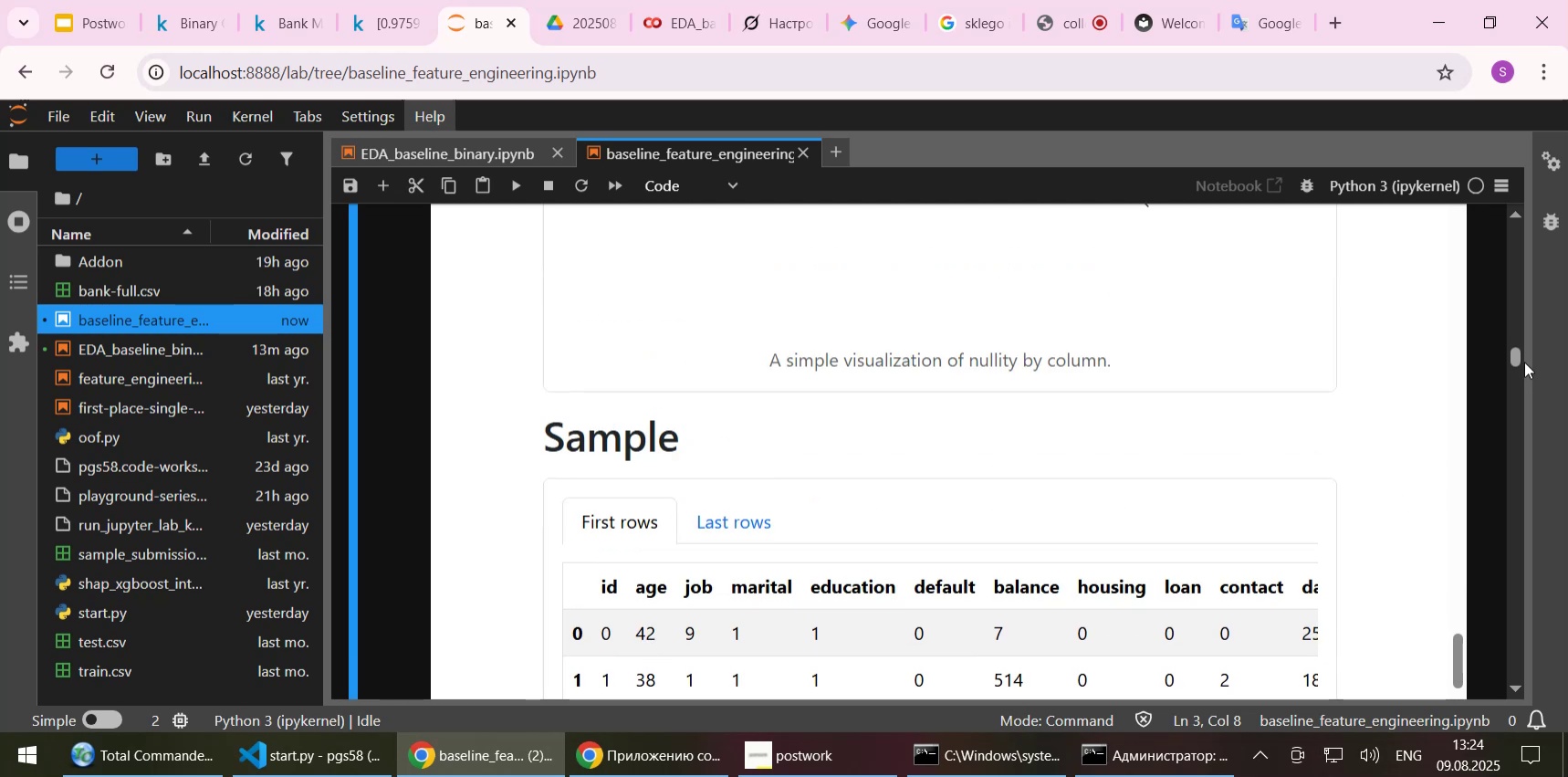 
left_click_drag(start_coordinate=[1516, 354], to_coordinate=[1522, 301])
 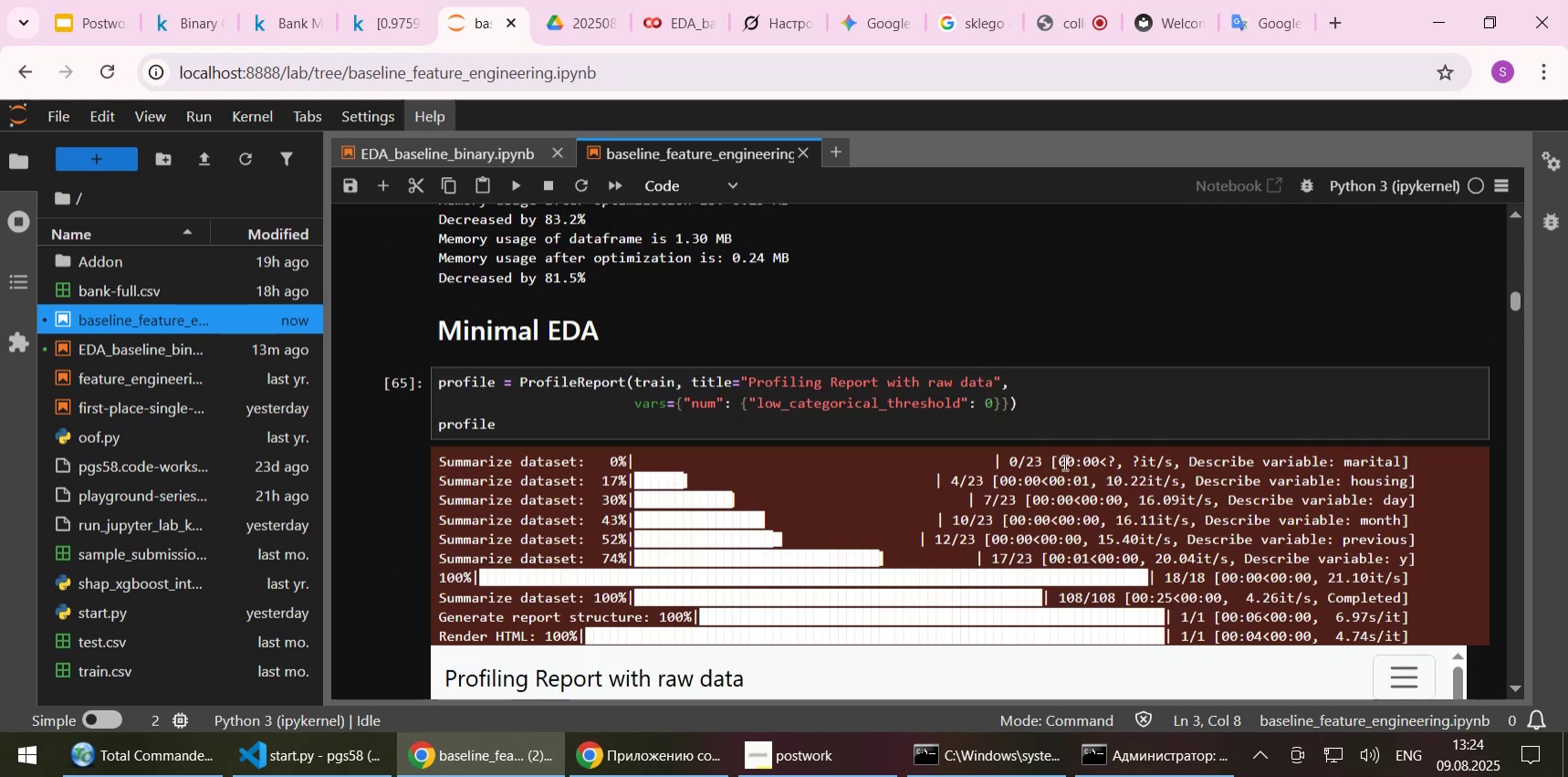 
scroll: coordinate [1131, 482], scroll_direction: down, amount: 7.0
 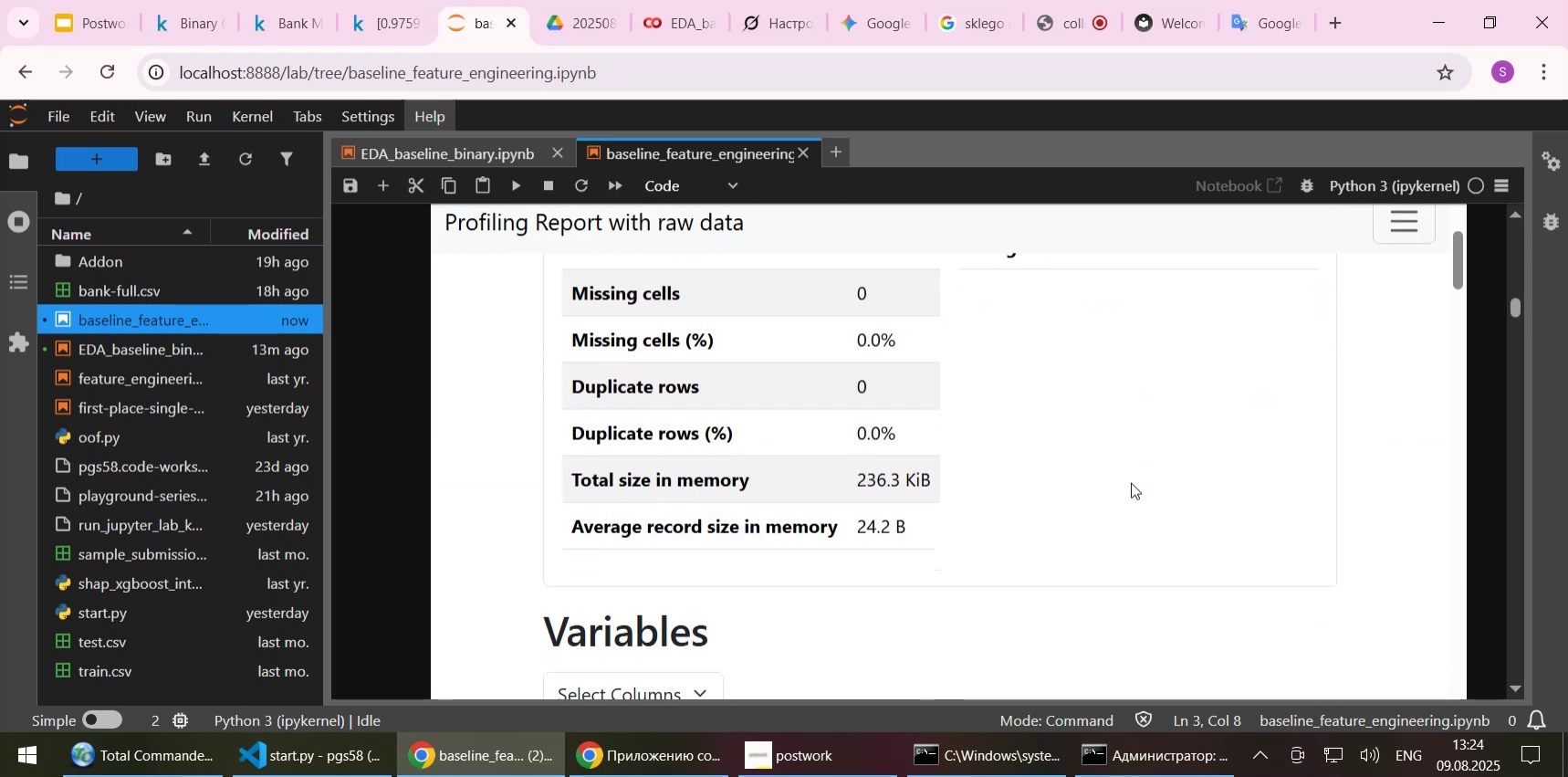 
scroll: coordinate [1131, 482], scroll_direction: up, amount: 1.0
 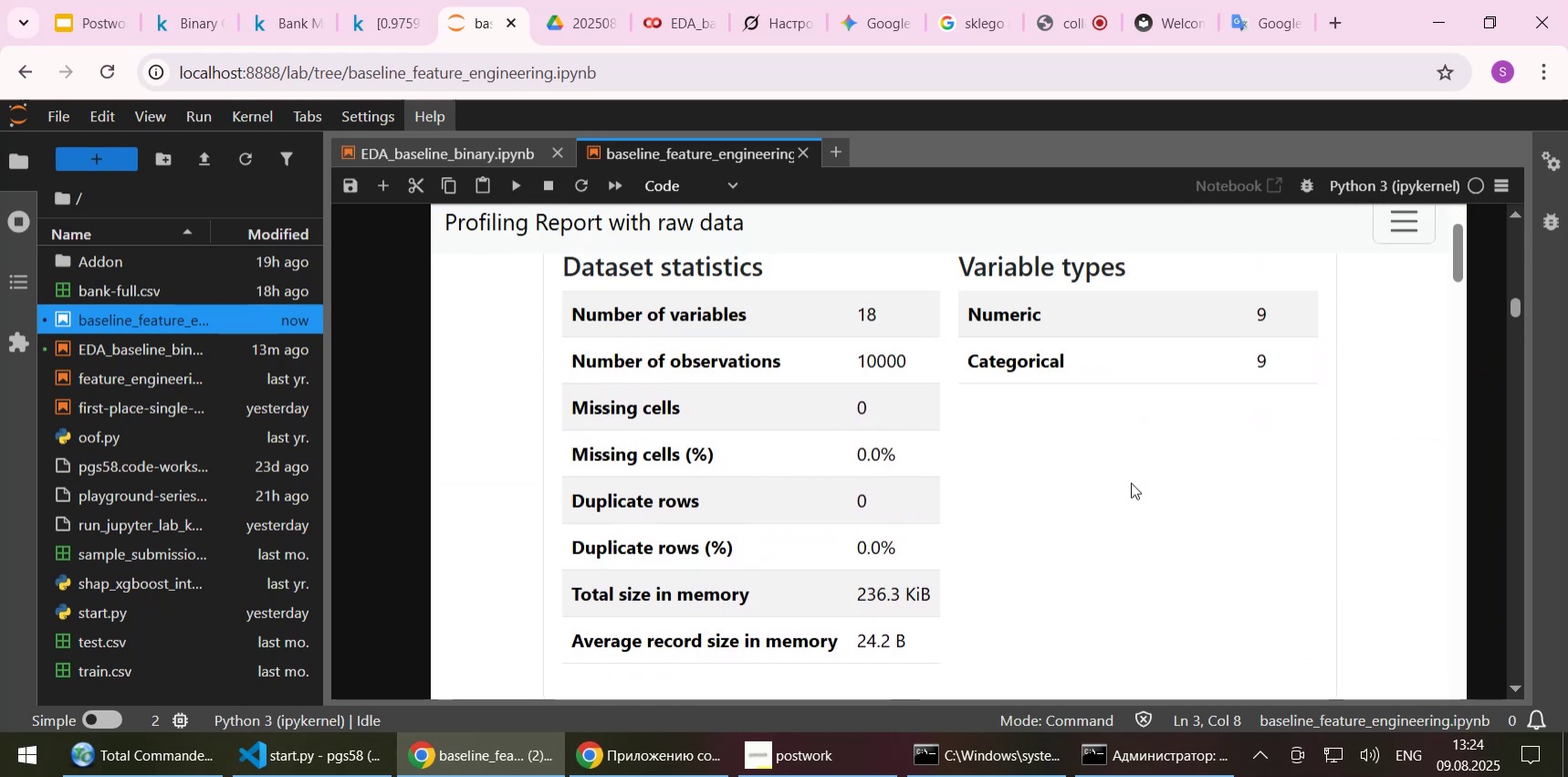 
scroll: coordinate [1129, 486], scroll_direction: down, amount: 4.0
 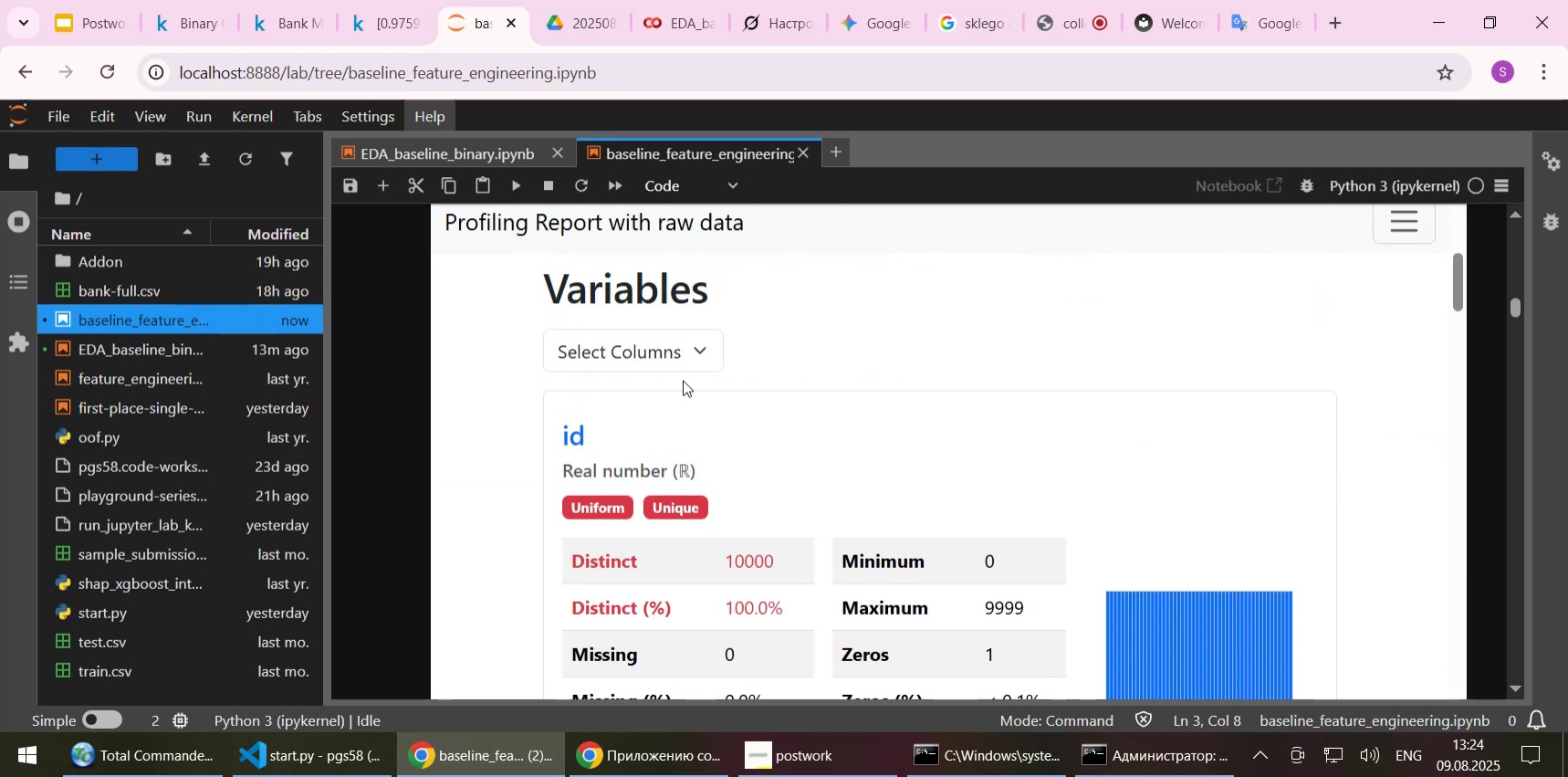 
left_click([685, 357])
 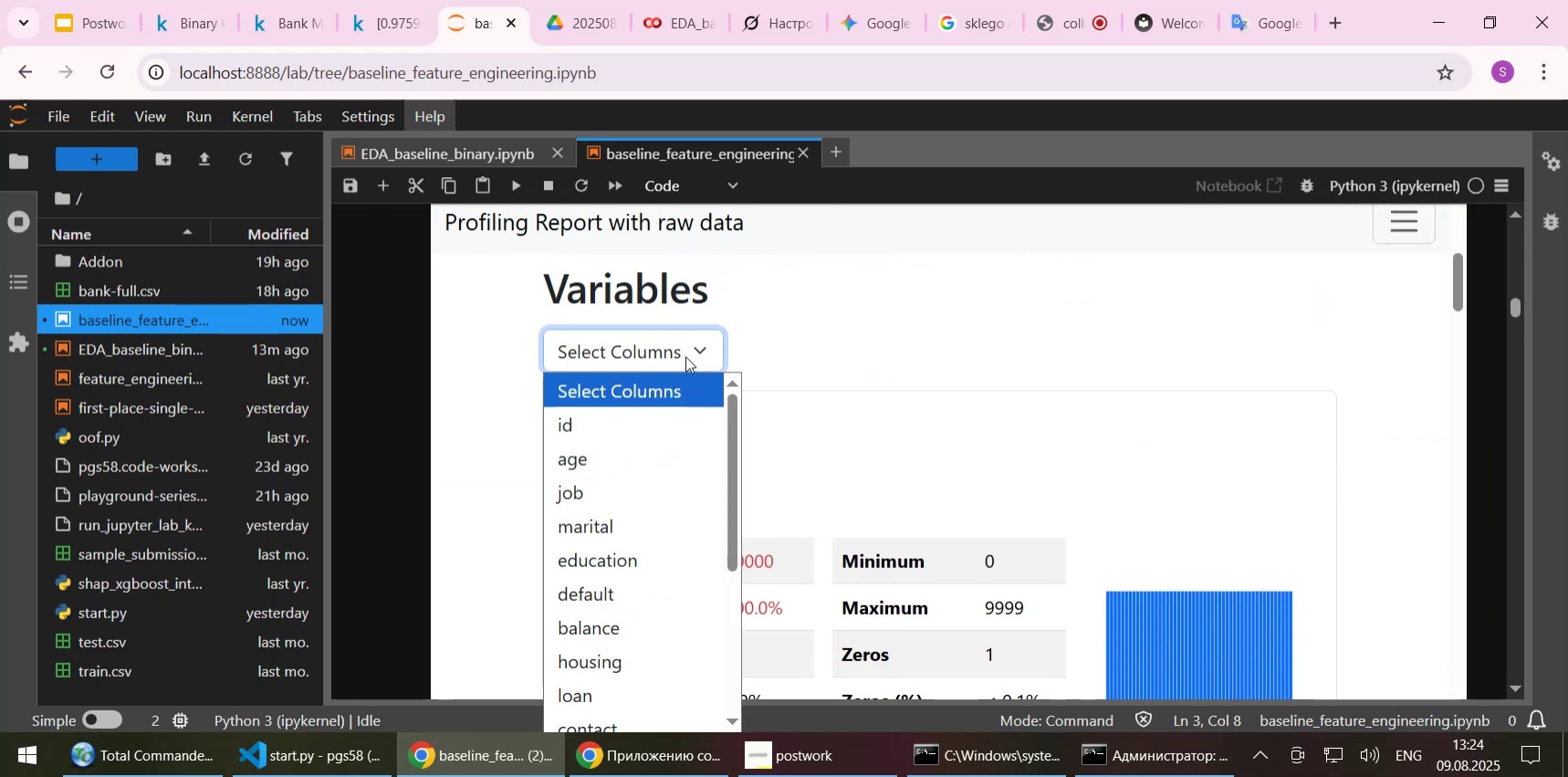 
left_click([685, 347])
 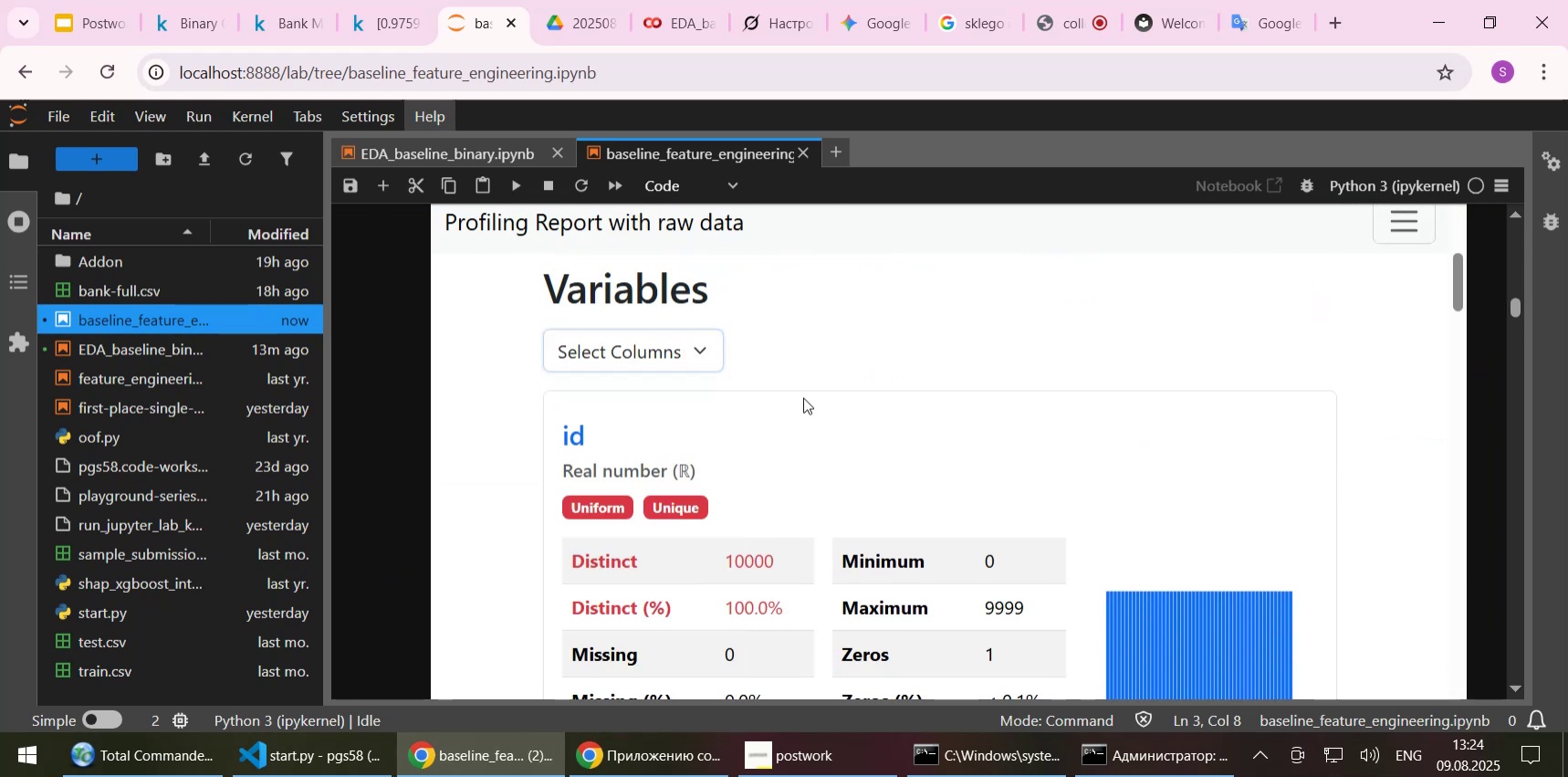 
scroll: coordinate [1126, 367], scroll_direction: down, amount: 8.0
 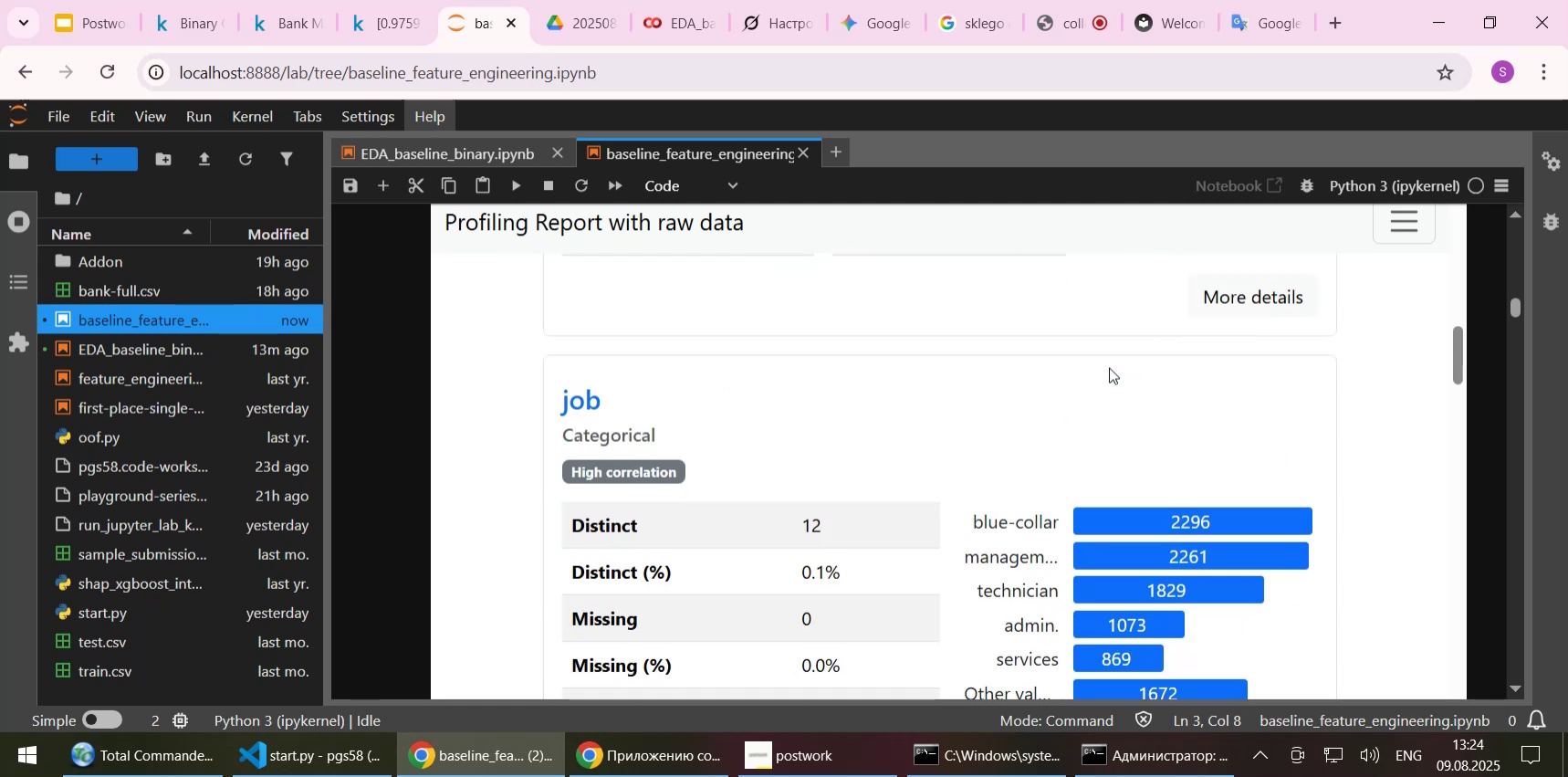 
mouse_move([648, 464])
 